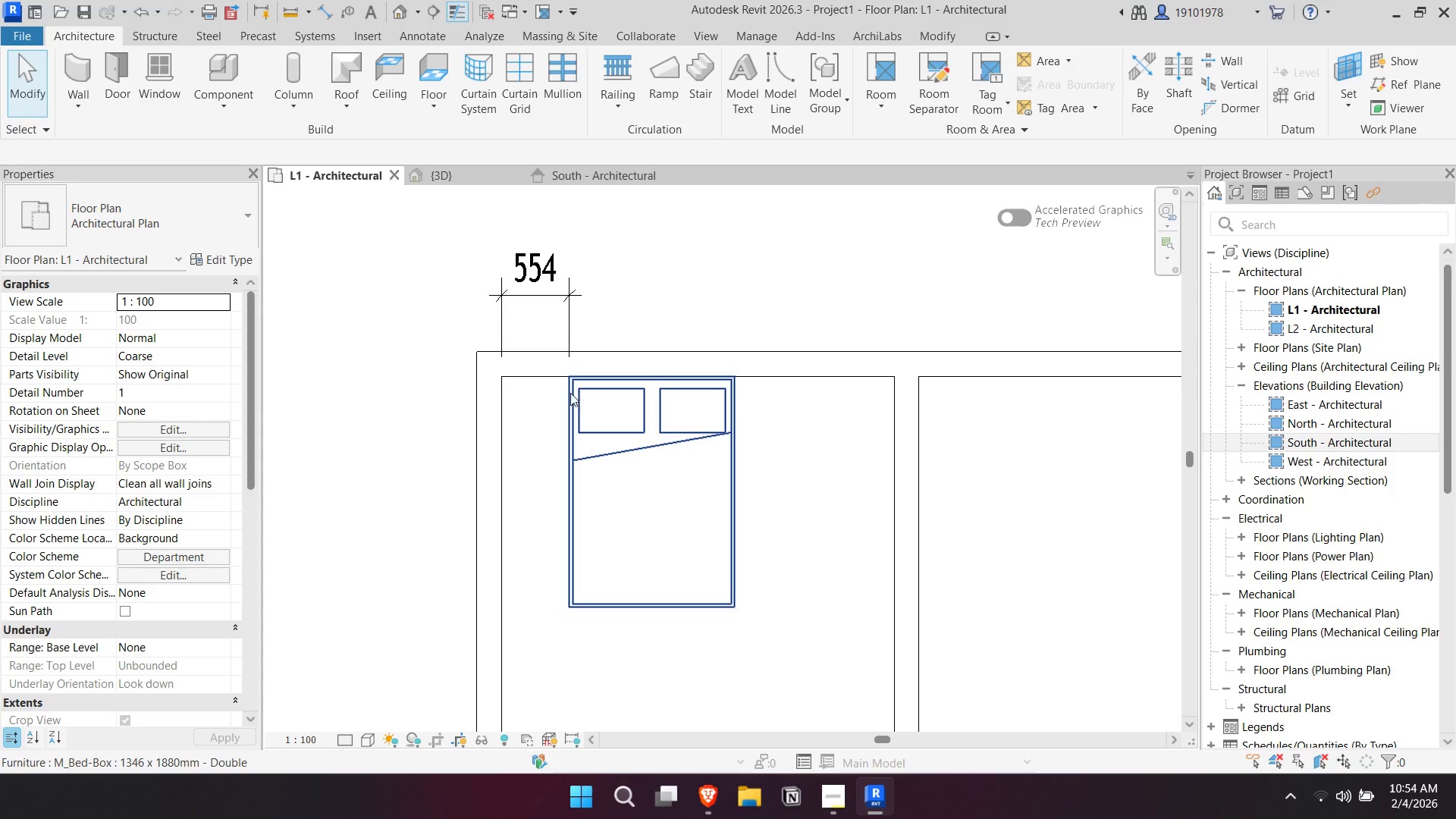 
left_click([579, 395])
 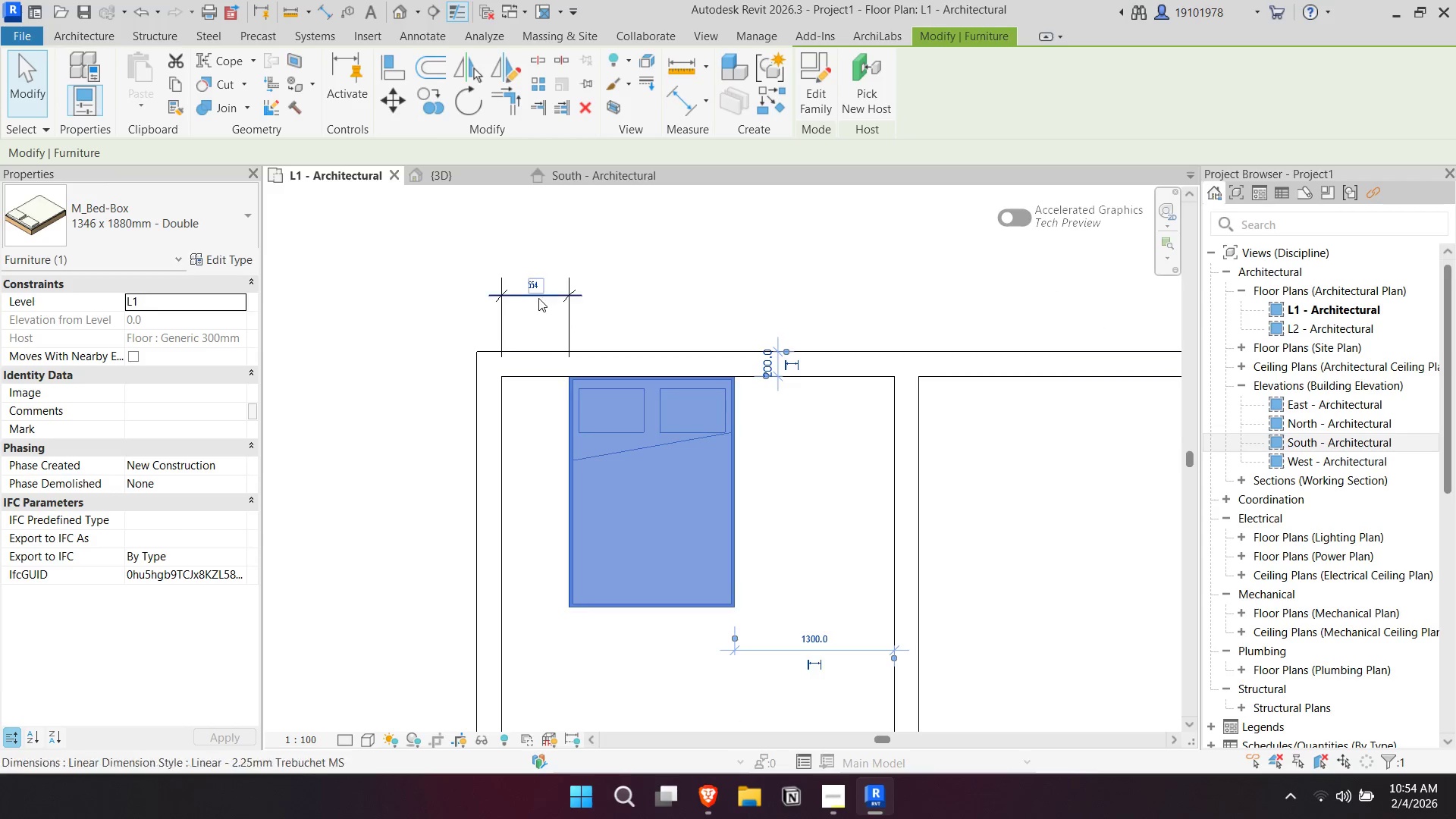 
left_click([533, 284])
 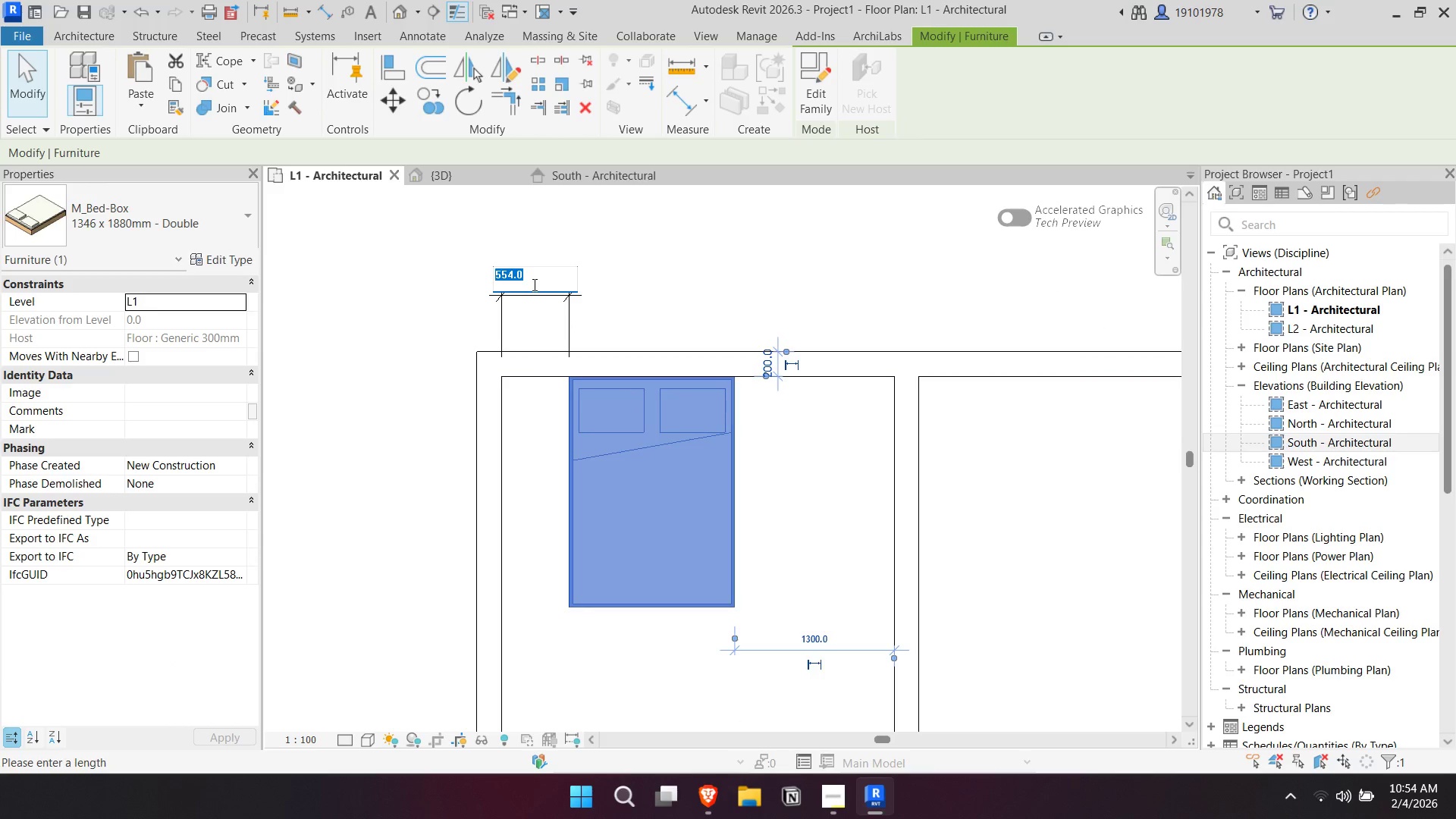 
type(500)
 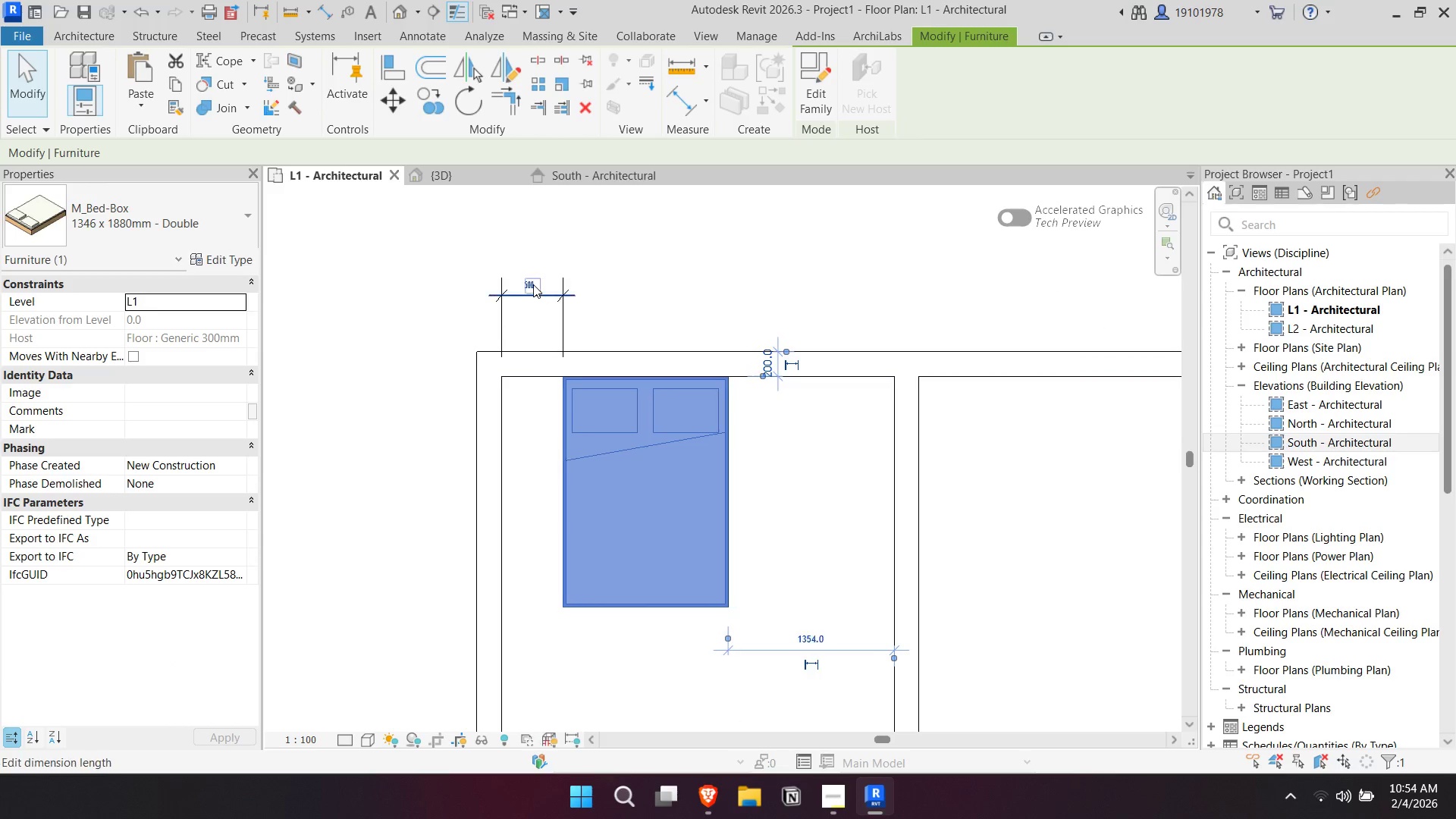 
key(Enter)
 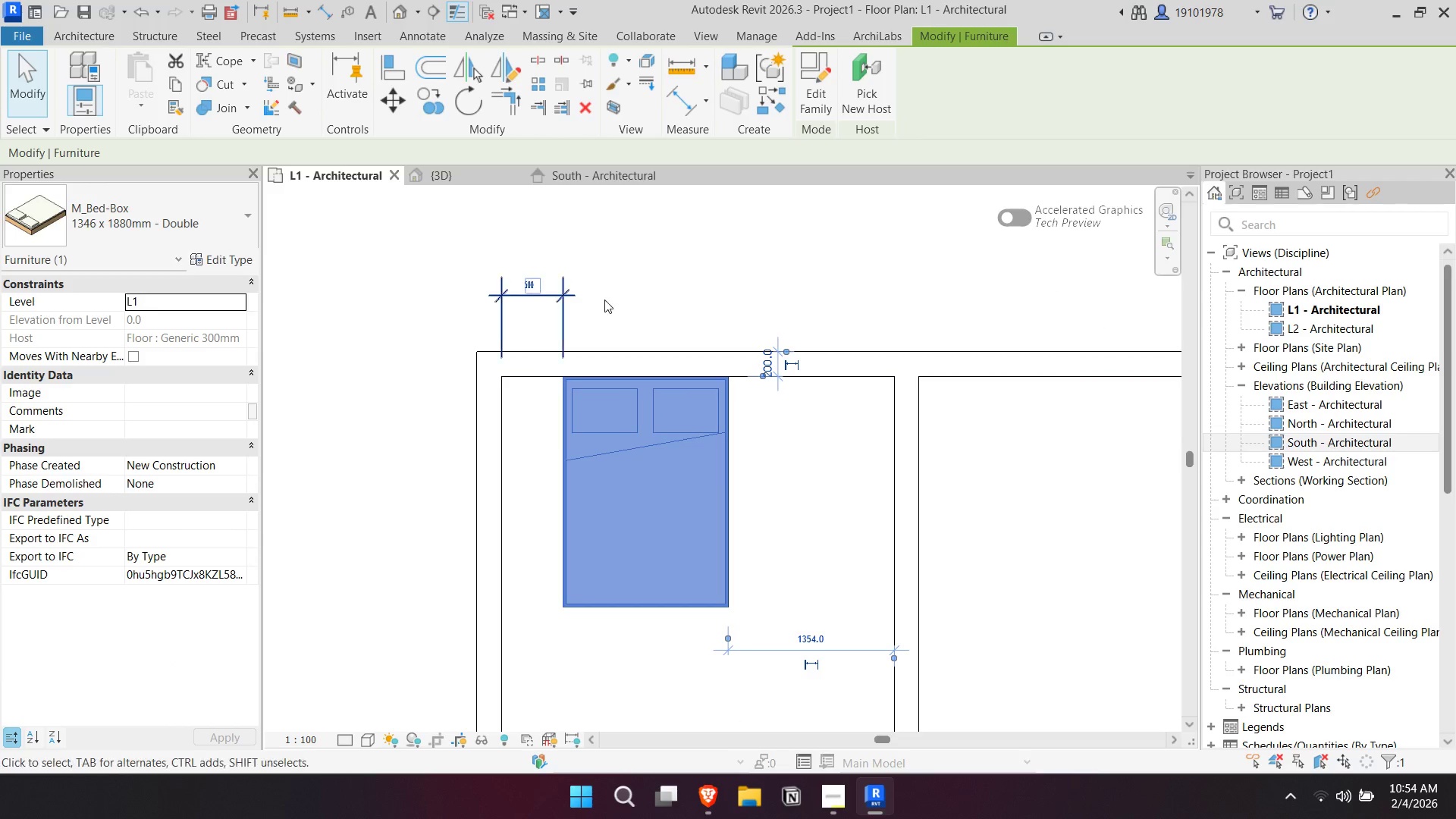 
key(Escape)
 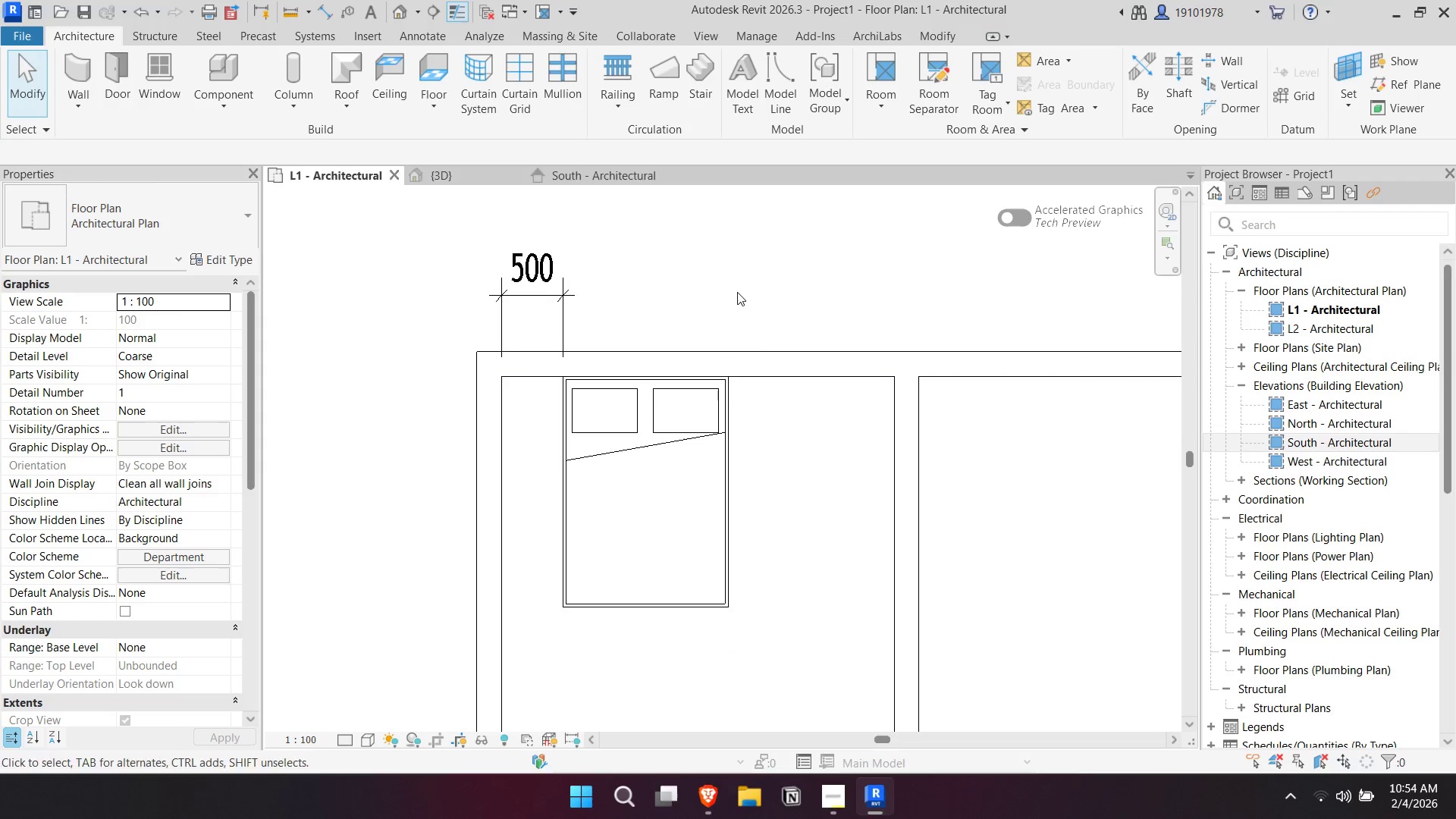 
key(Escape)
 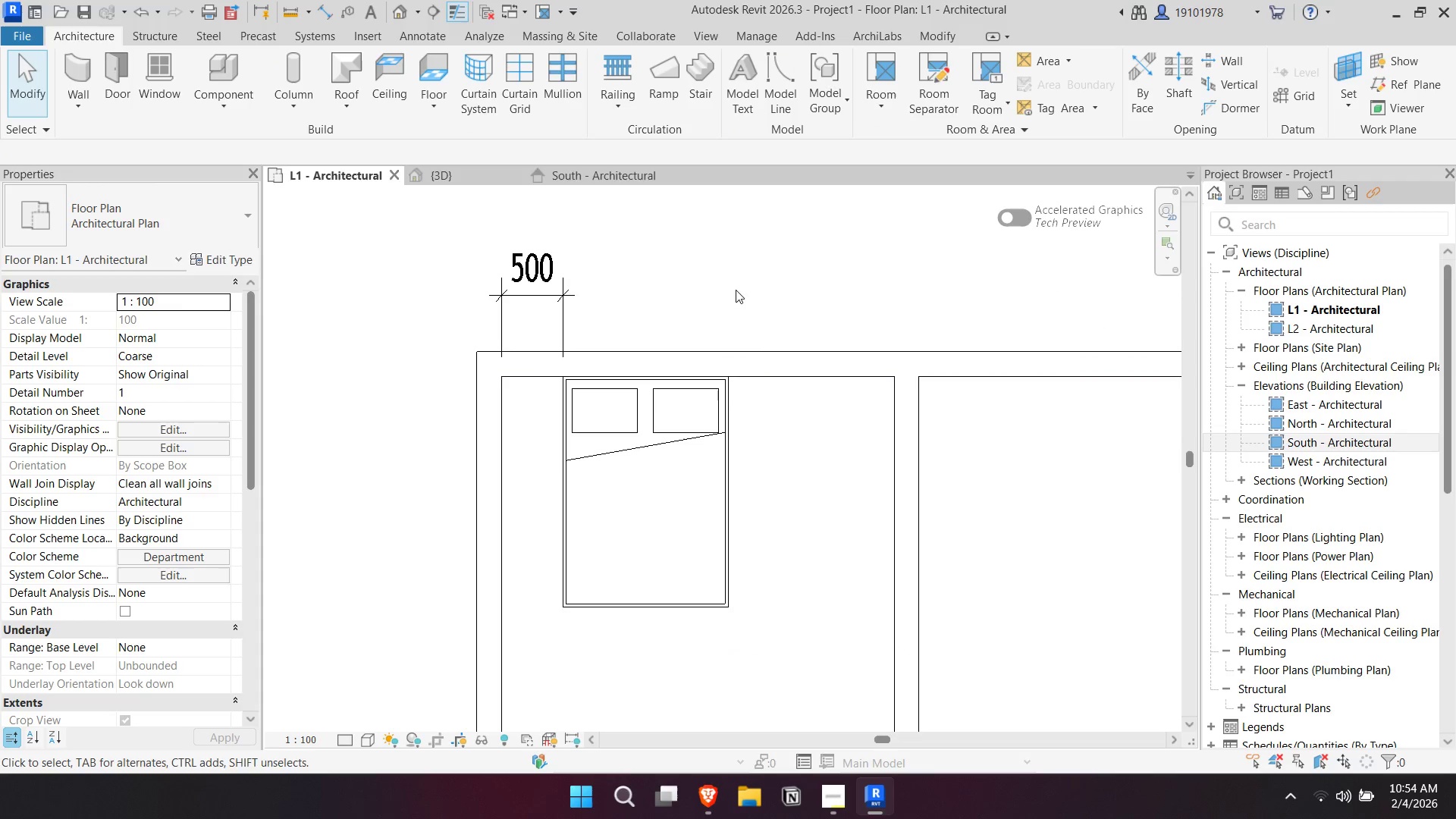 
left_click([736, 290])
 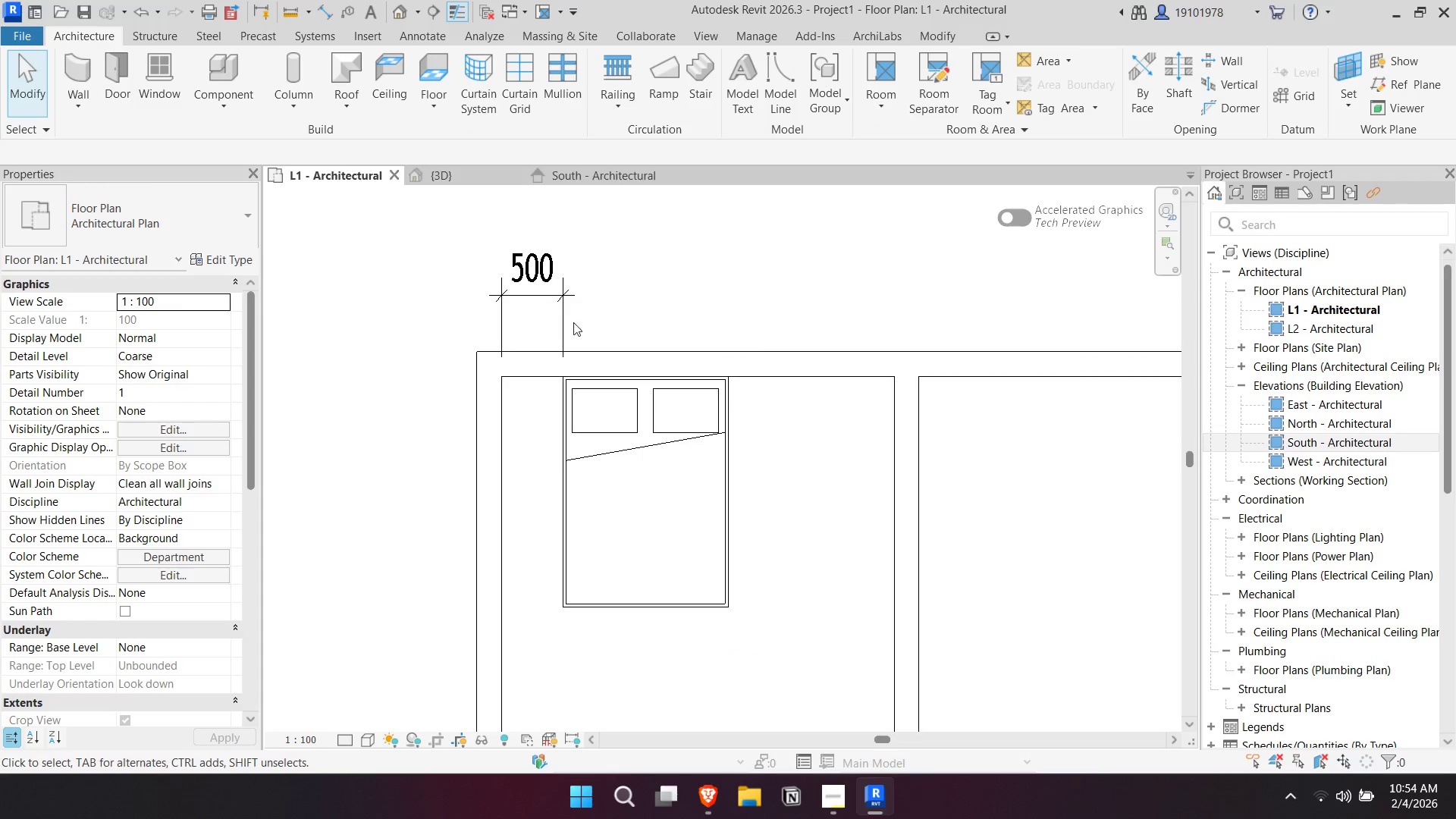 
left_click([557, 322])
 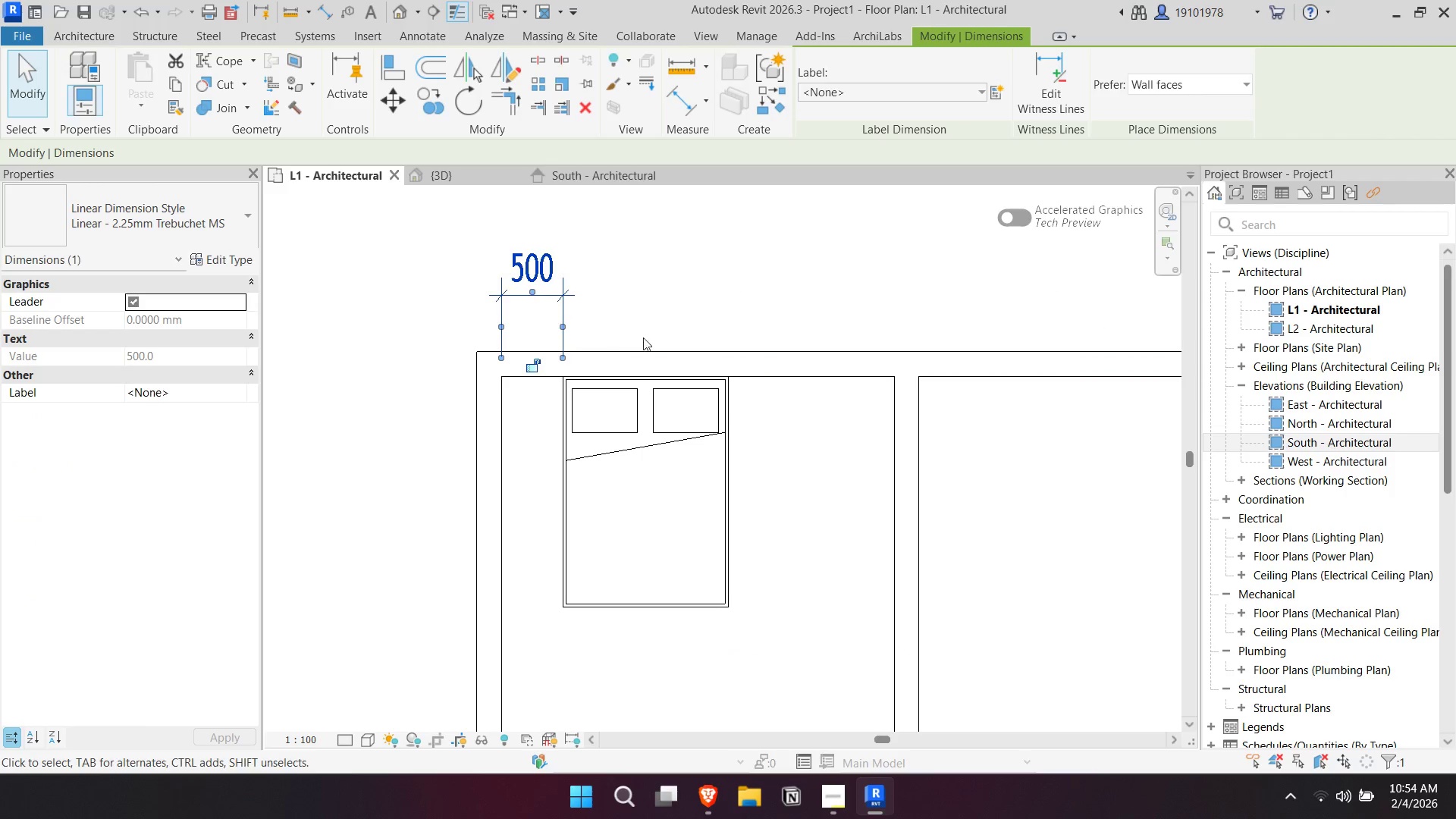 
key(Backspace)
 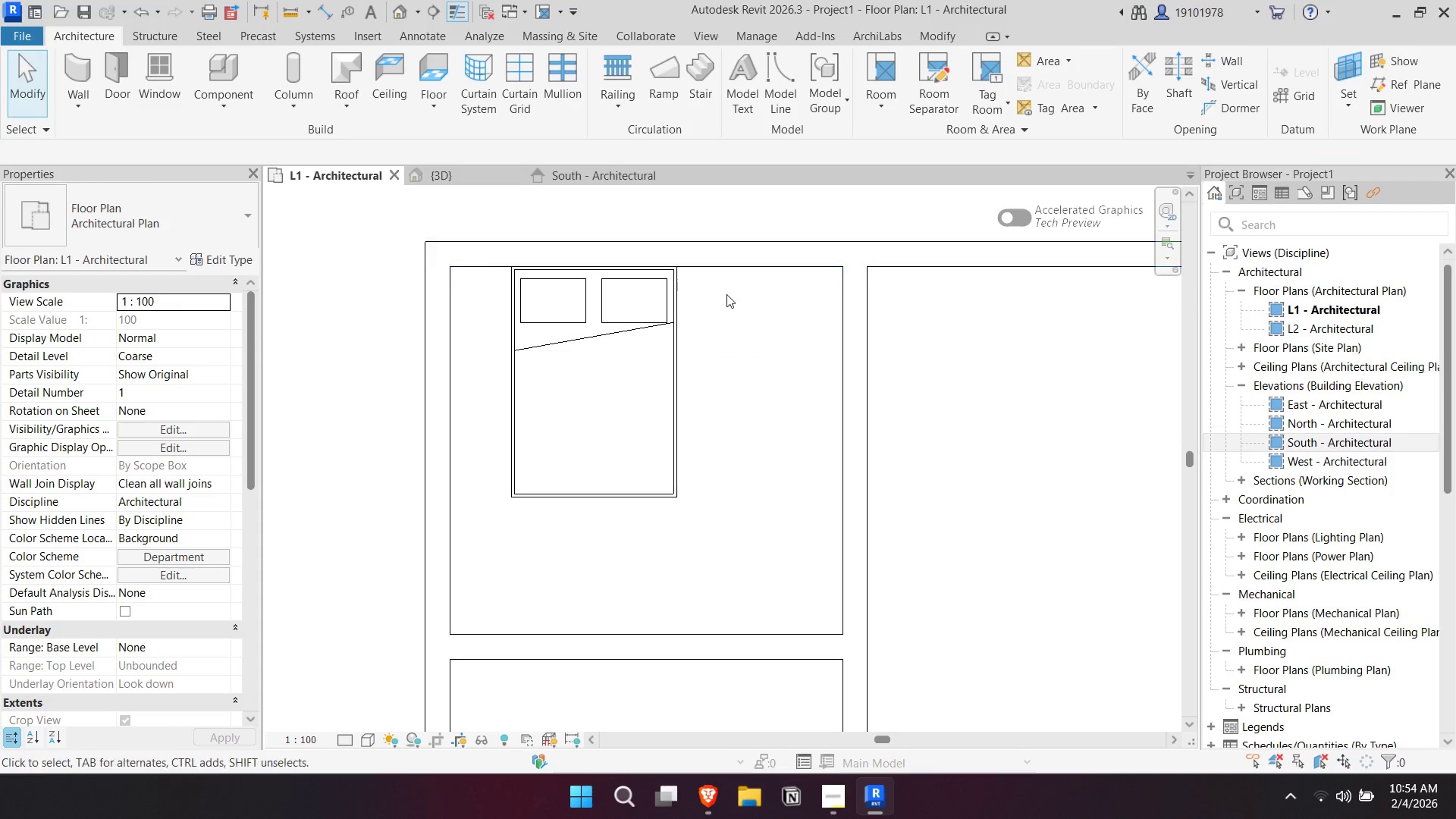 
scroll: coordinate [740, 306], scroll_direction: down, amount: 1.0
 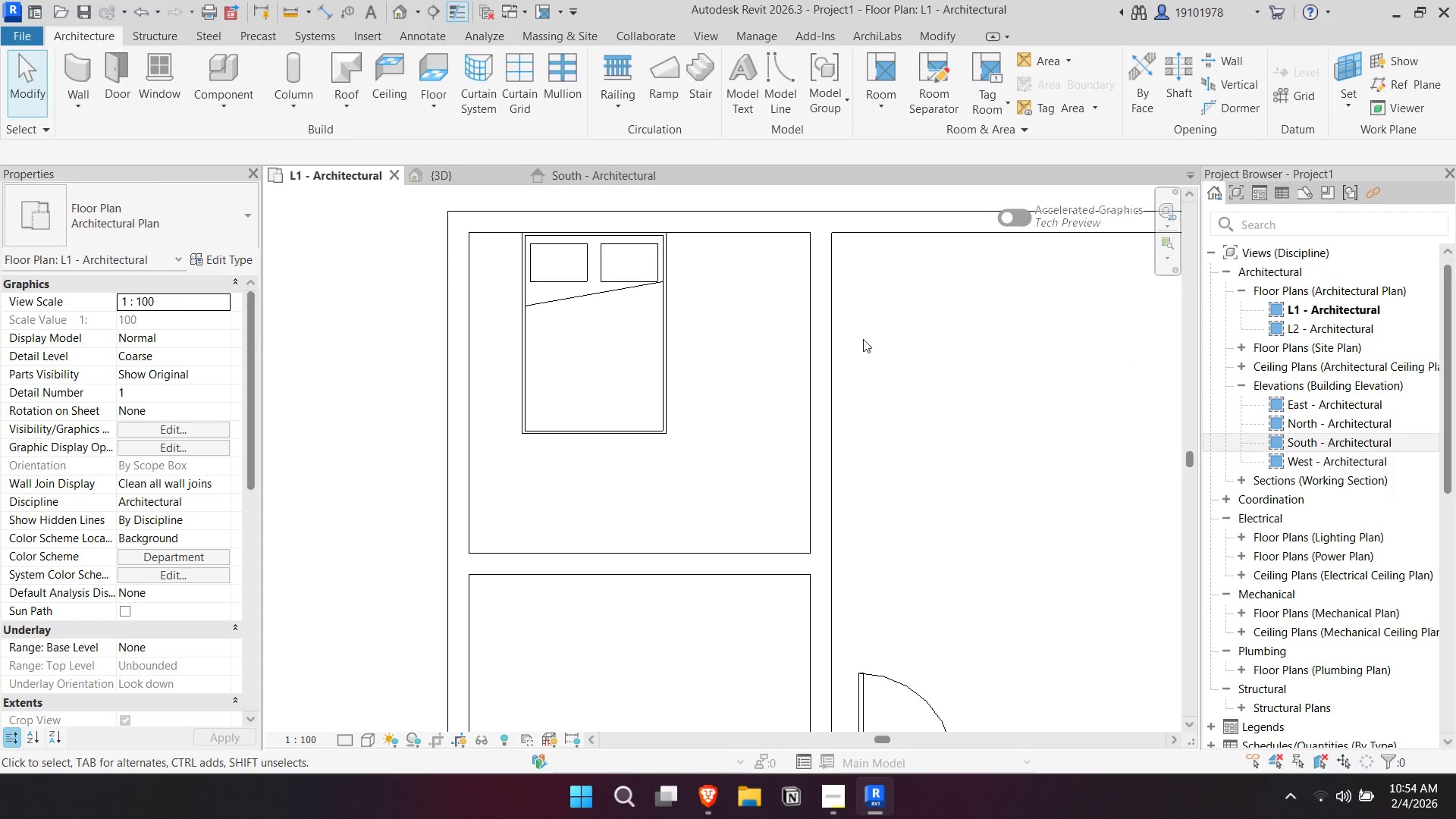 
scroll: coordinate [780, 350], scroll_direction: up, amount: 1.0
 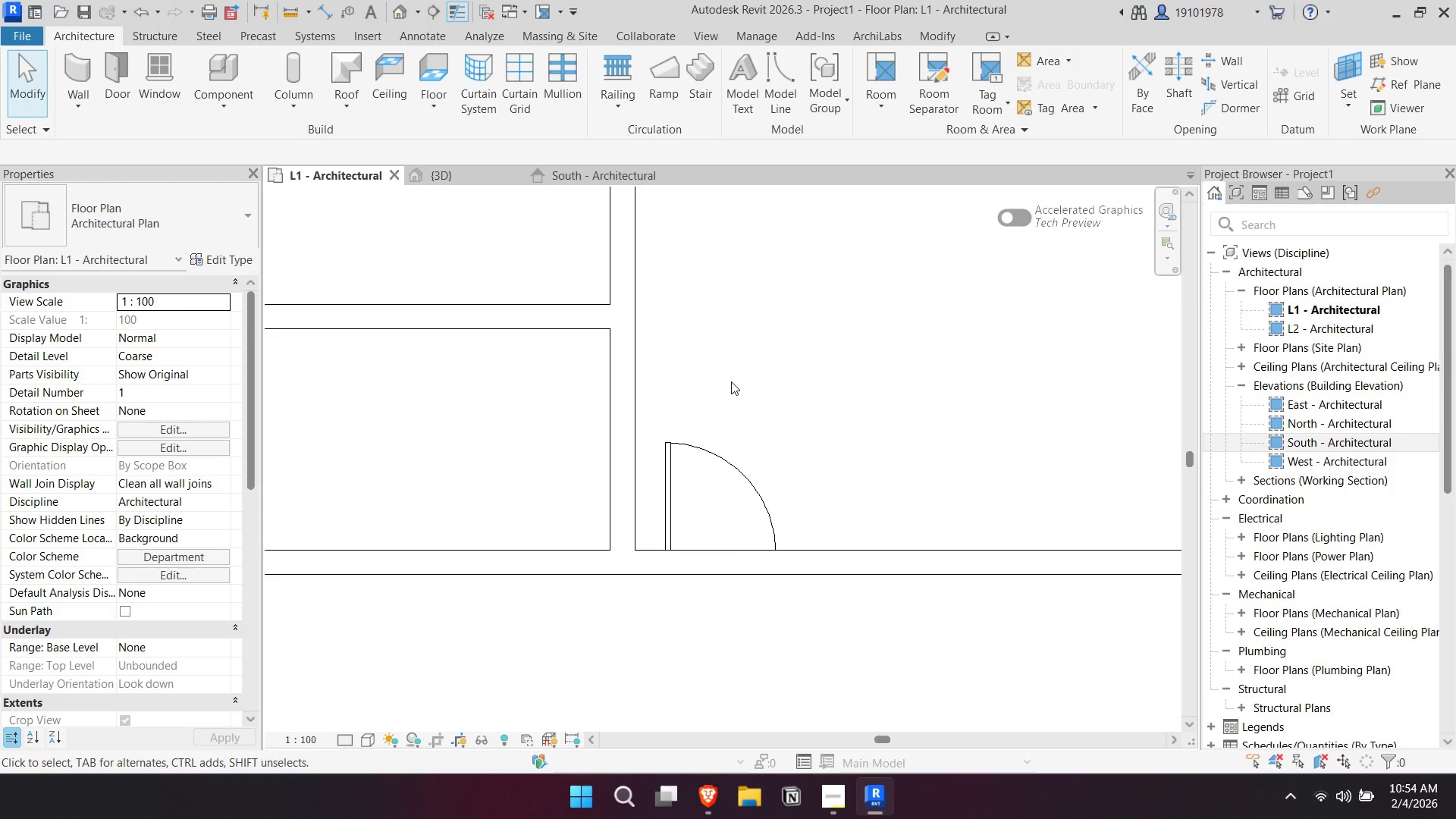 
wait(13.02)
 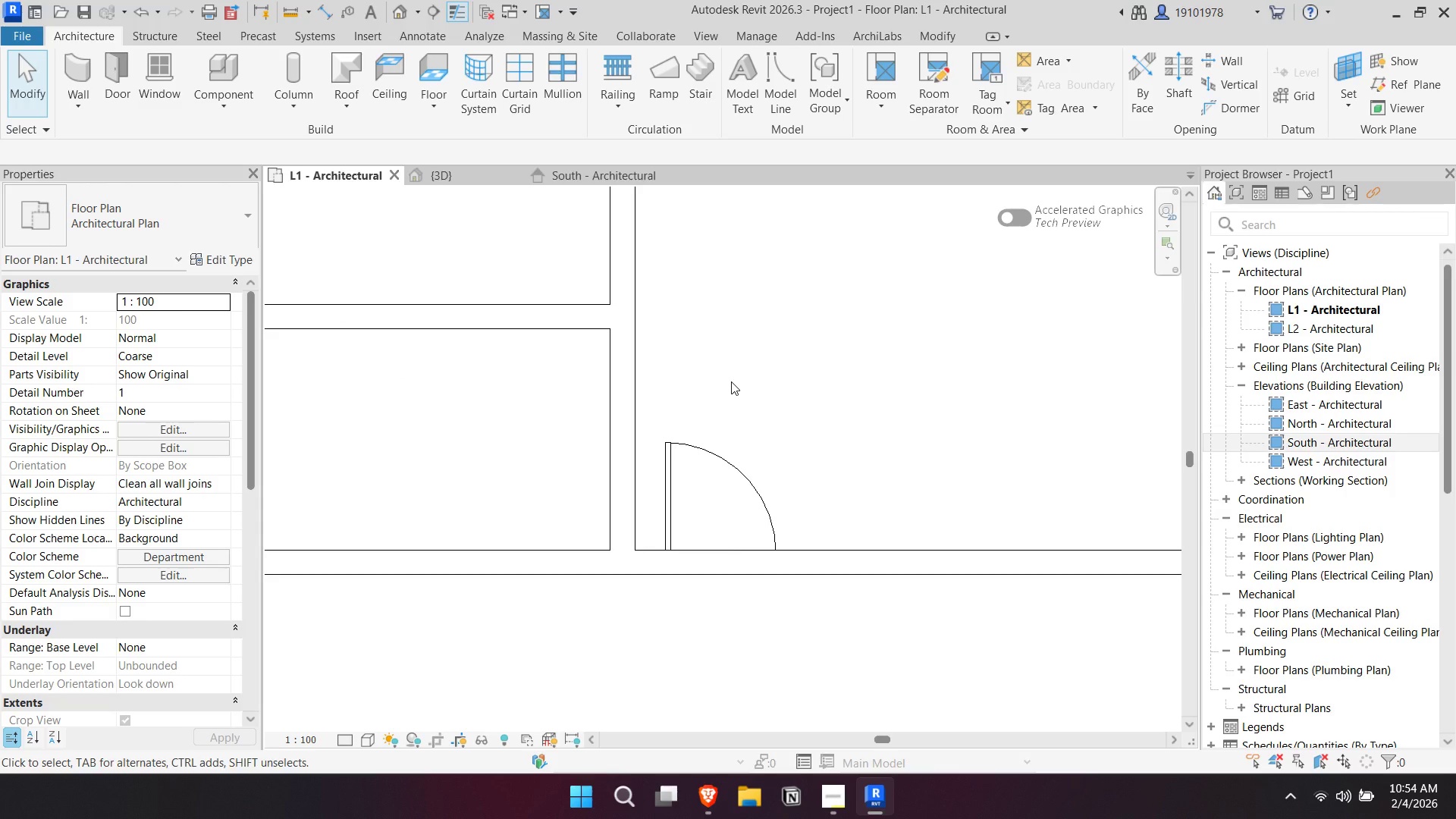 
scroll: coordinate [694, 467], scroll_direction: down, amount: 4.0
 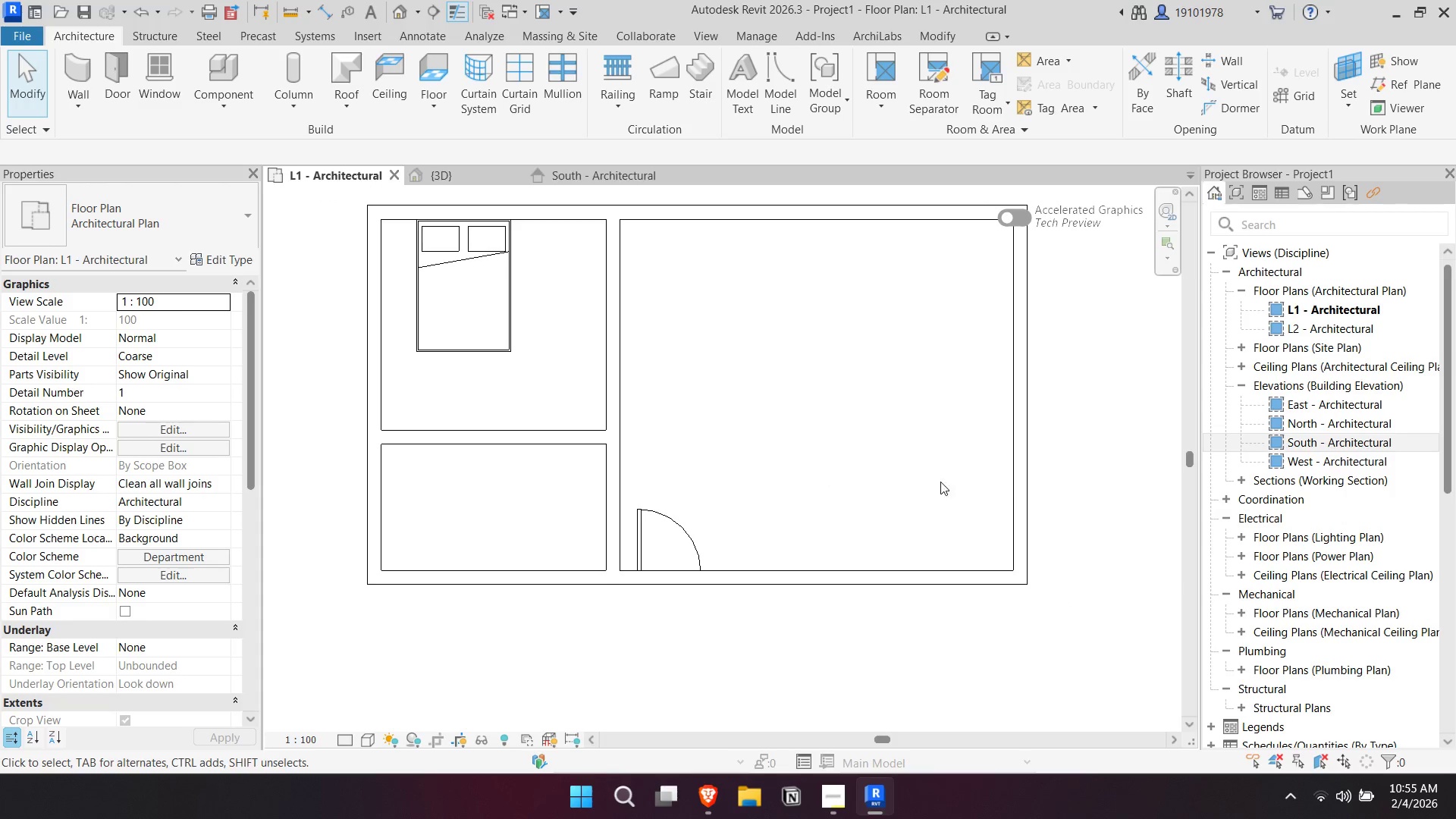 
scroll: coordinate [994, 489], scroll_direction: up, amount: 2.0
 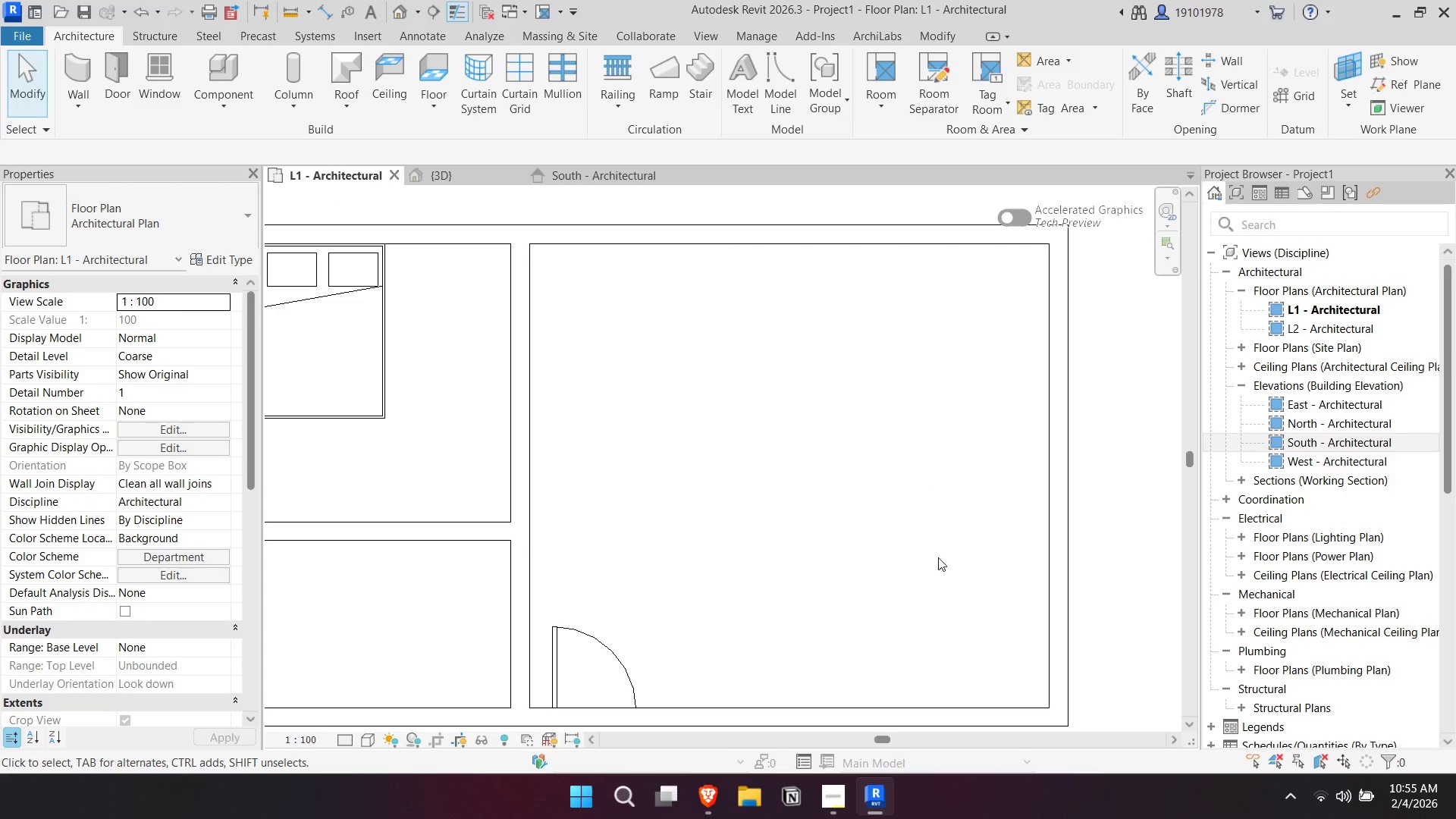 
scroll: coordinate [884, 419], scroll_direction: down, amount: 1.0
 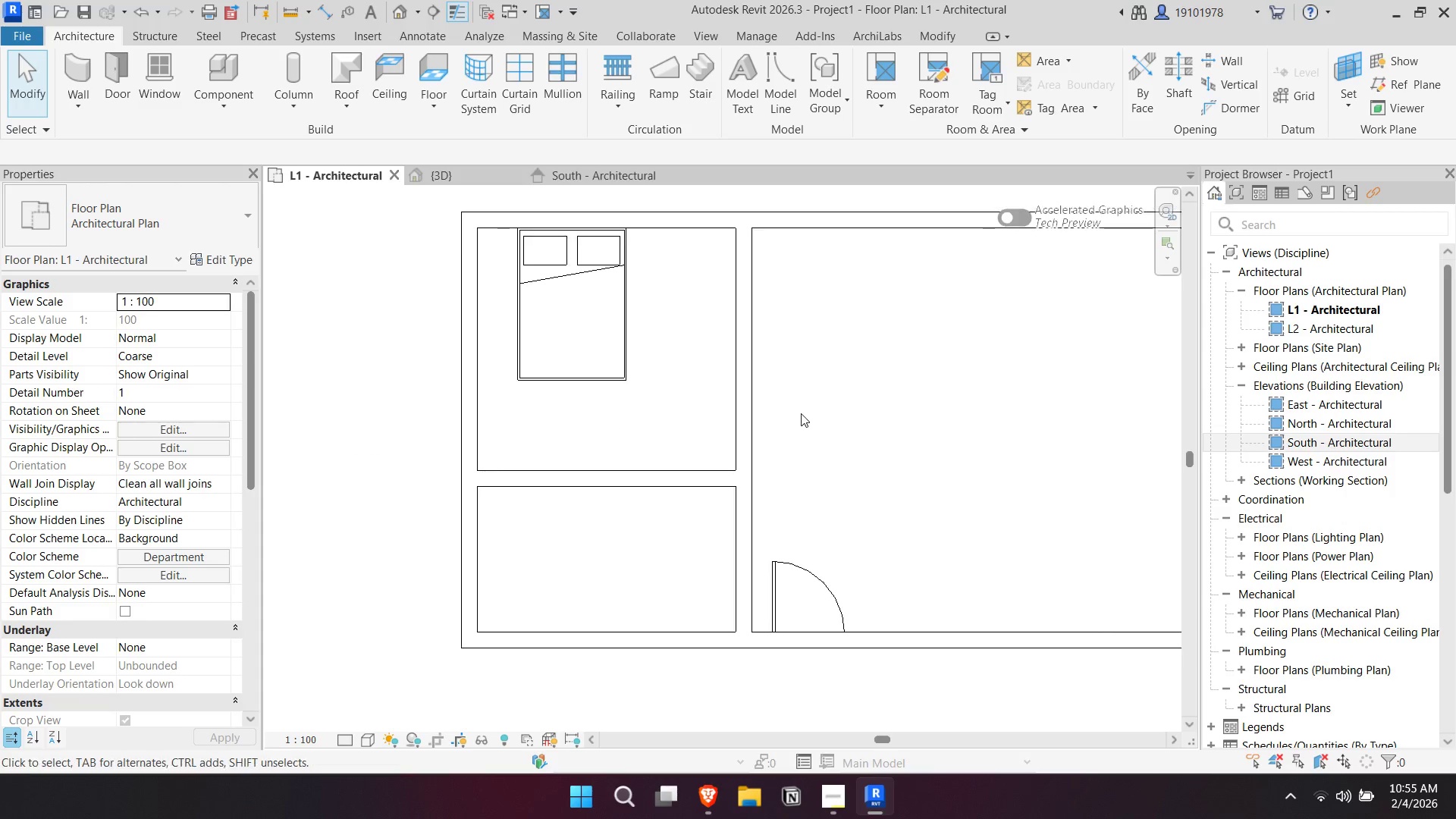 
wait(5.94)
 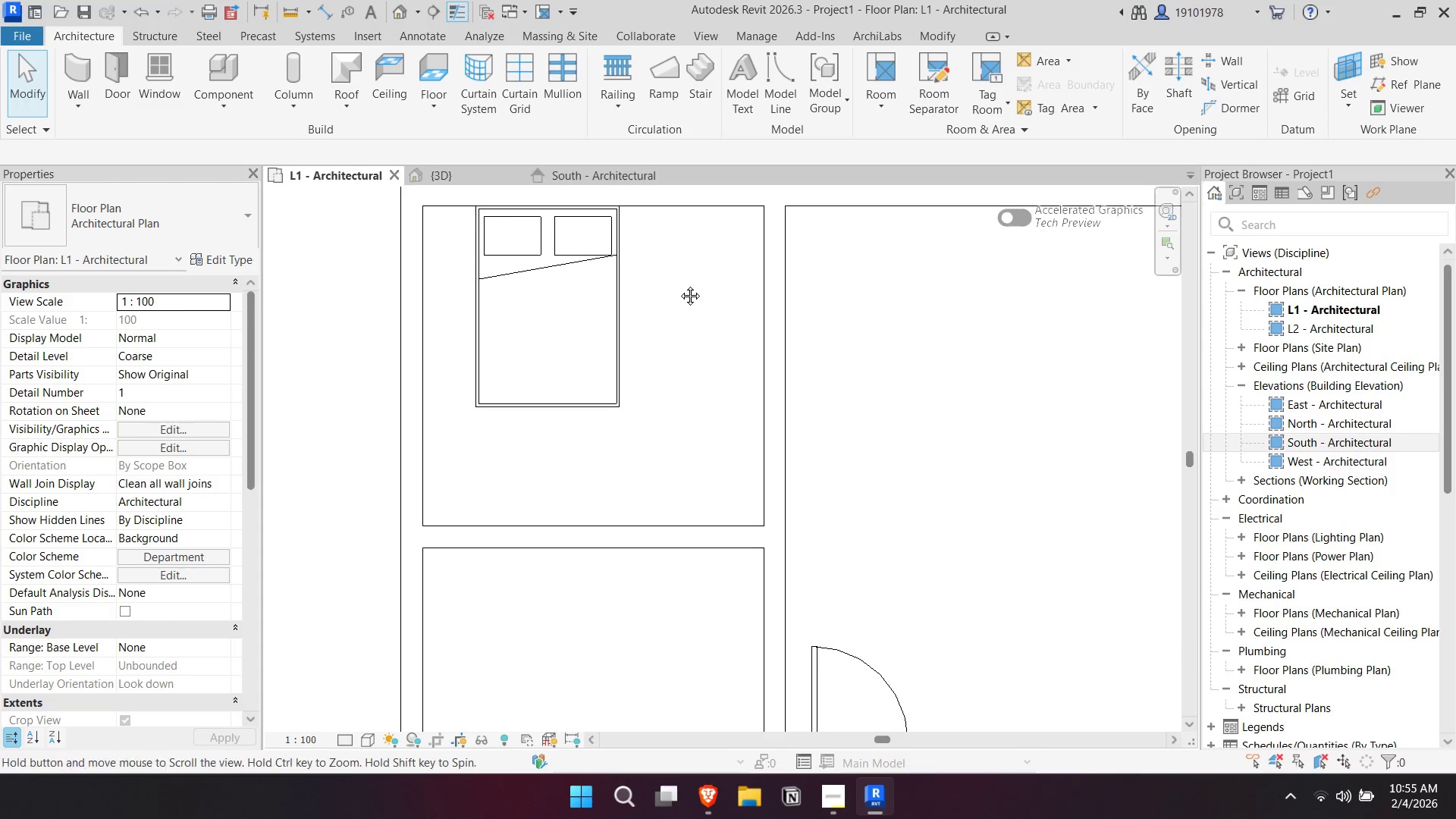 
key(Escape)
 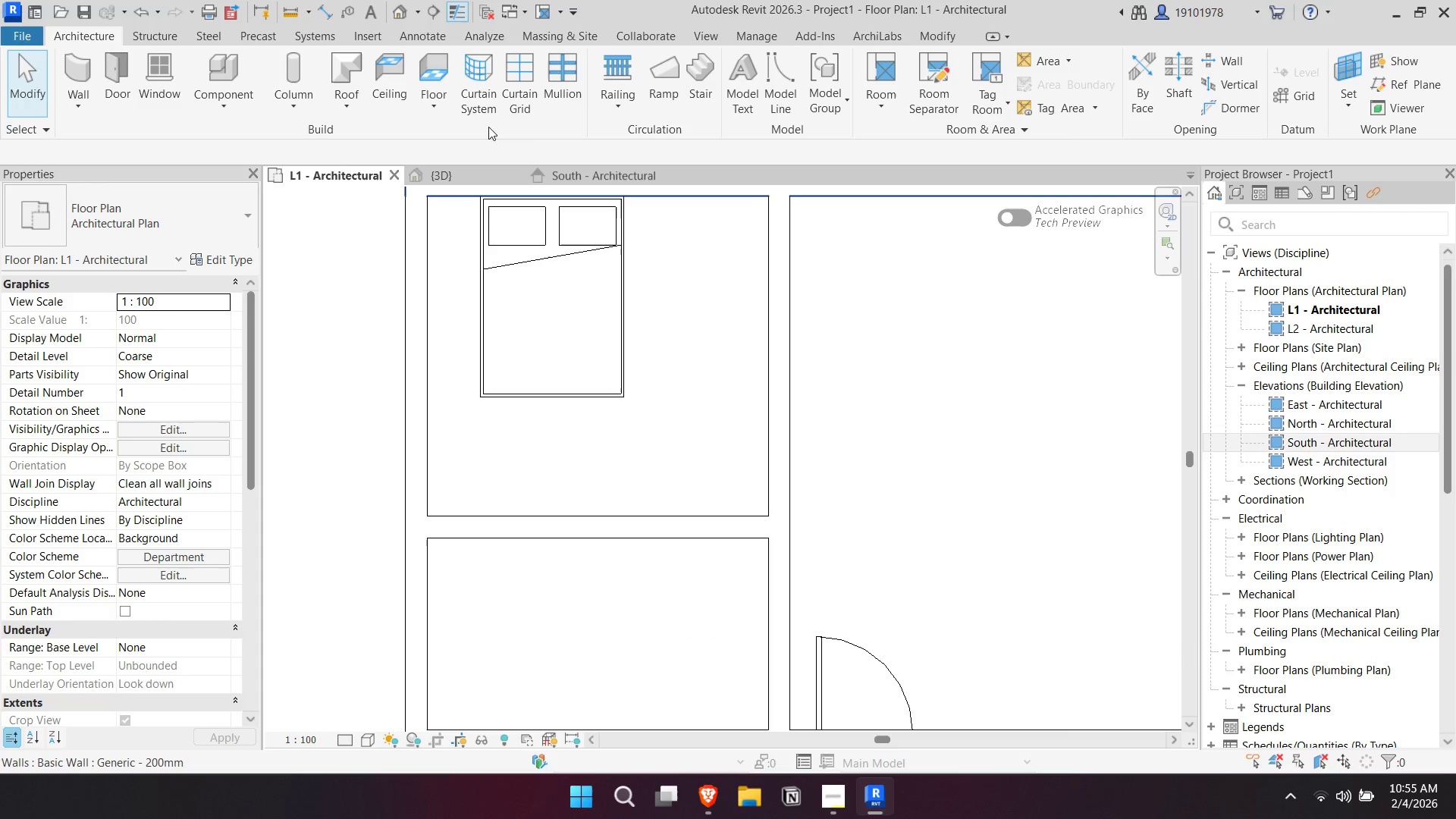 
scroll: coordinate [682, 296], scroll_direction: up, amount: 2.0
 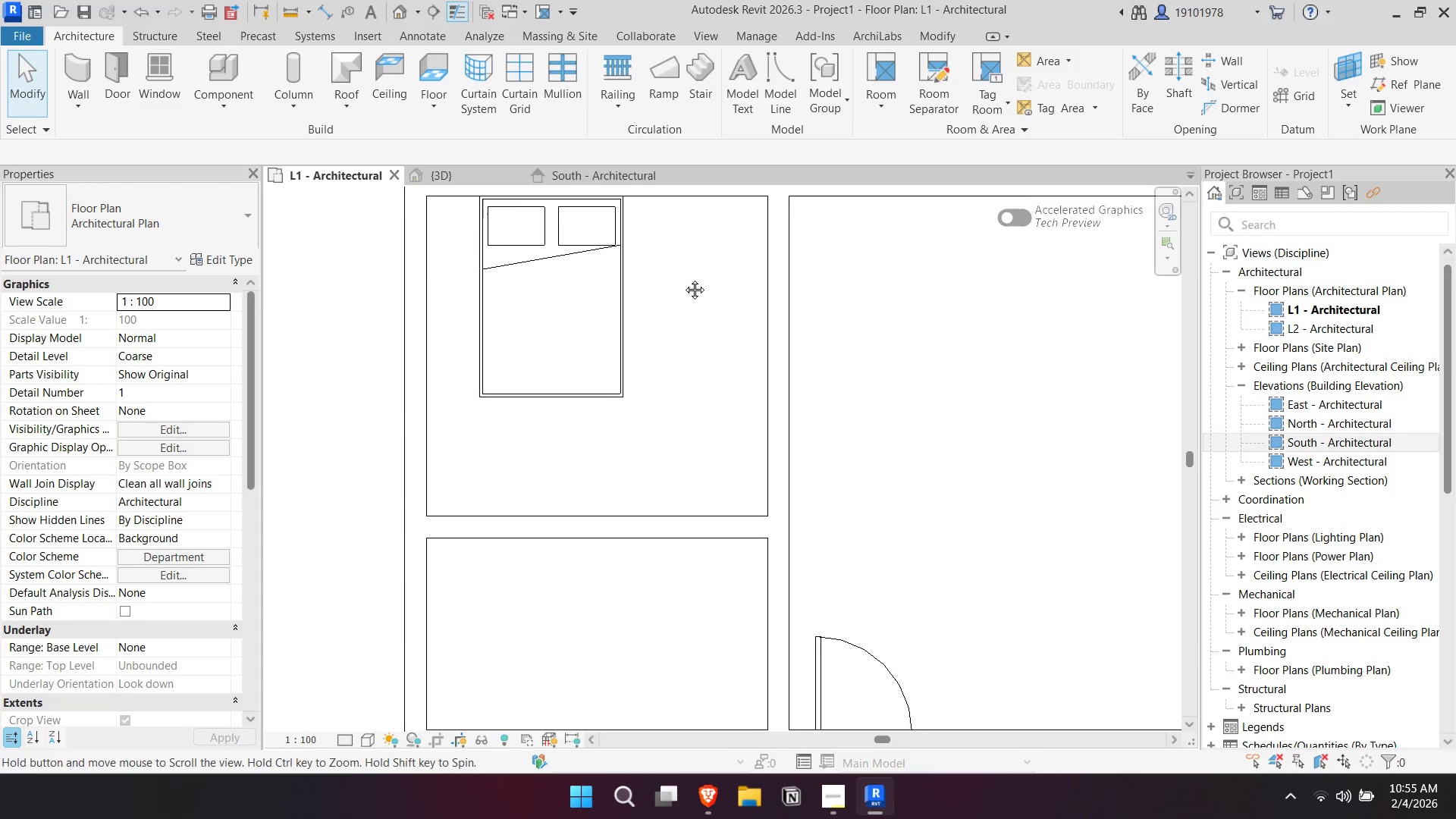 
key(Escape)
 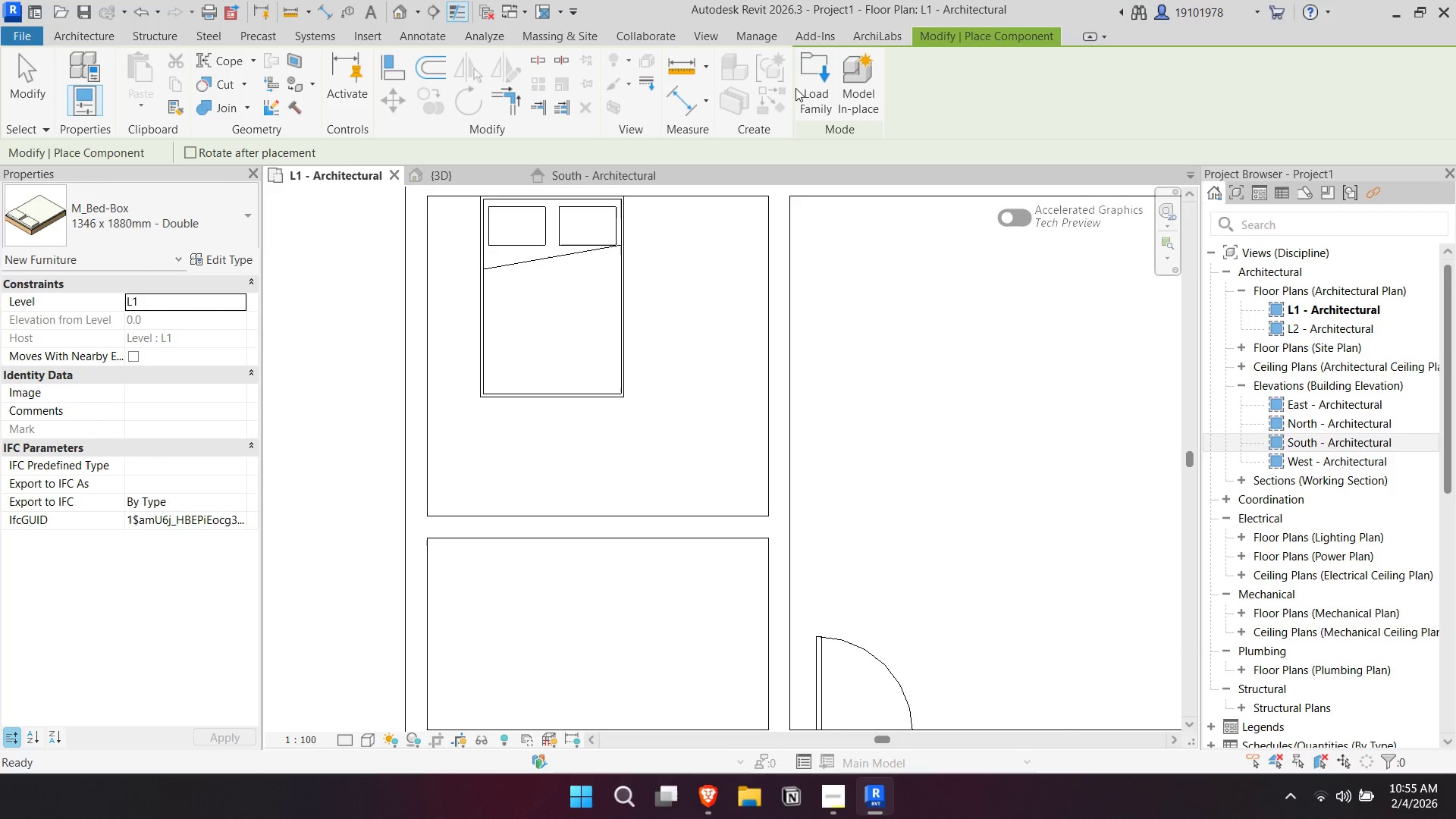 
left_click([808, 68])
 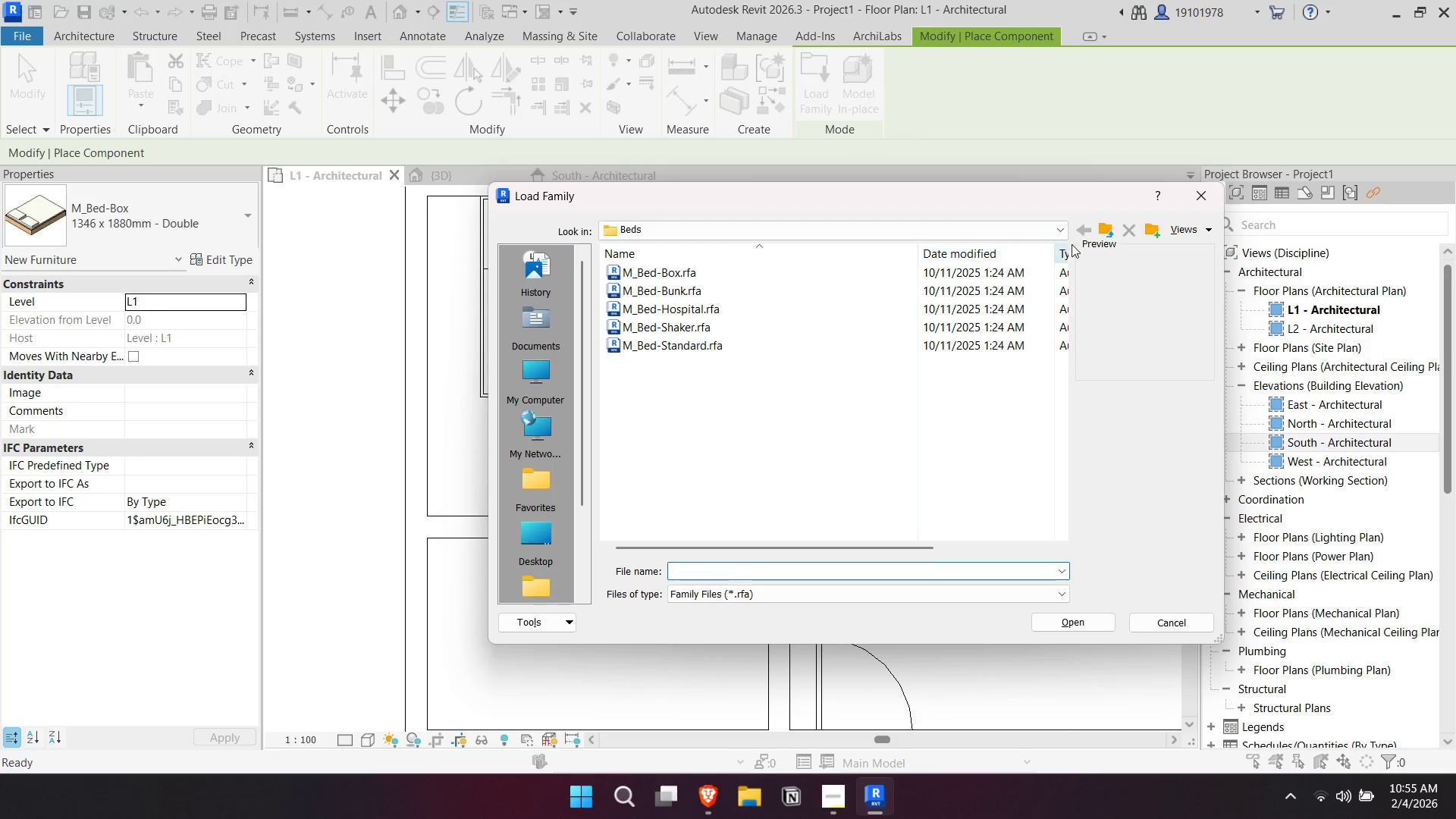 
left_click([1110, 231])
 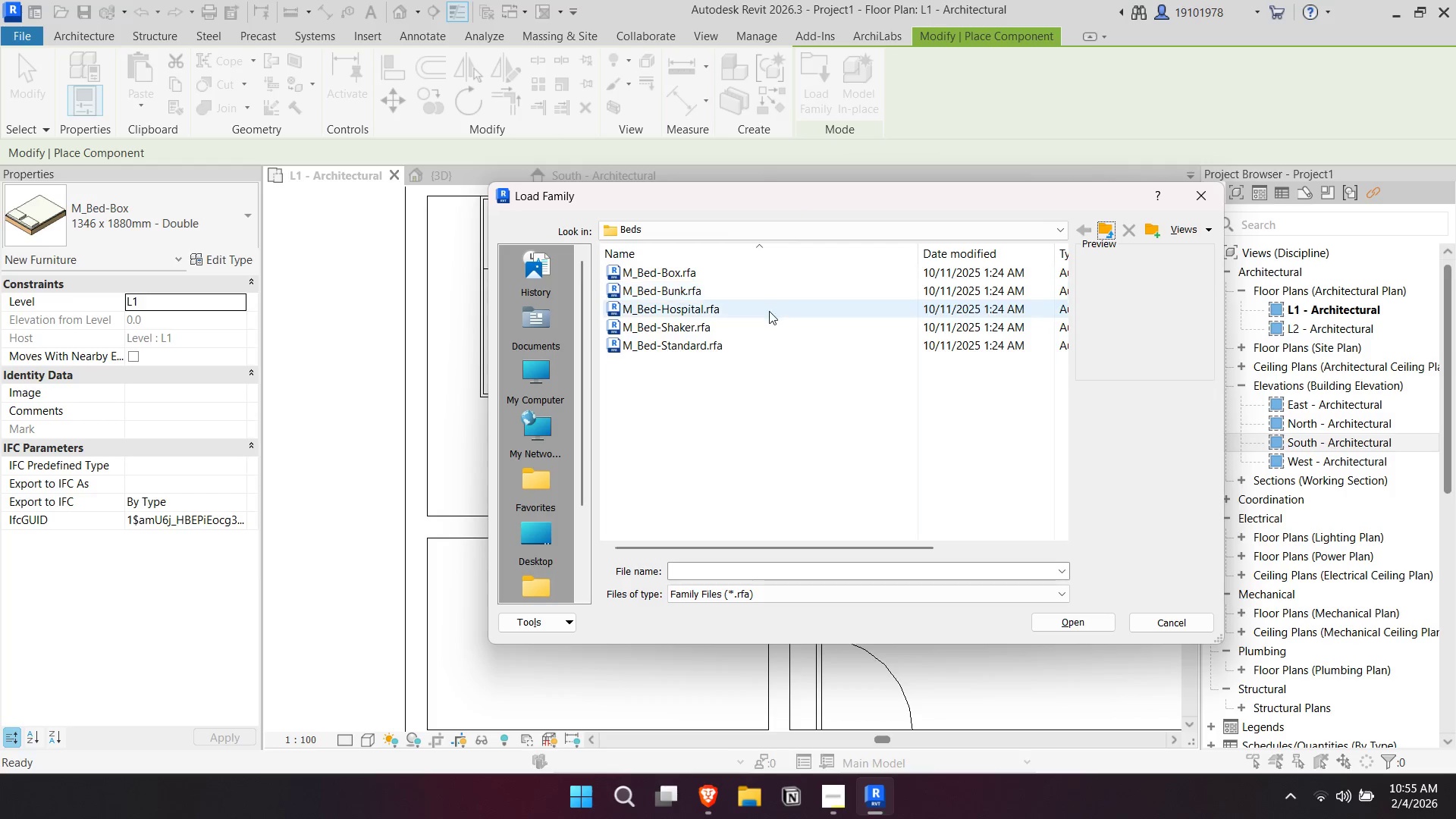 
wait(6.83)
 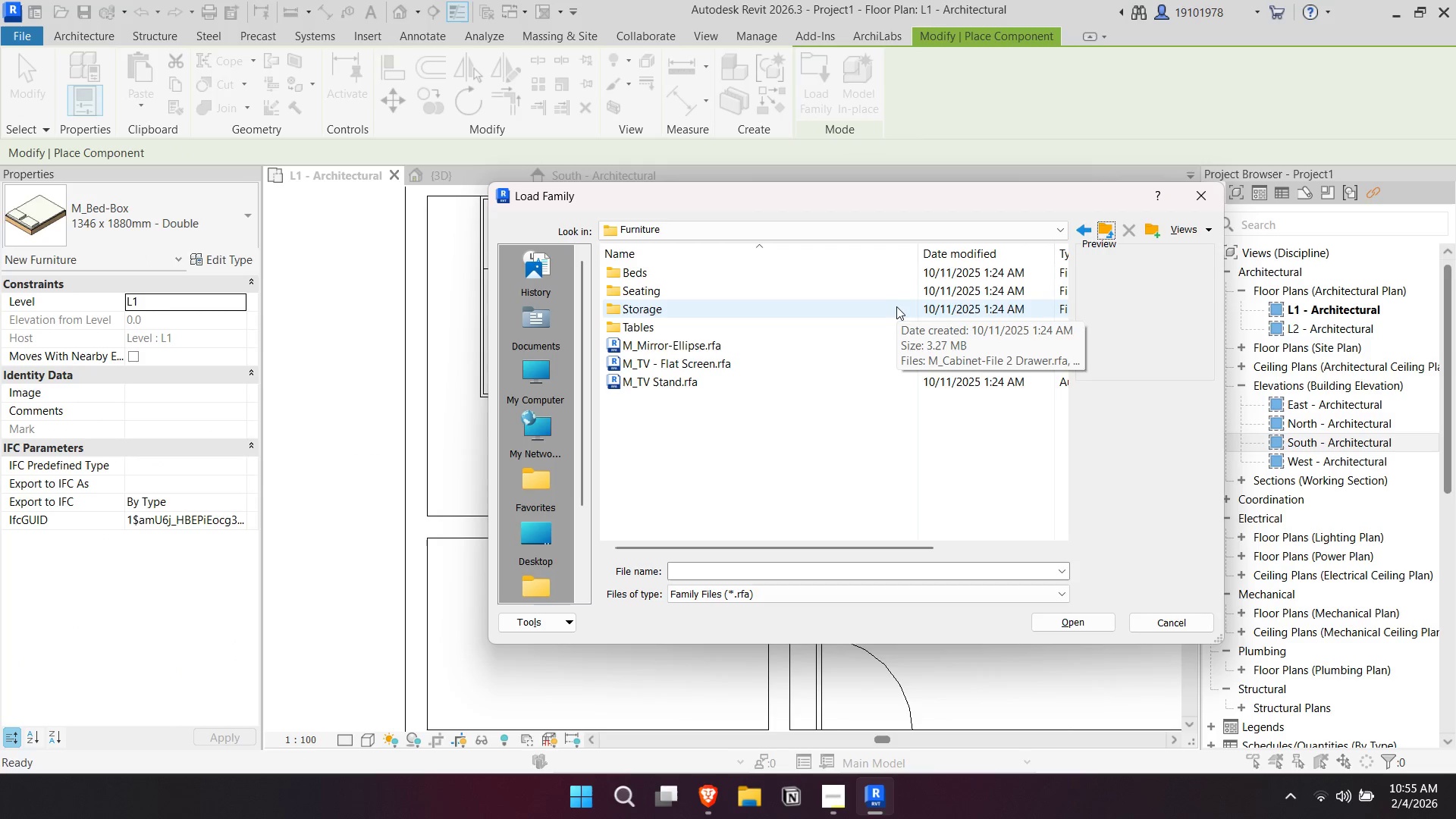 
left_click_drag(start_coordinate=[1081, 230], to_coordinate=[1078, 237])
 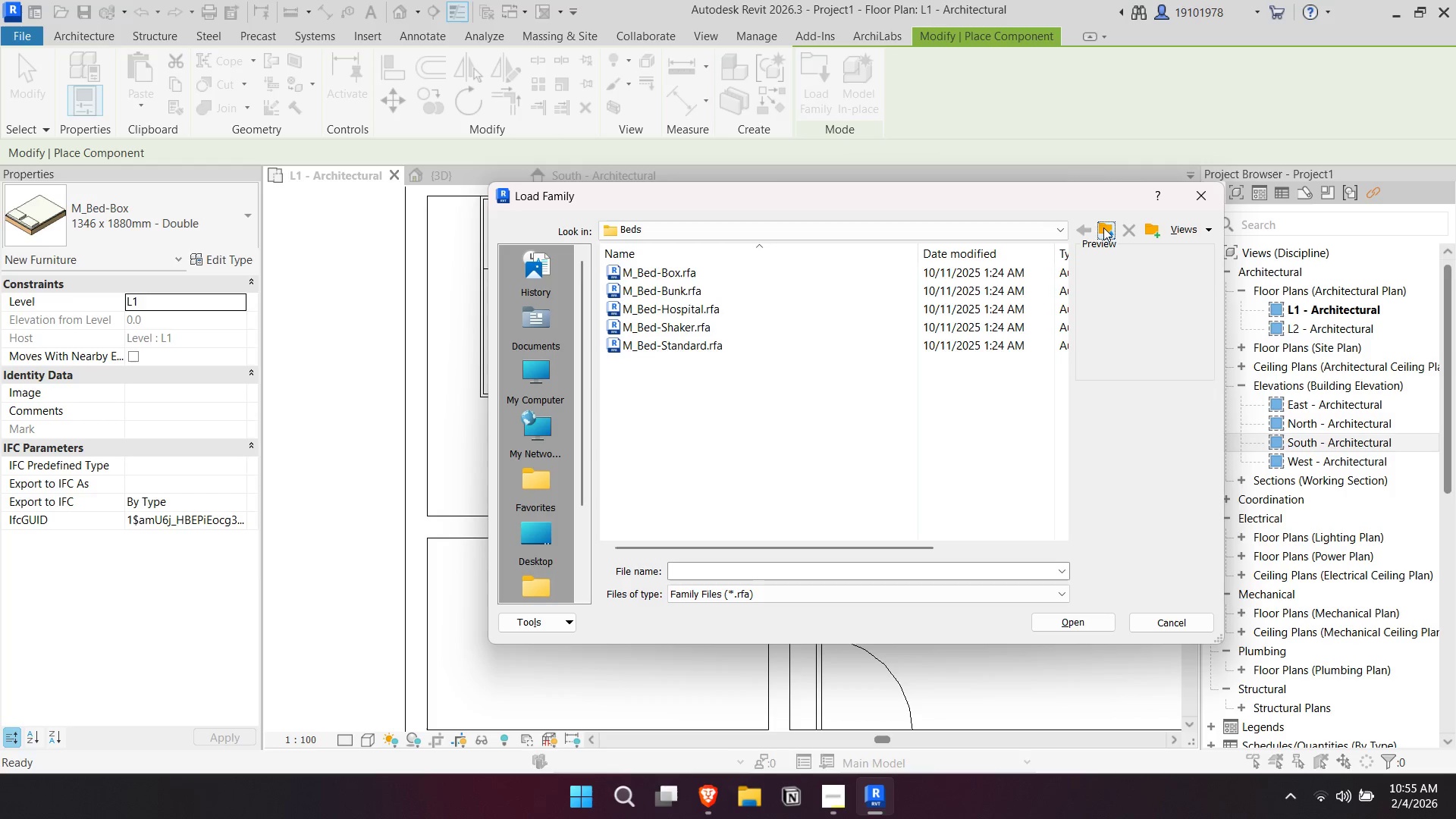 
double_click([1104, 227])
 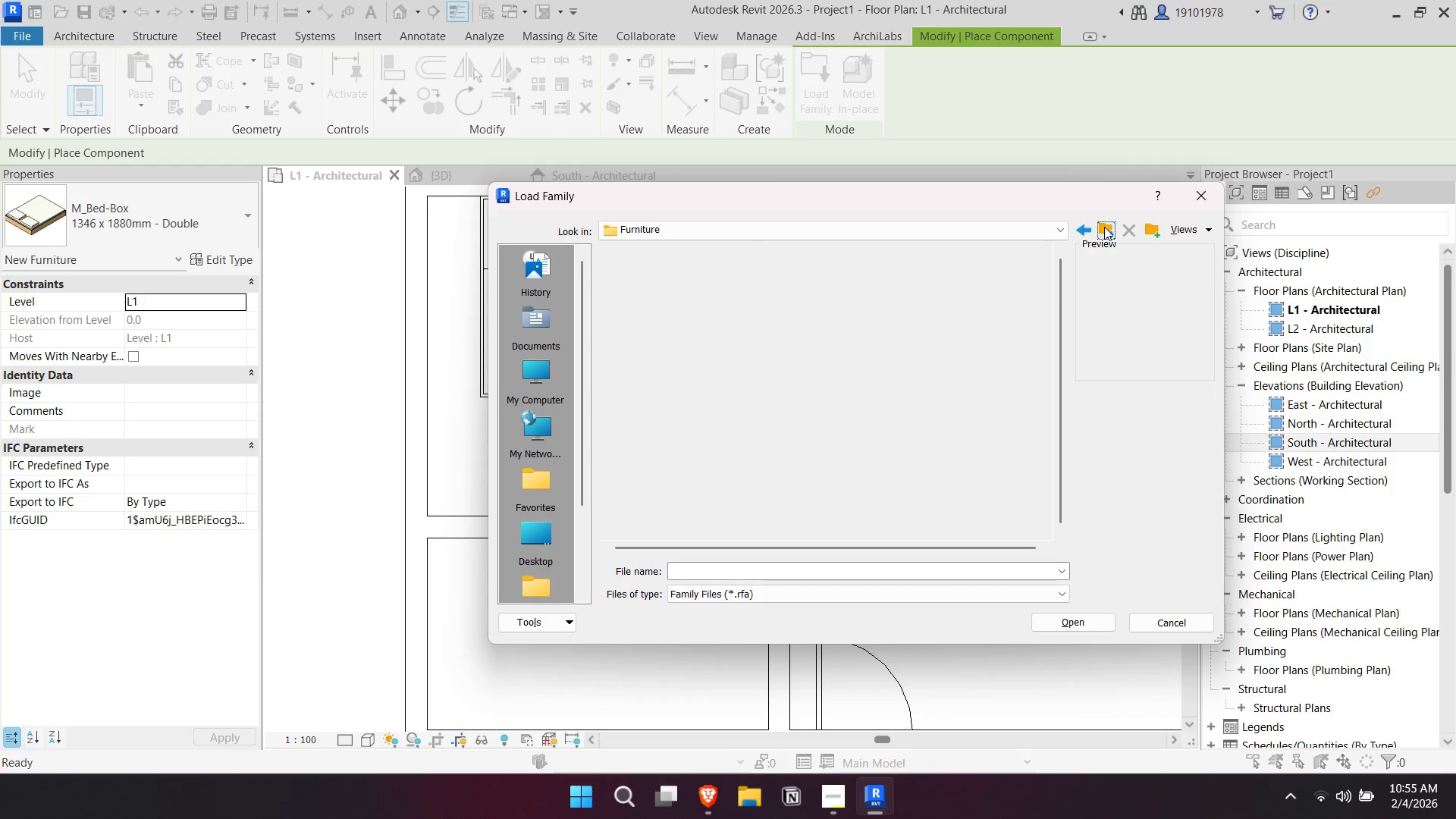 
triple_click([1104, 227])
 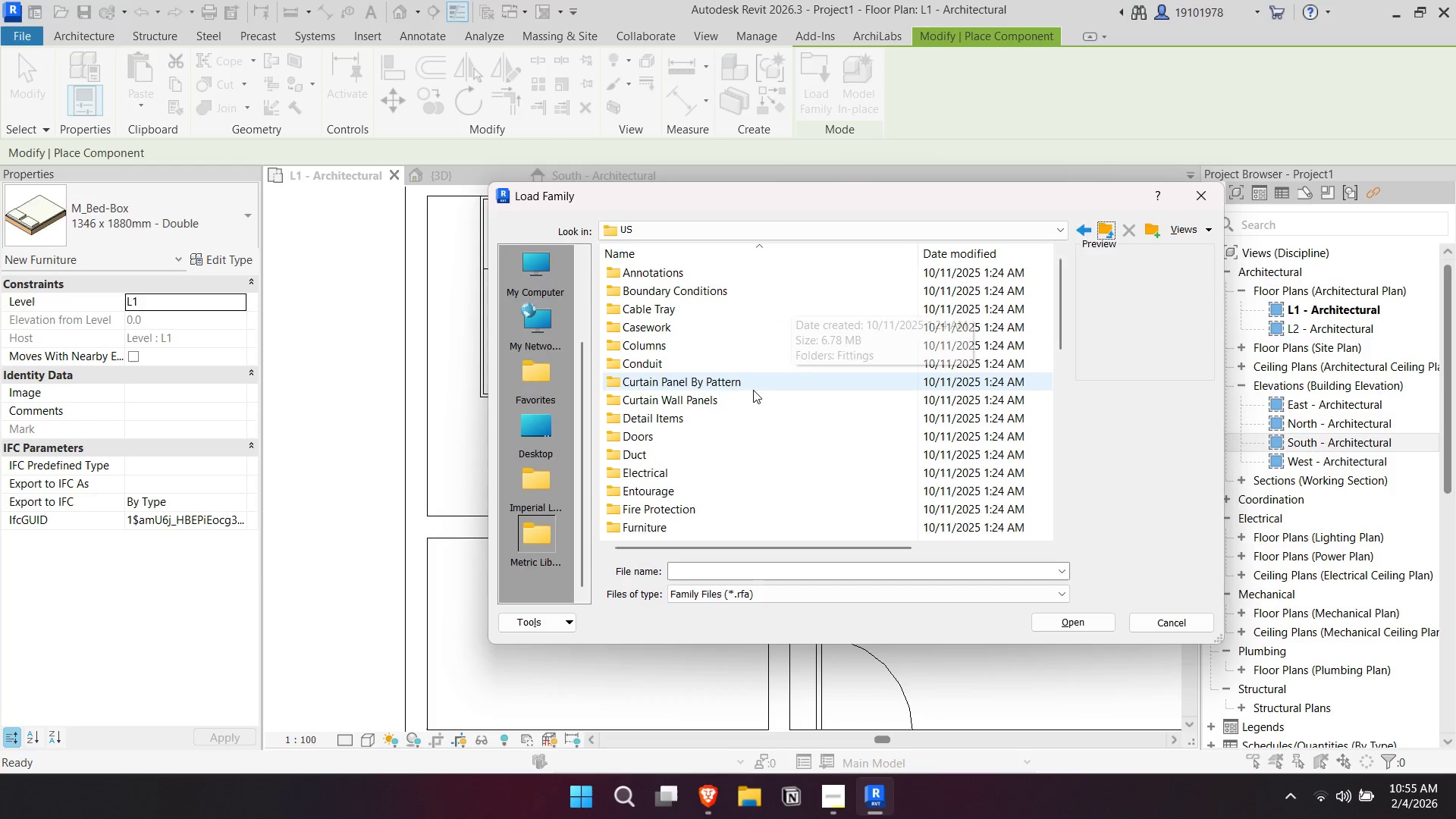 
left_click([694, 413])
 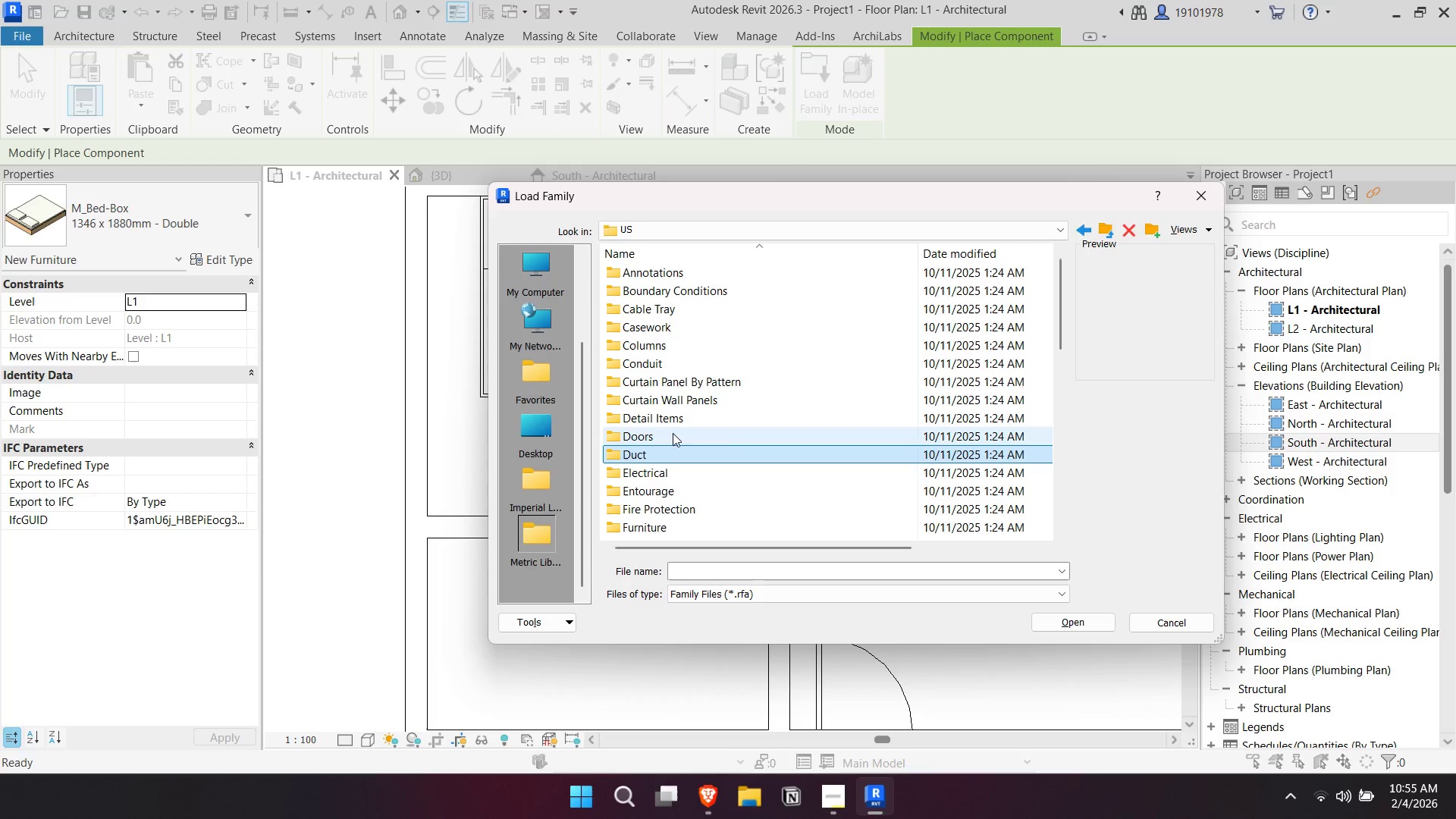 
left_click([661, 313])
 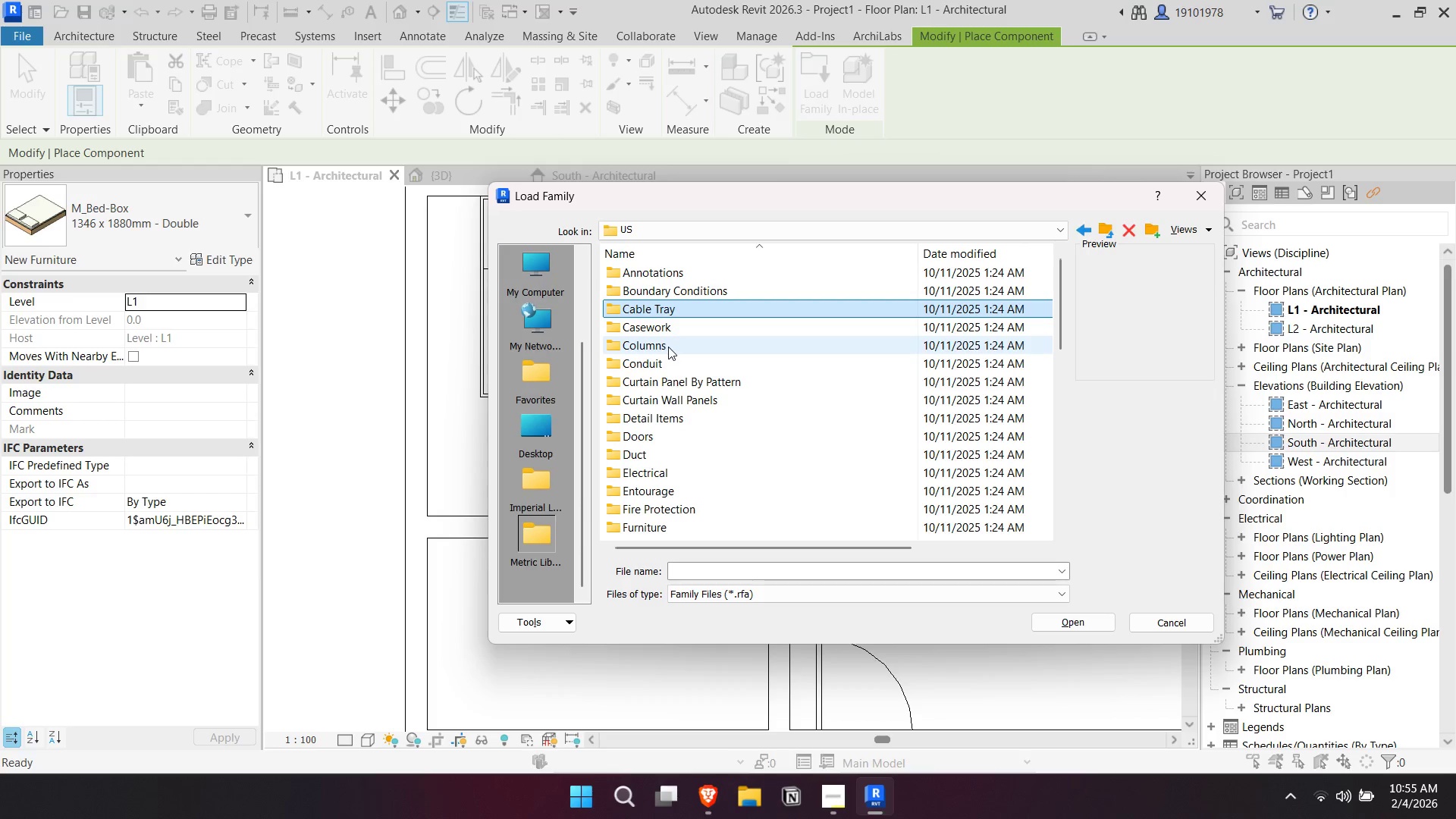 
scroll: coordinate [668, 347], scroll_direction: up, amount: 1.0
 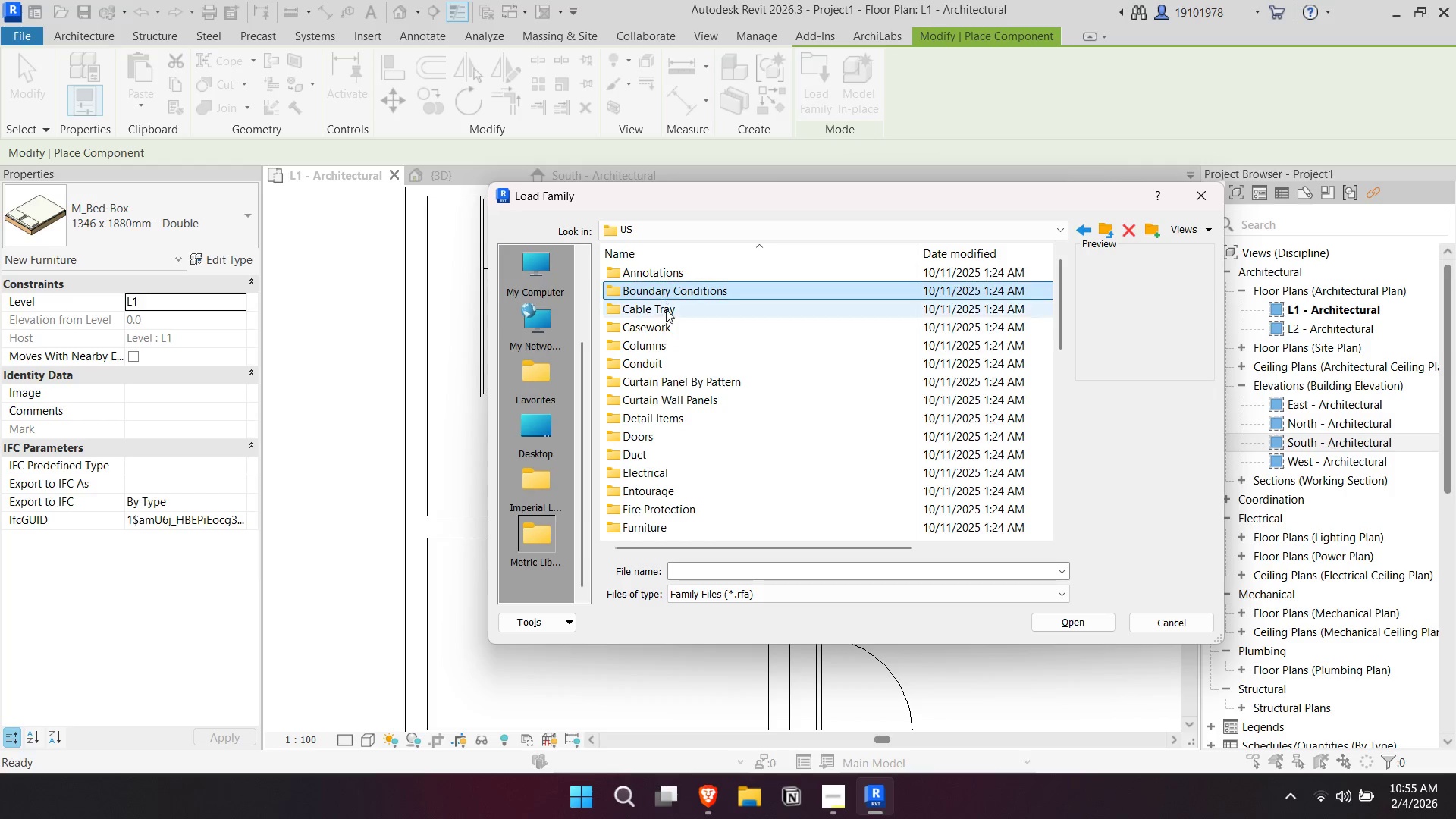 
double_click([667, 317])
 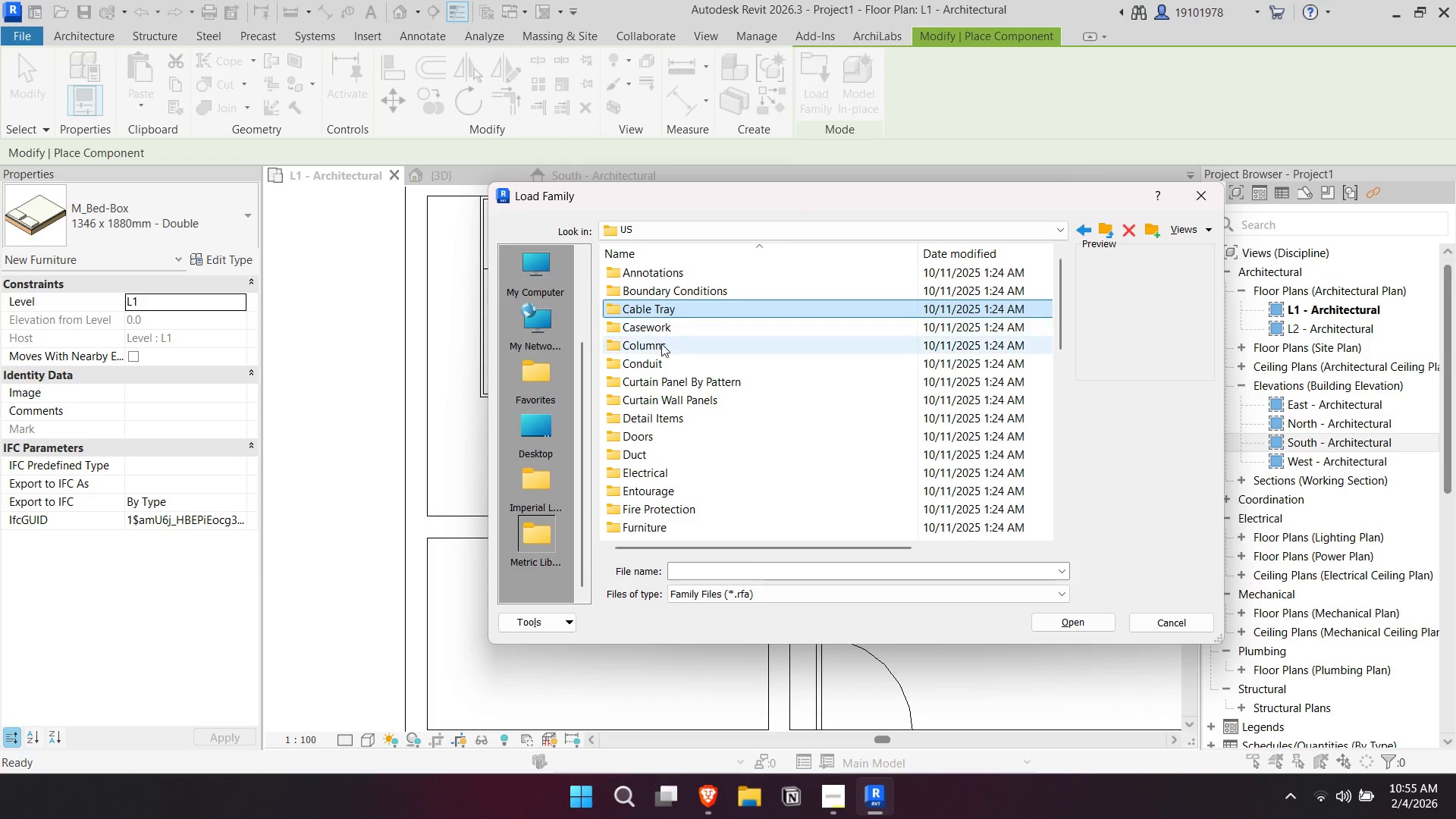 
triple_click([661, 344])
 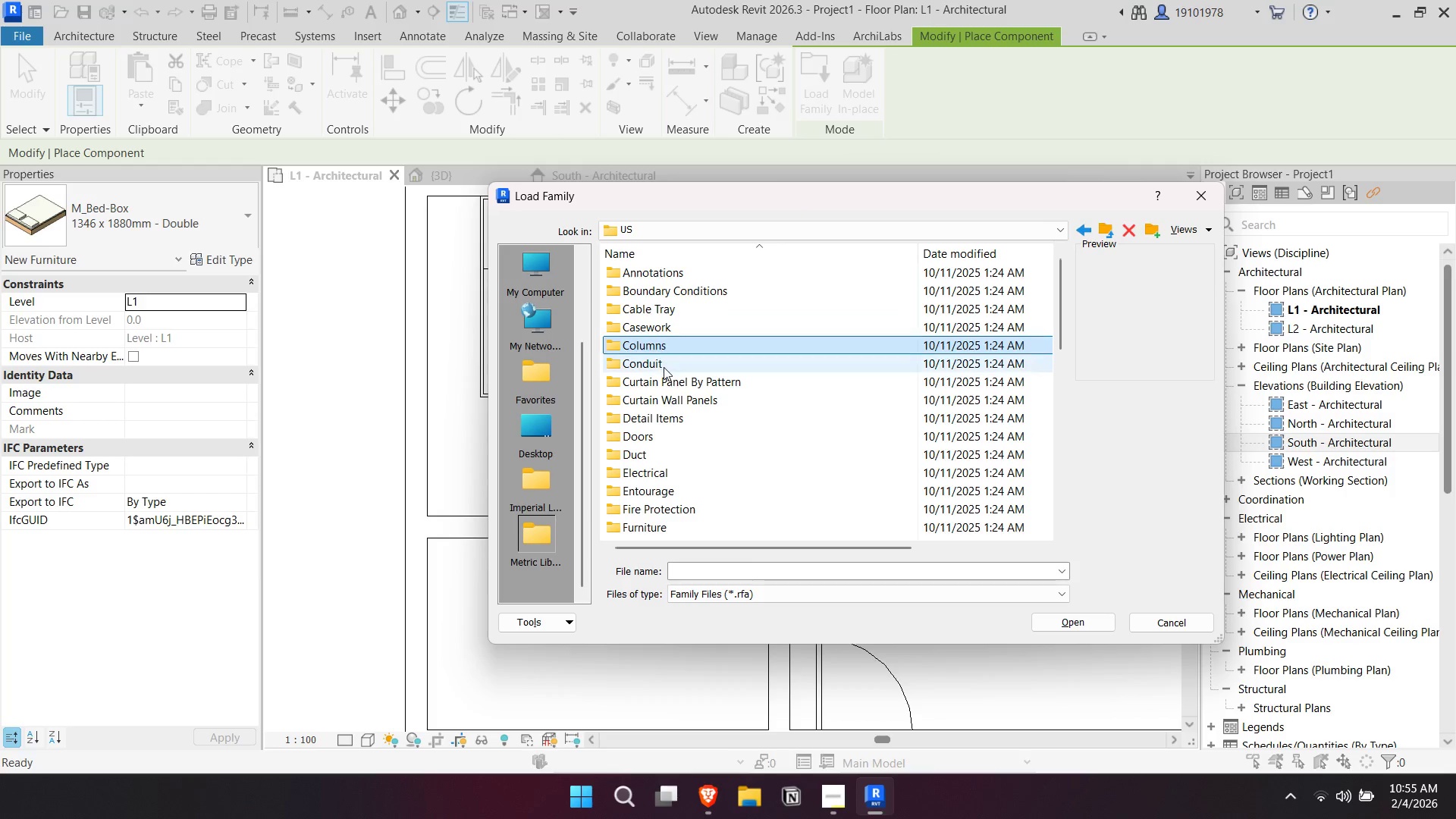 
triple_click([664, 367])
 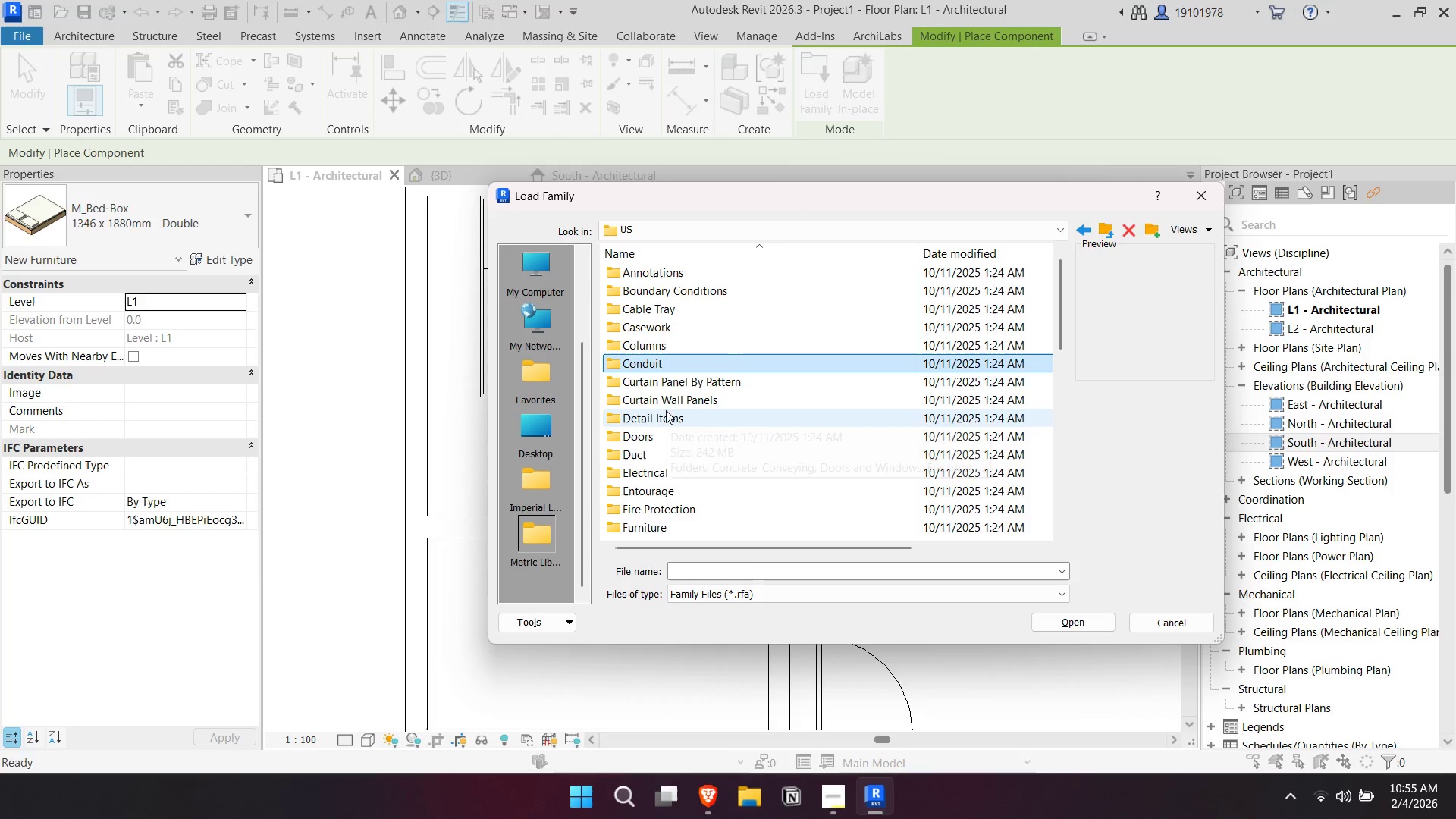 
scroll: coordinate [654, 481], scroll_direction: down, amount: 1.0
 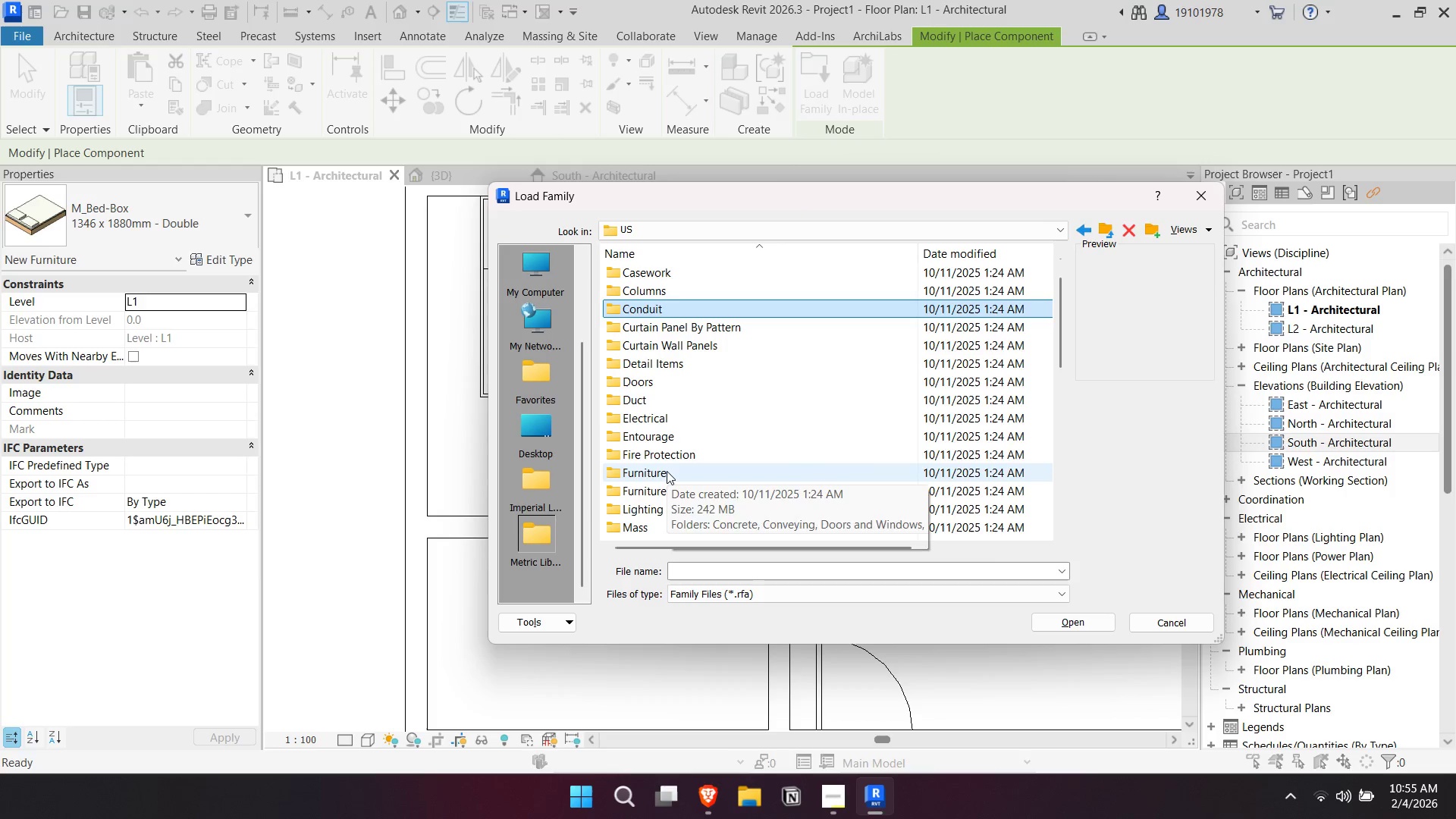 
left_click([667, 471])
 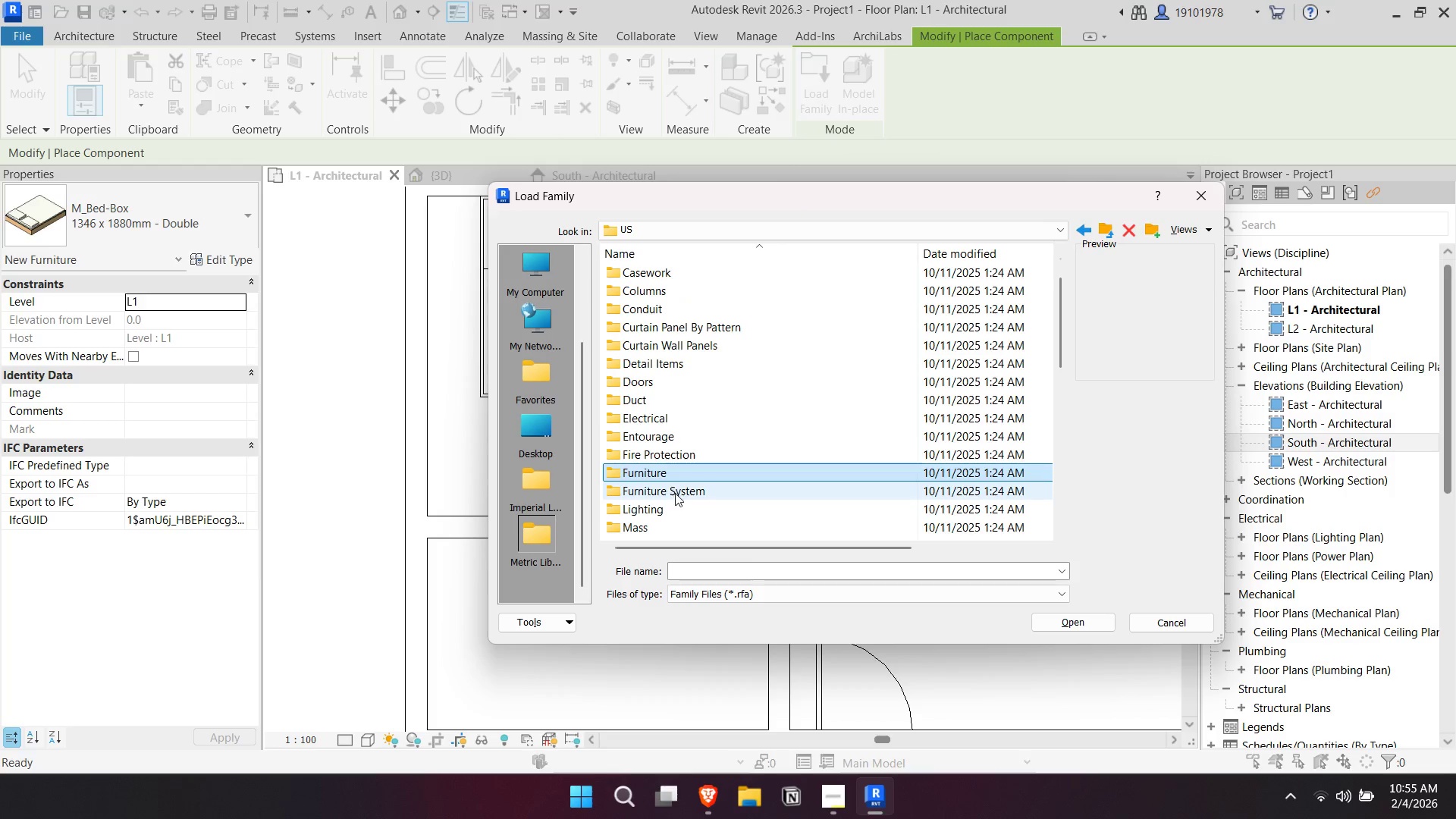 
double_click([676, 493])
 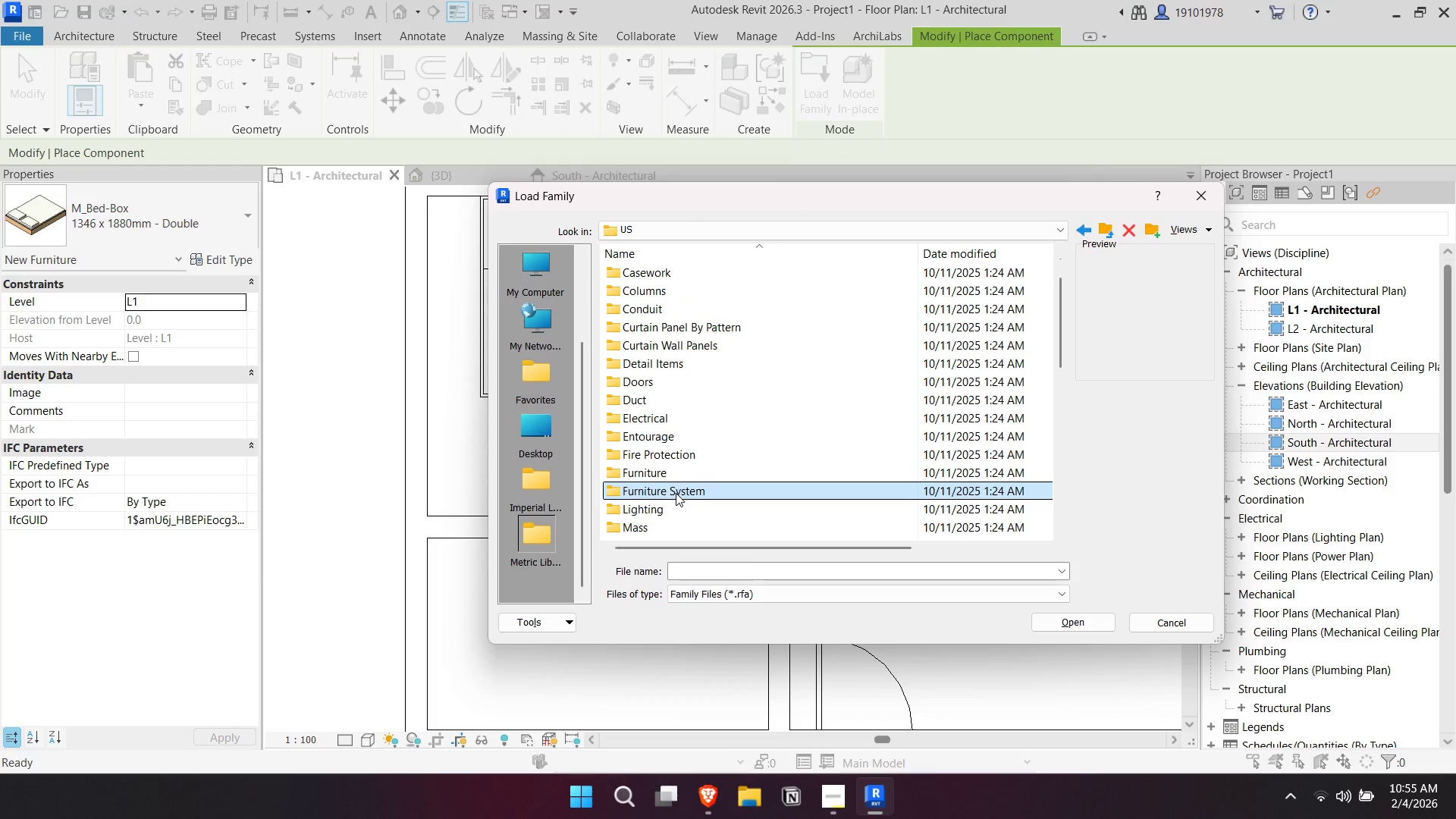 
triple_click([676, 493])
 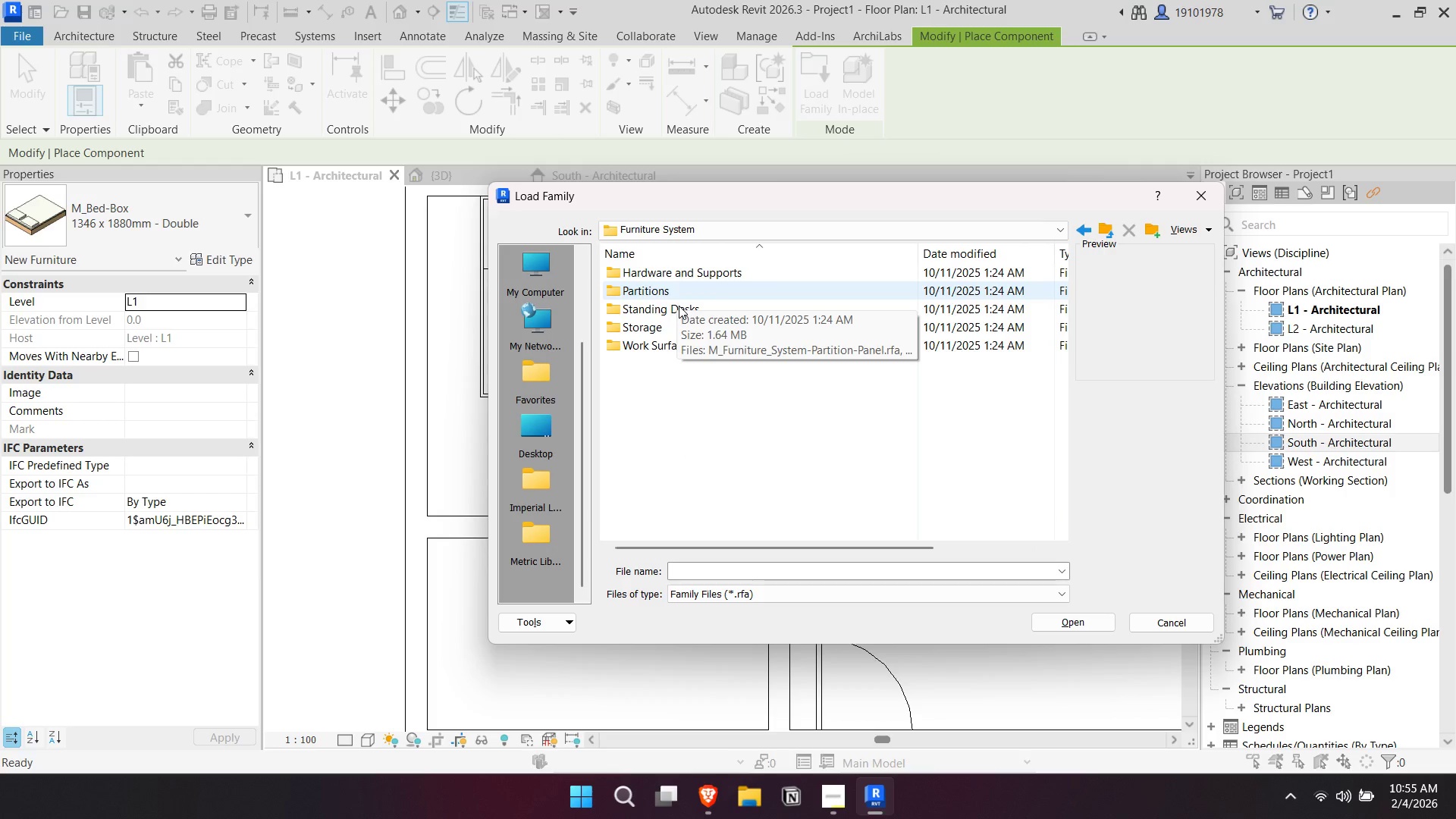 
double_click([680, 327])
 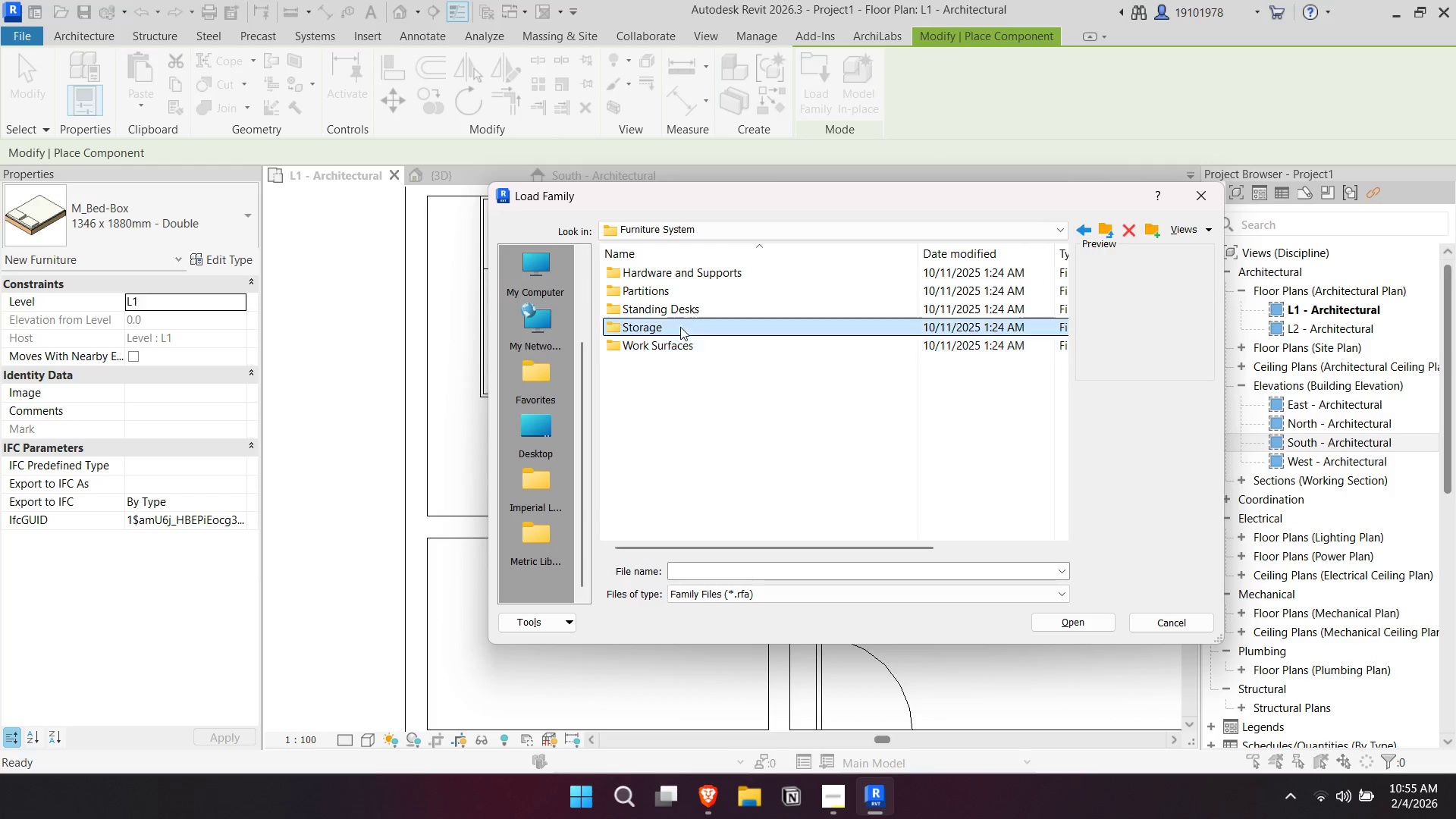 
triple_click([680, 327])
 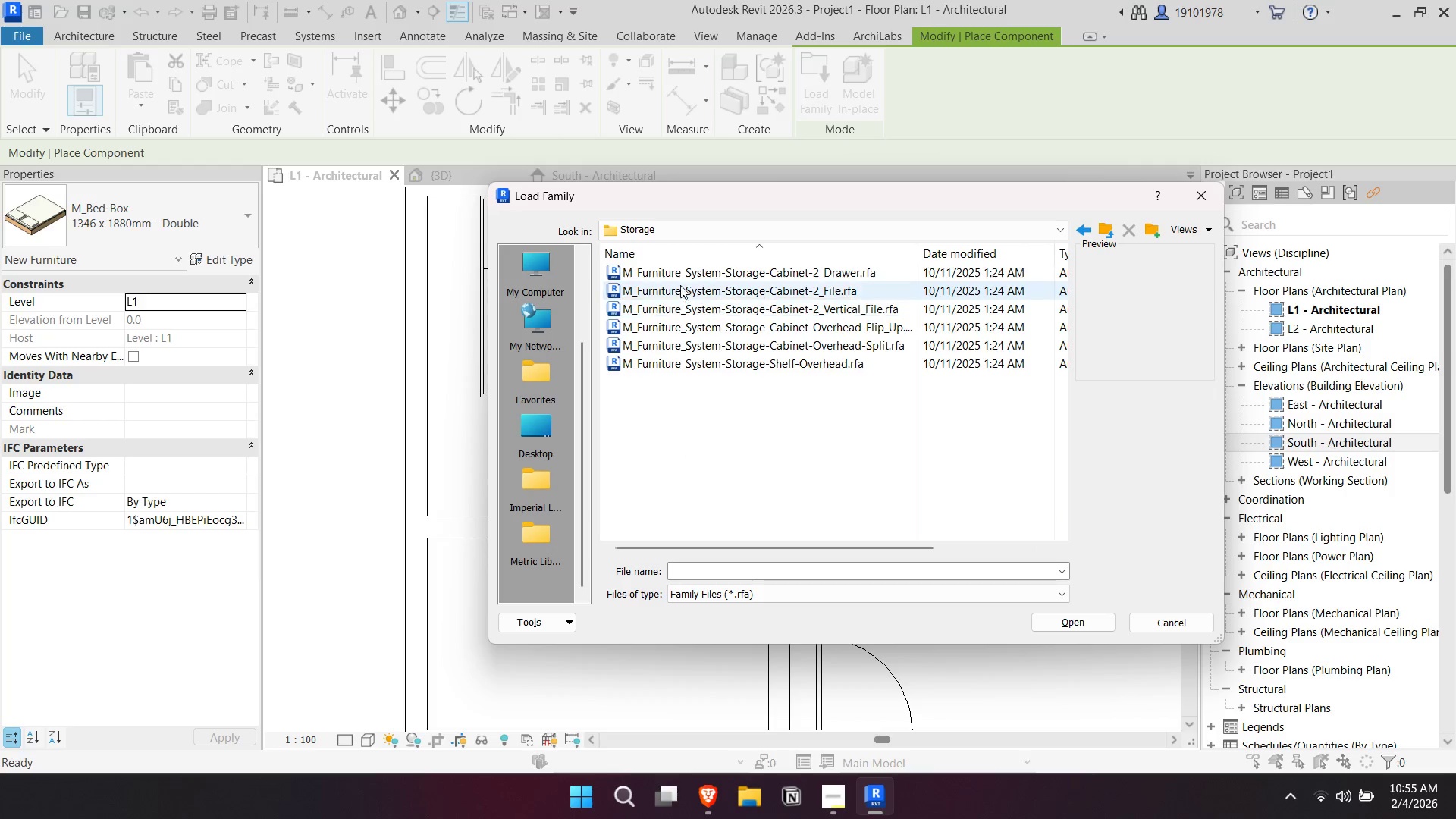 
left_click([676, 268])
 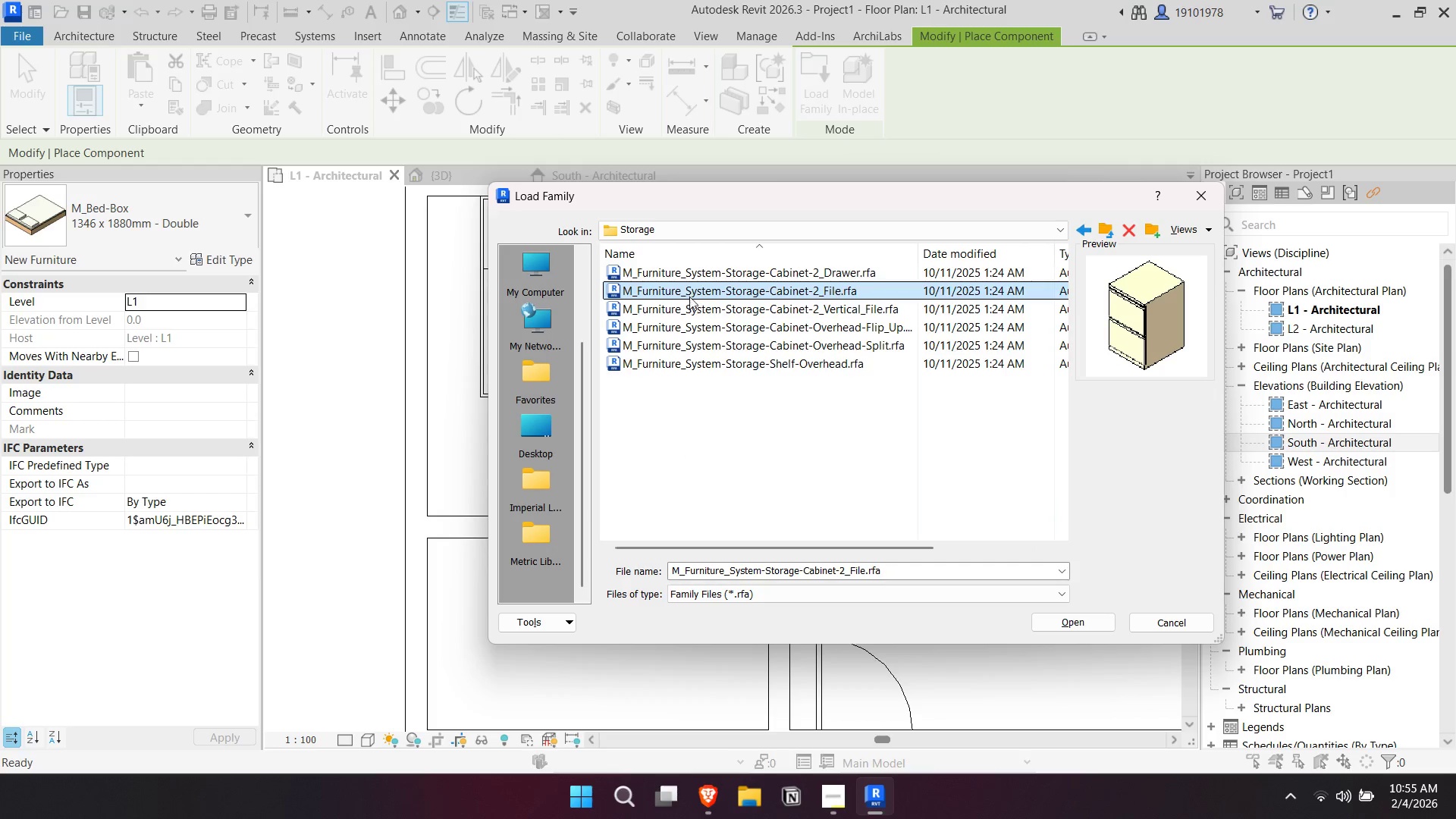 
double_click([694, 307])
 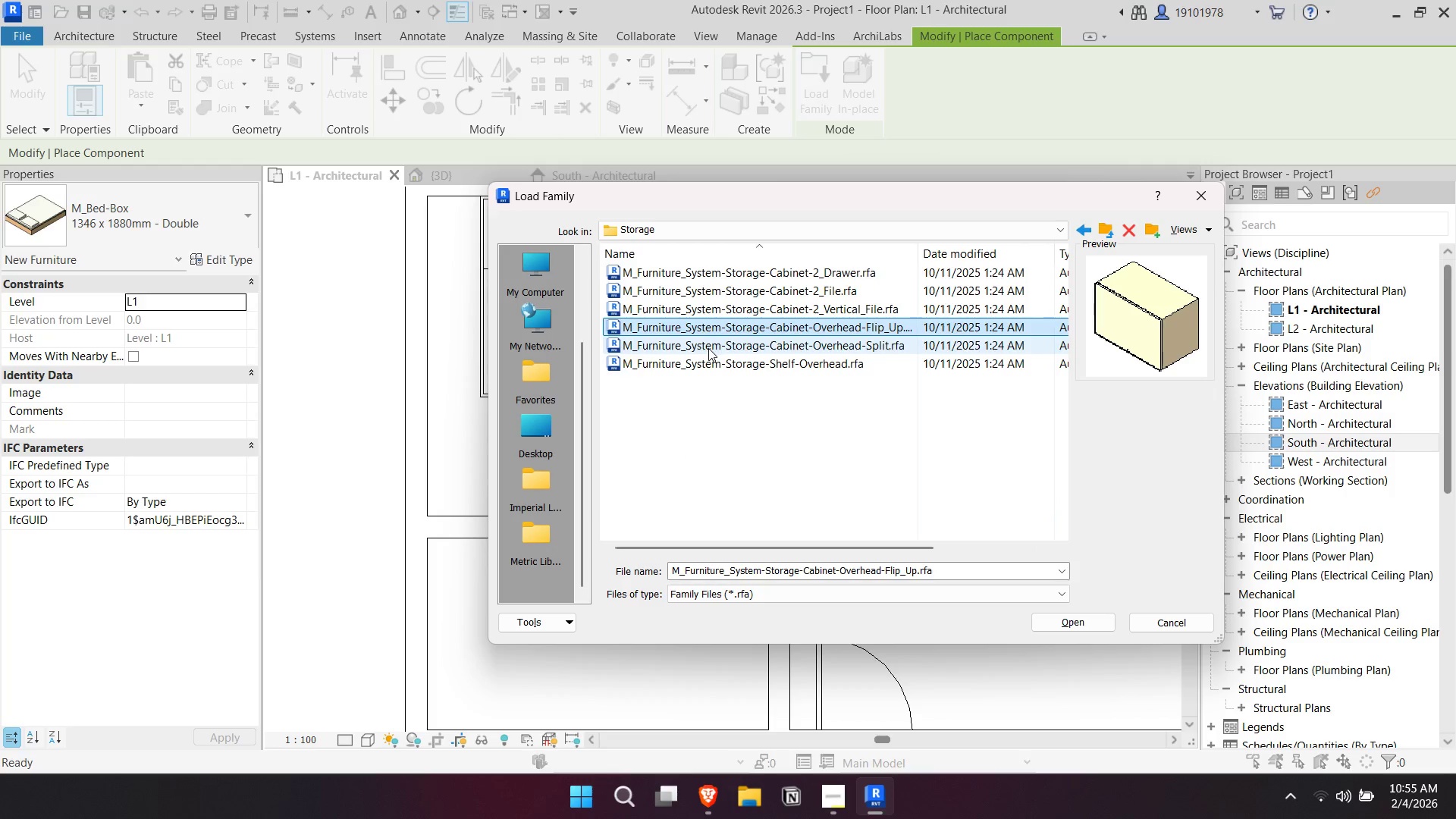 
left_click([708, 348])
 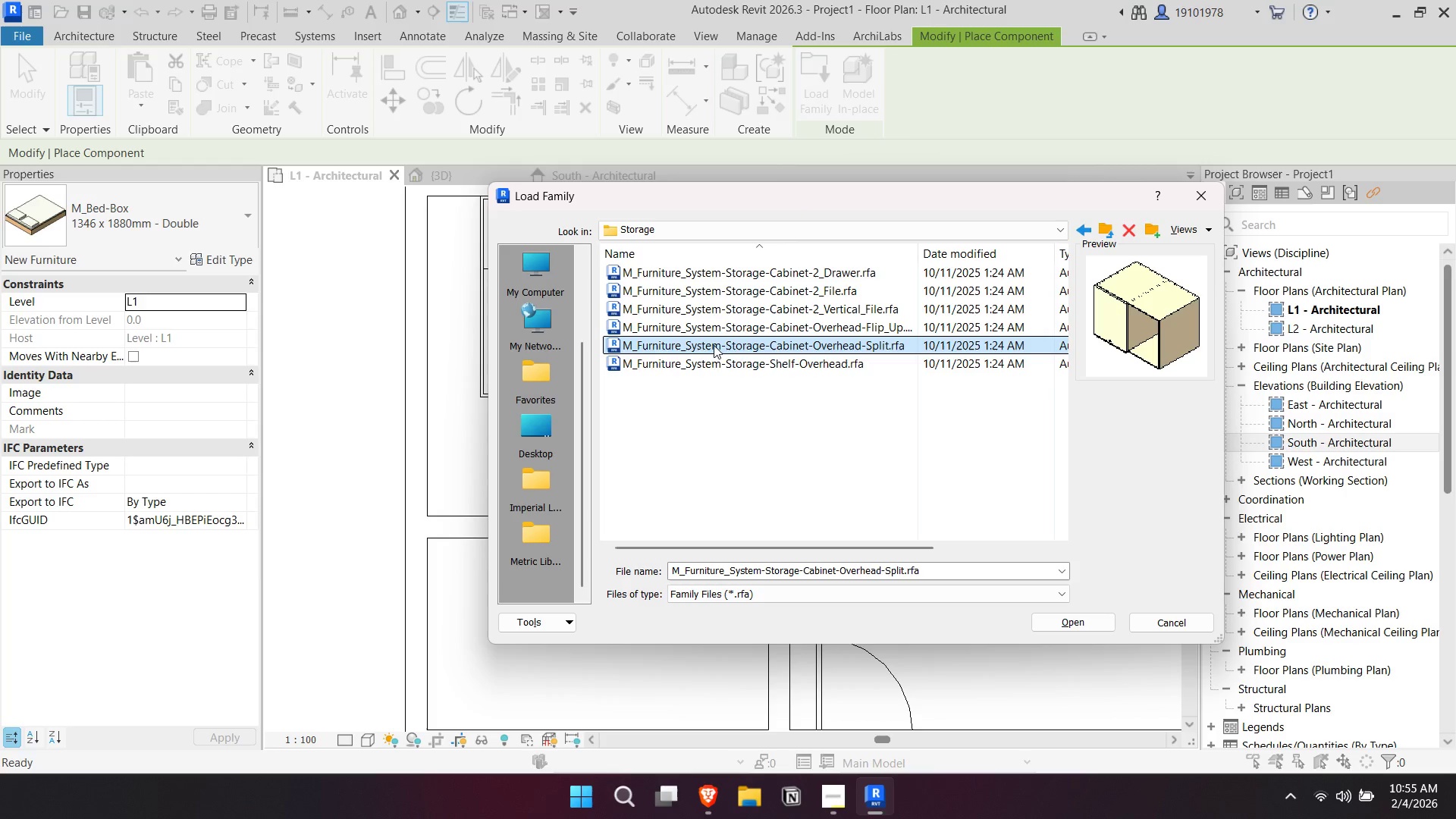 
left_click([721, 355])
 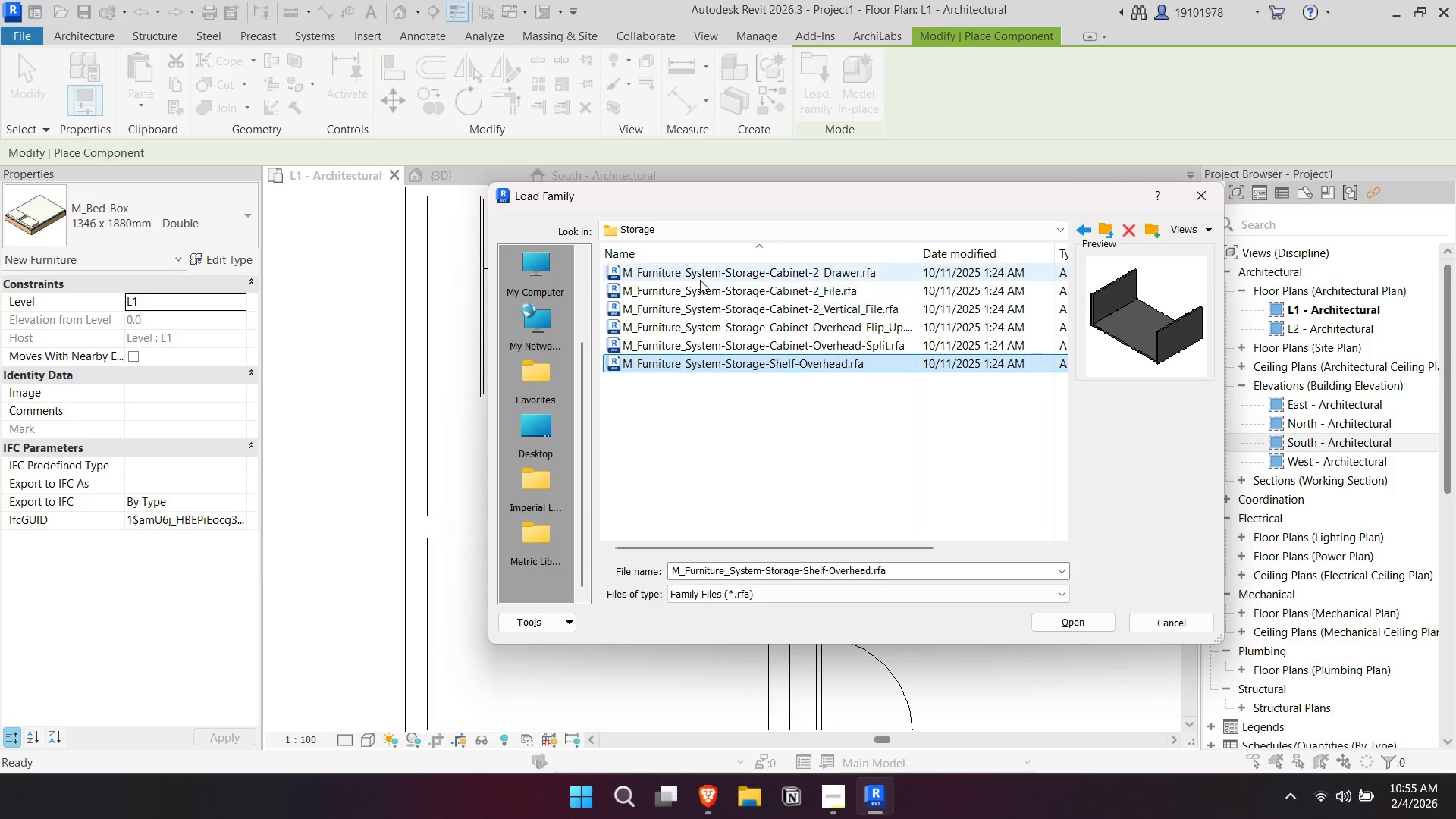 
left_click([700, 280])
 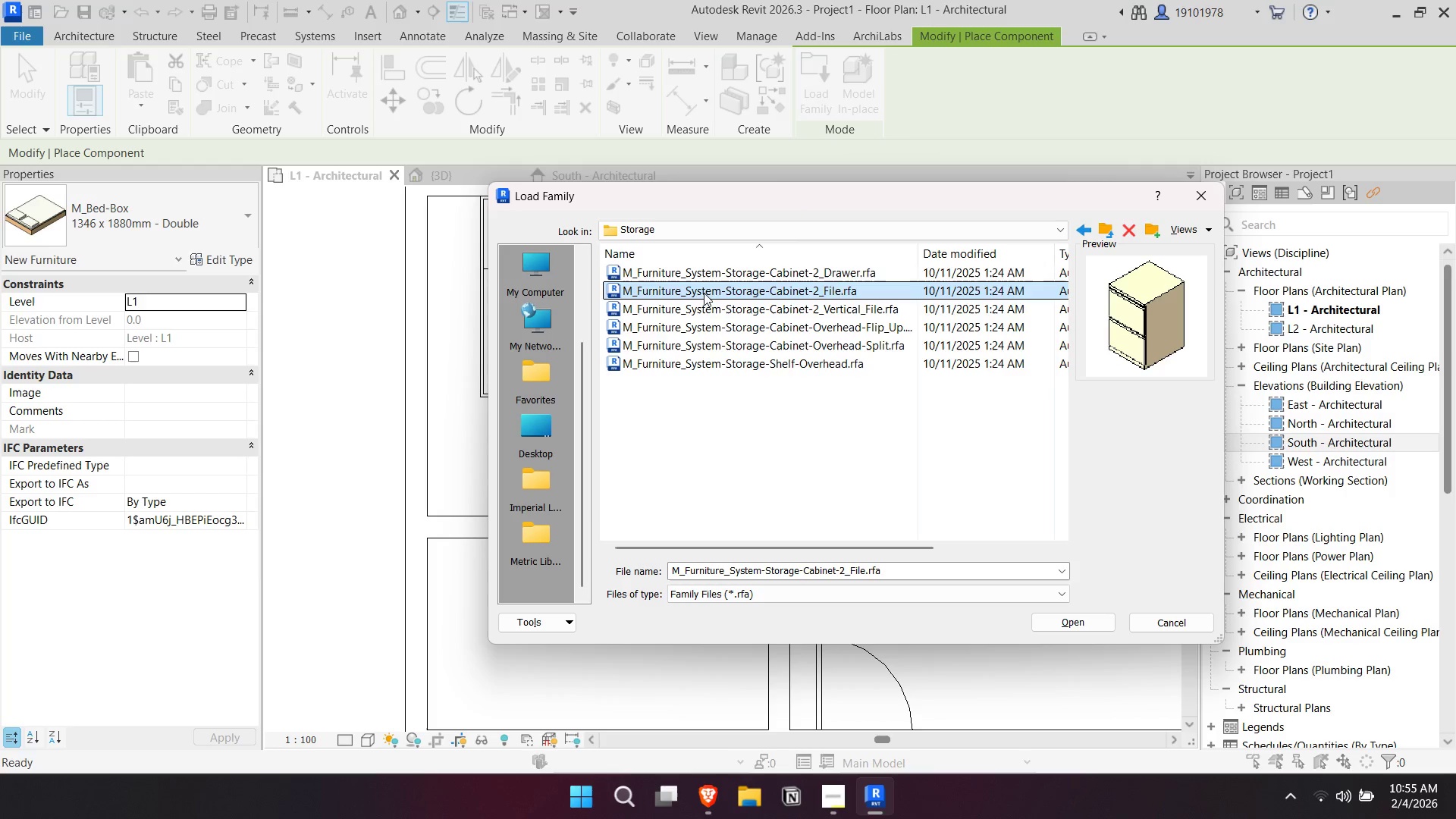 
left_click([720, 306])
 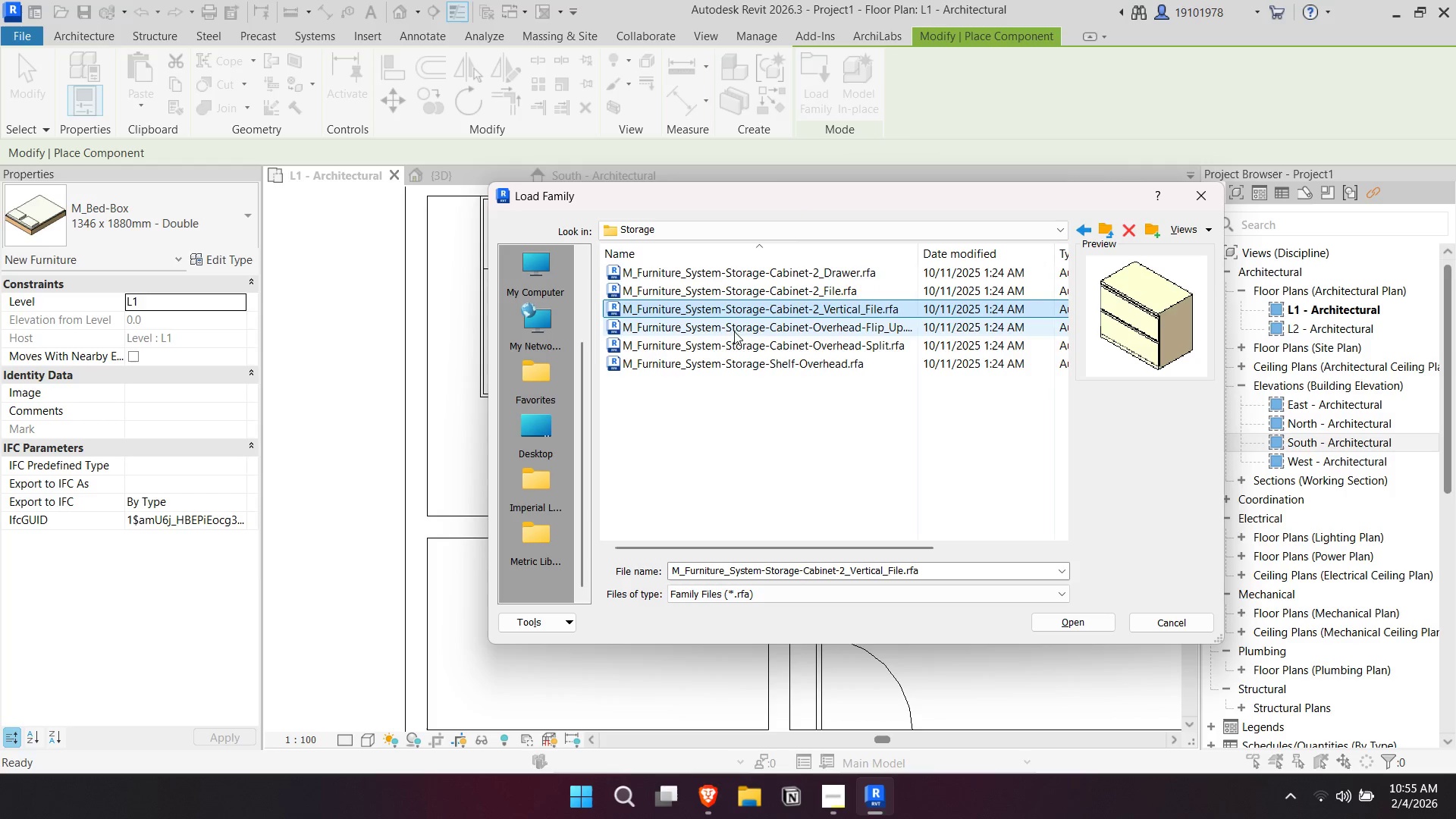 
left_click([742, 337])
 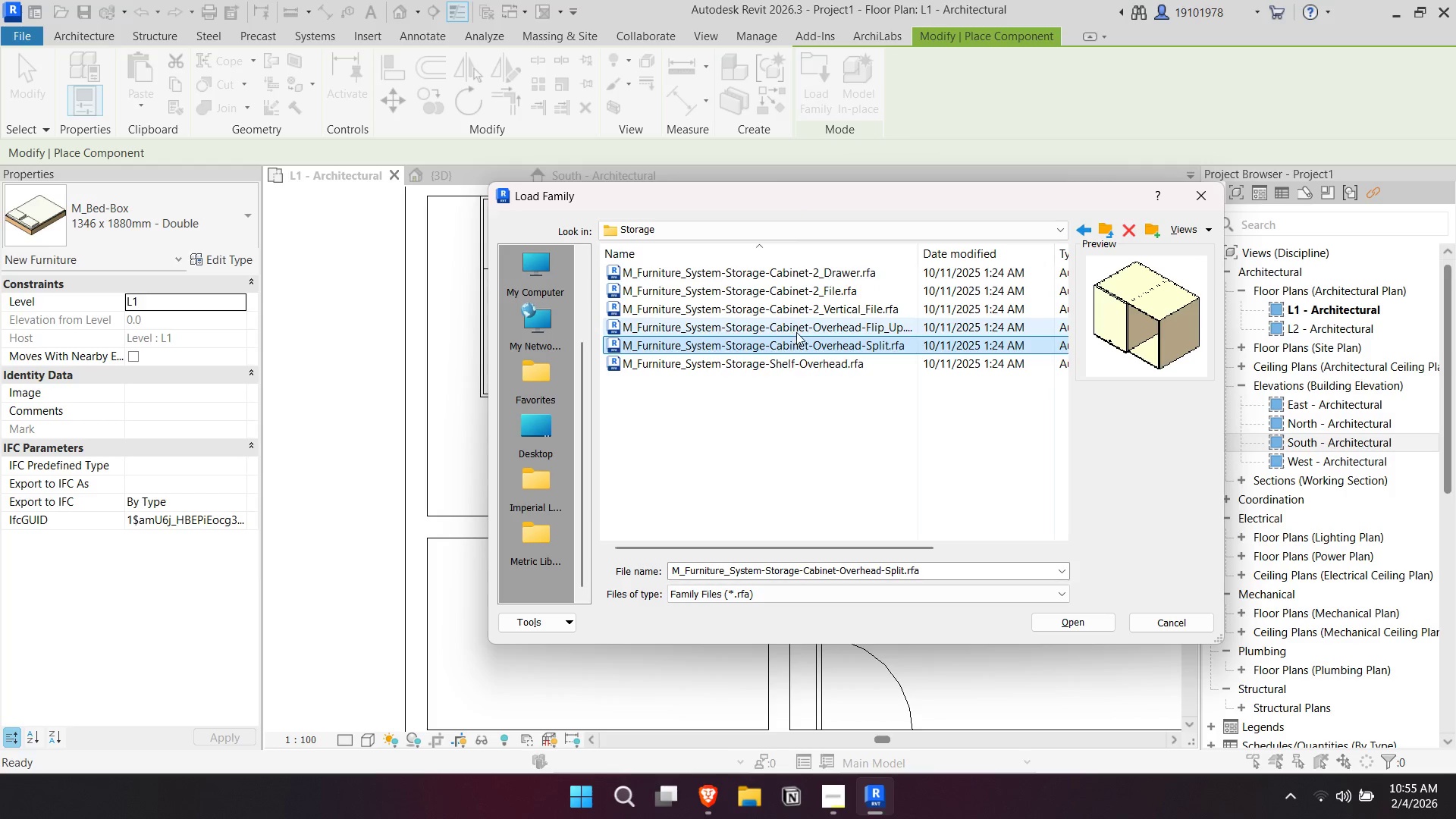 
left_click([796, 330])
 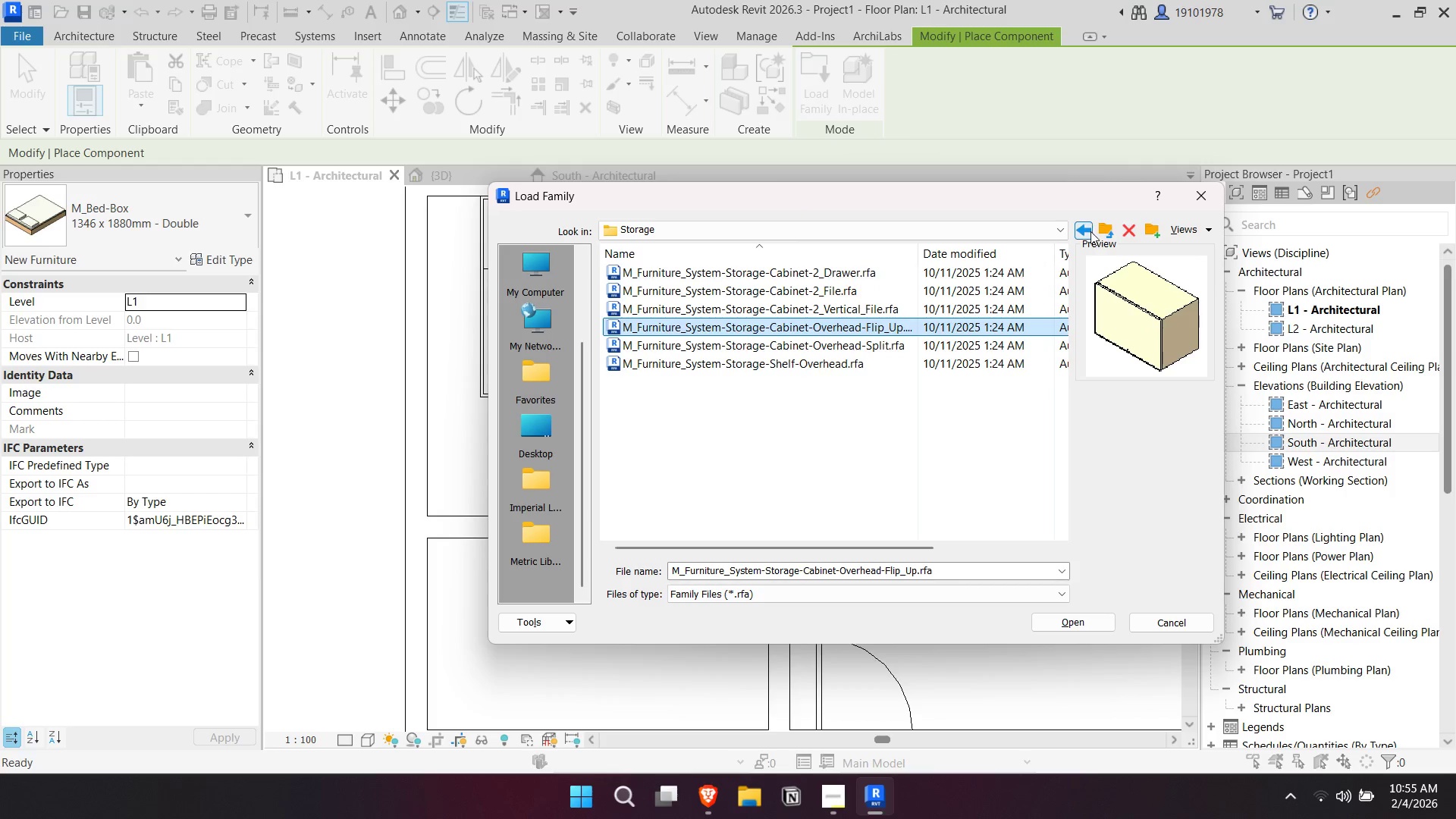 
double_click([1089, 230])
 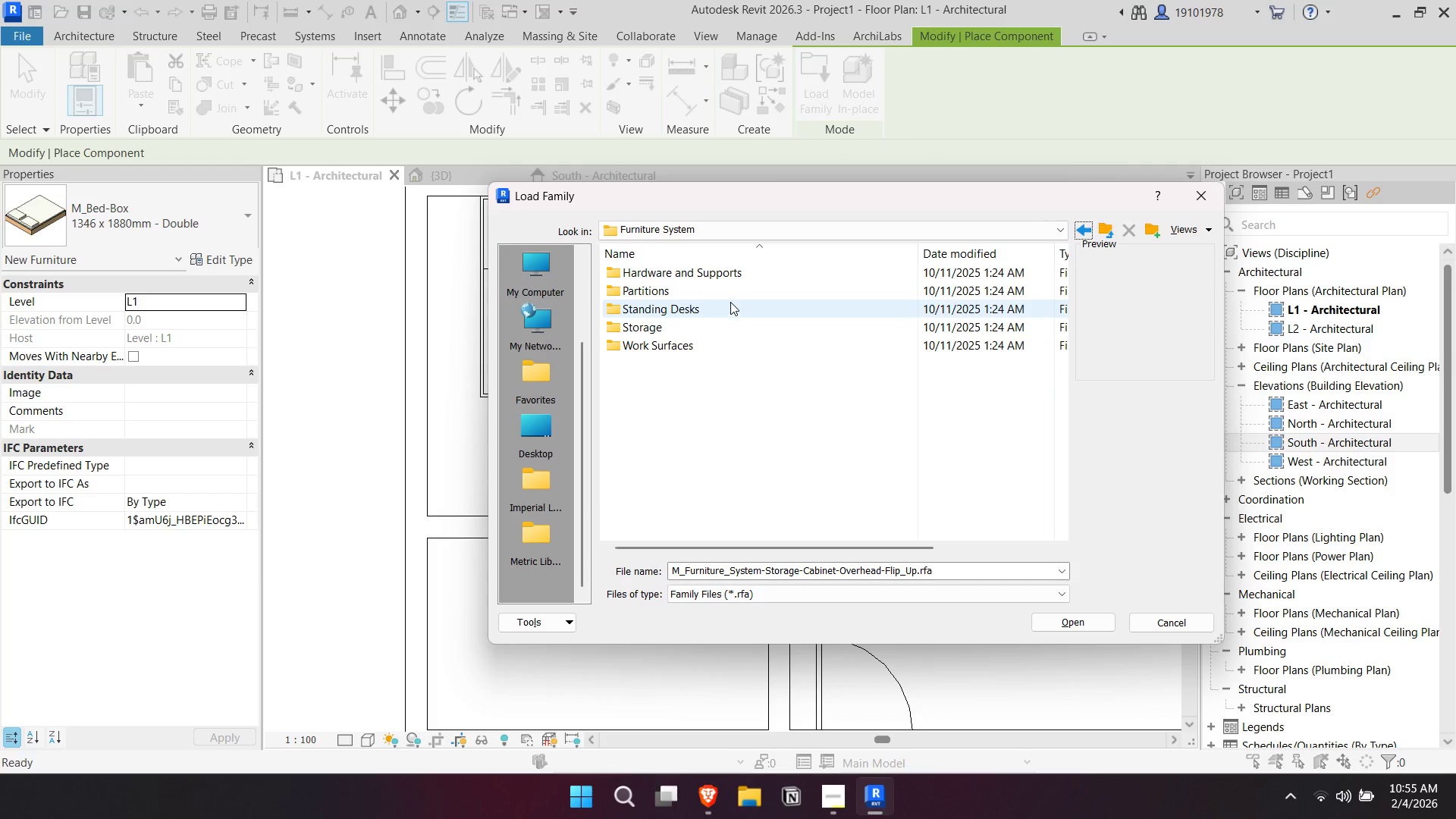 
left_click([733, 272])
 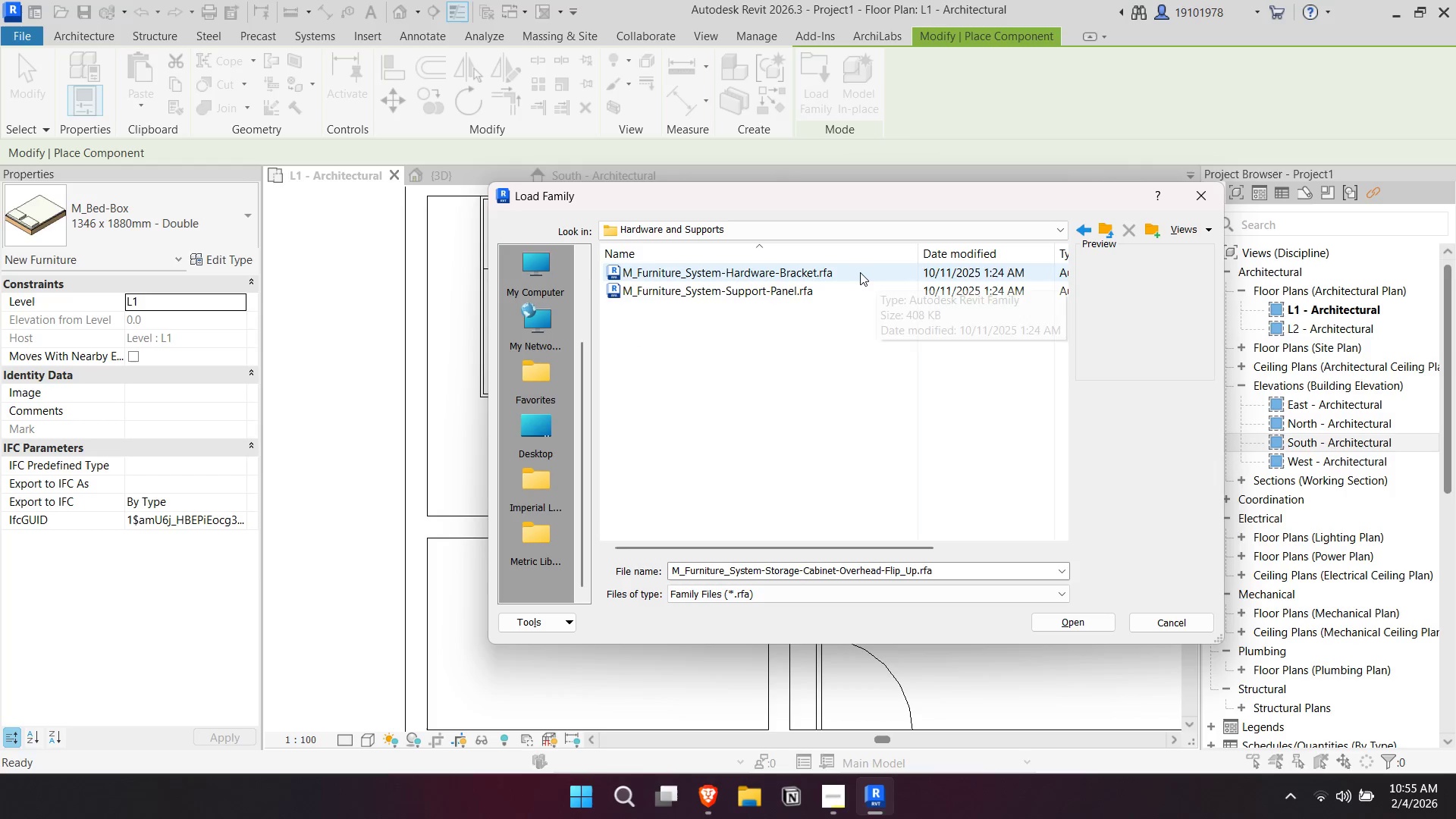 
double_click([861, 290])
 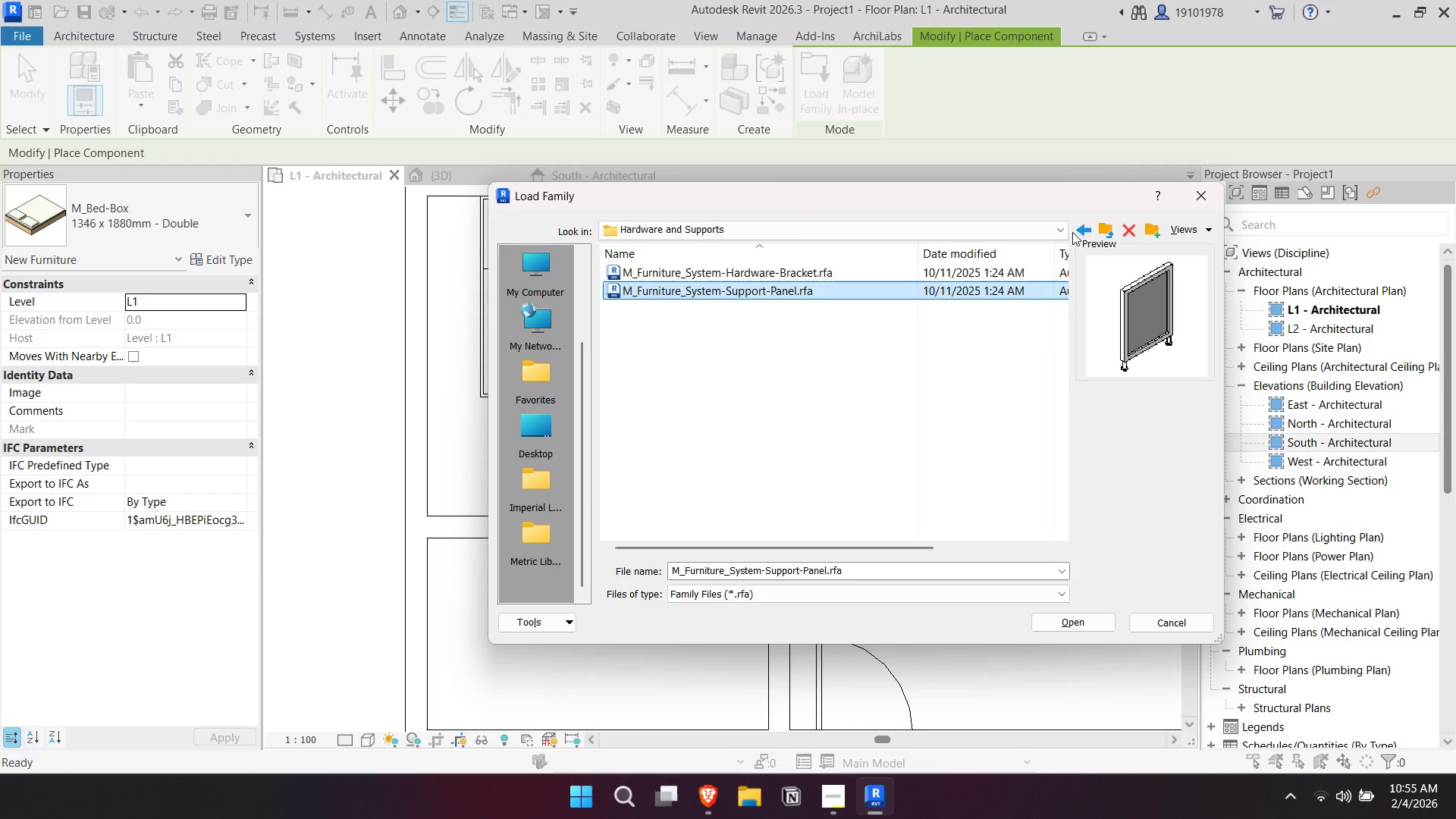 
double_click([1084, 230])
 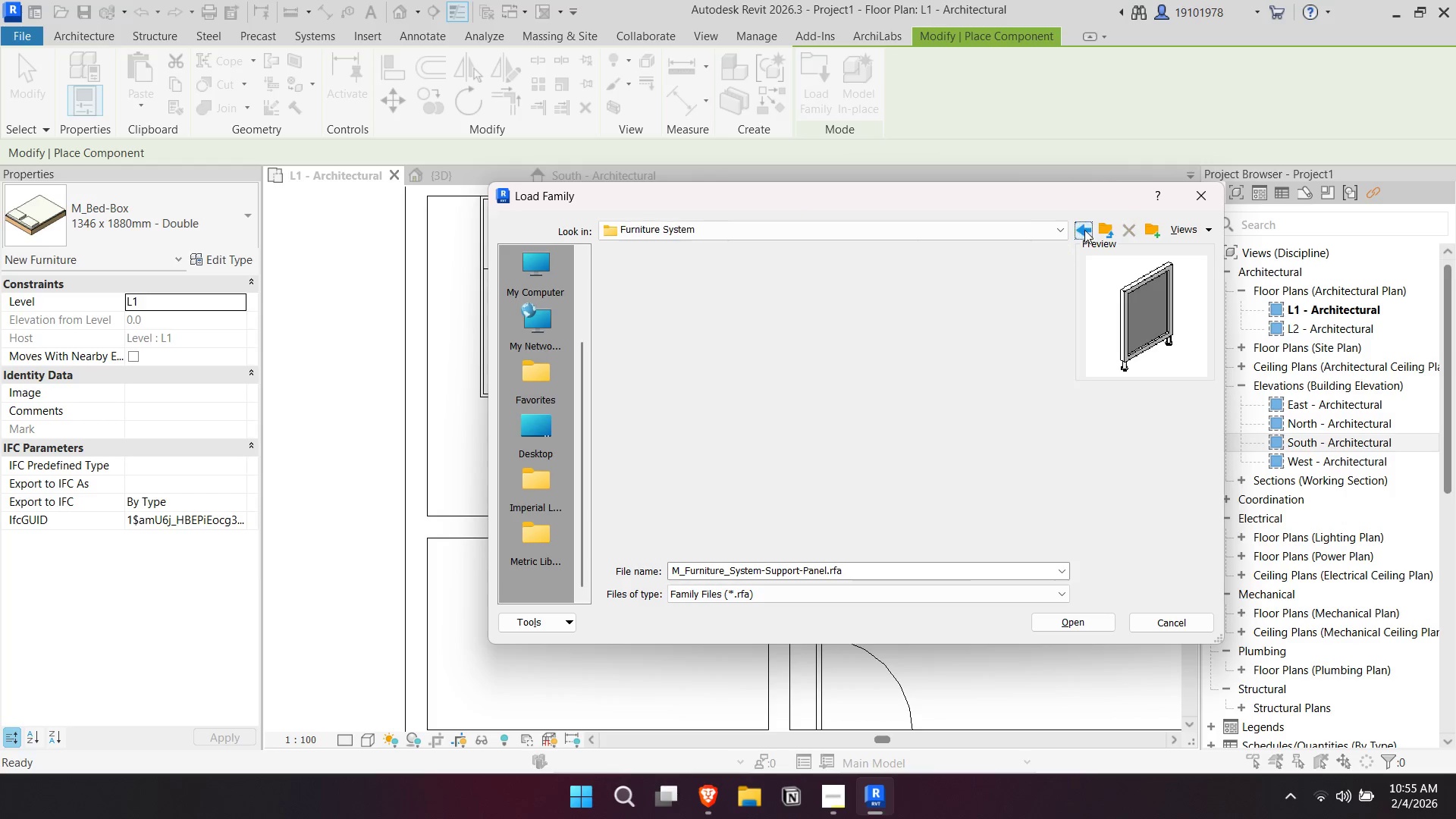 
triple_click([1084, 230])
 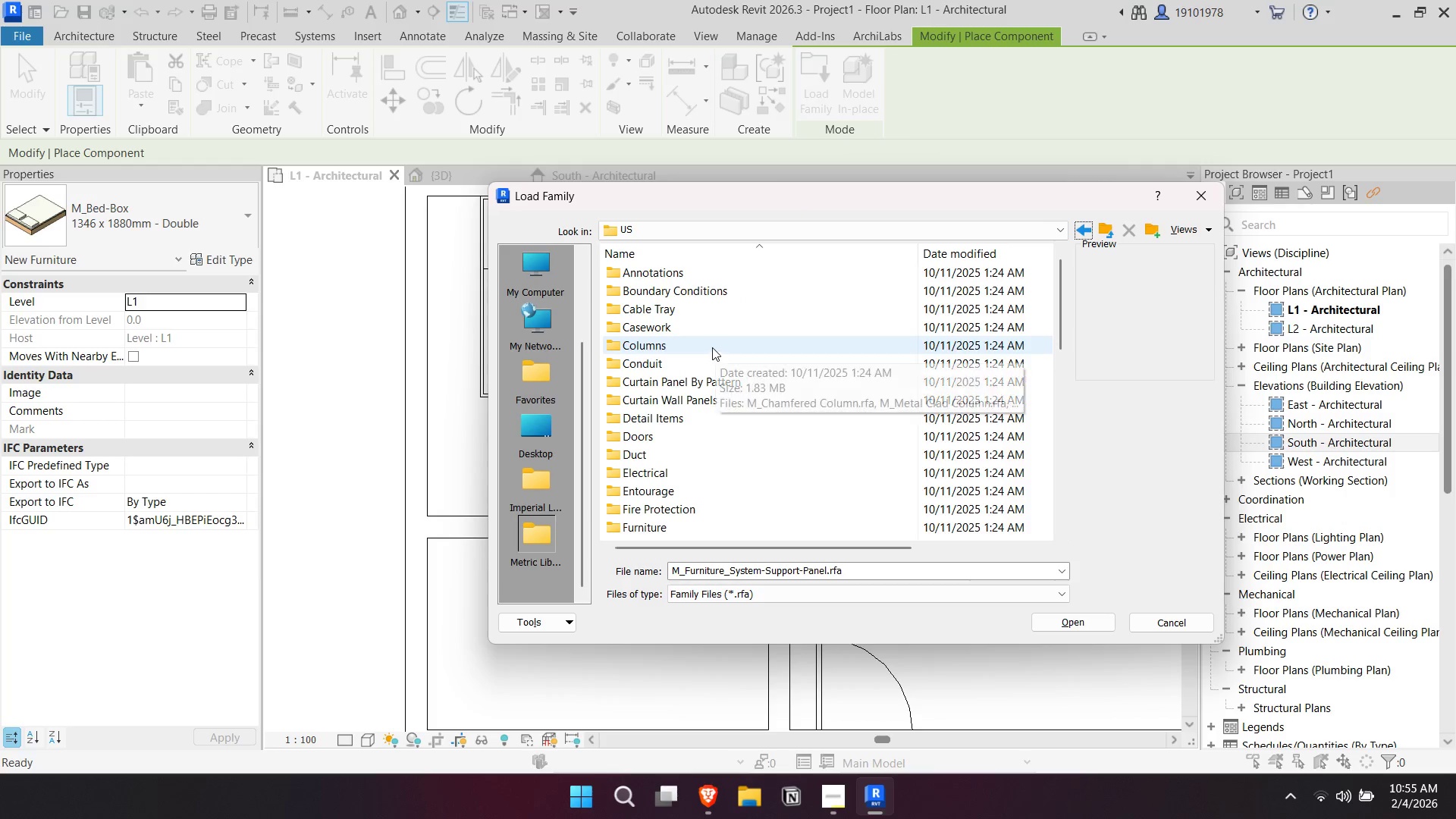 
double_click([679, 332])
 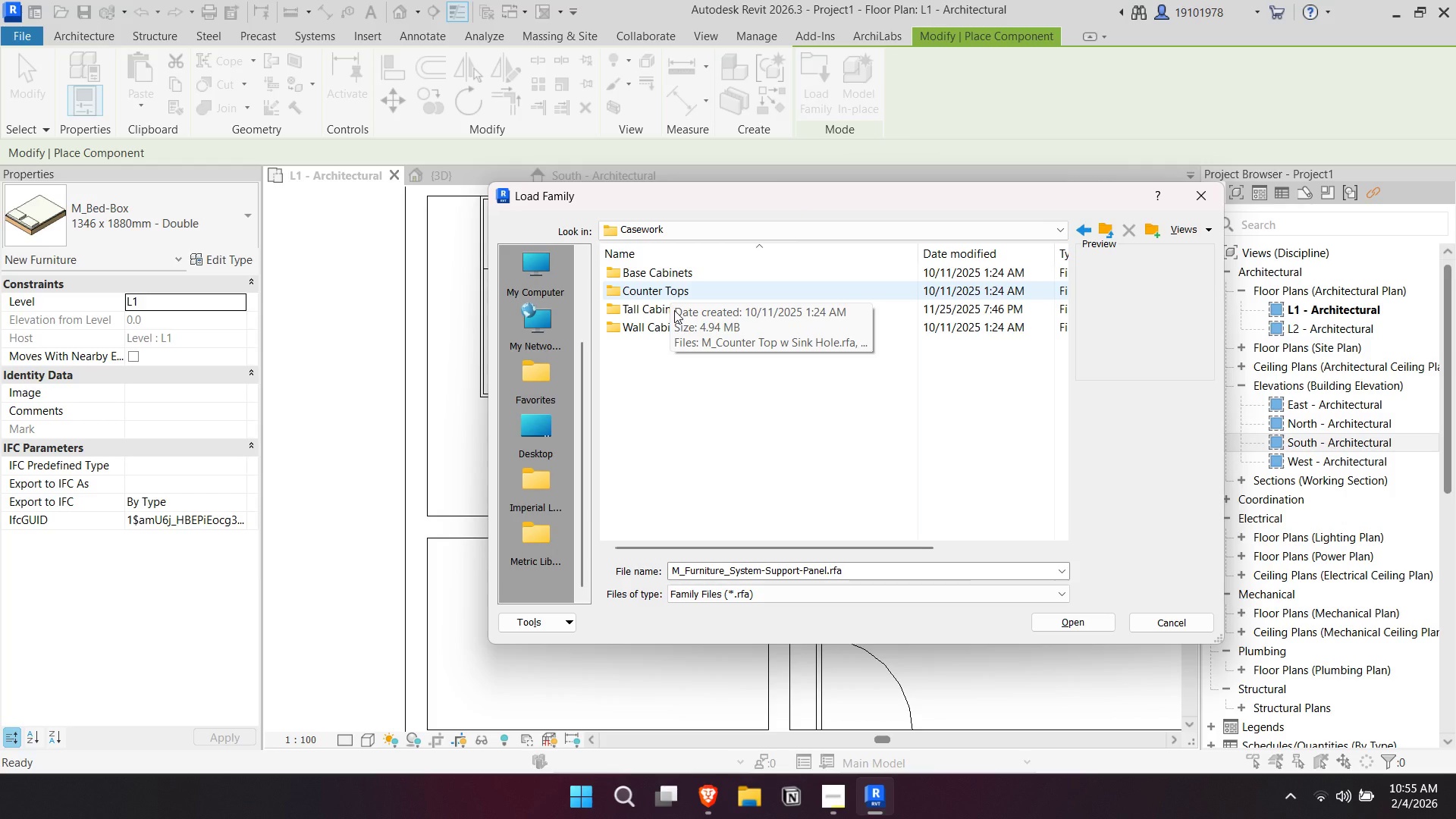 
double_click([644, 312])
 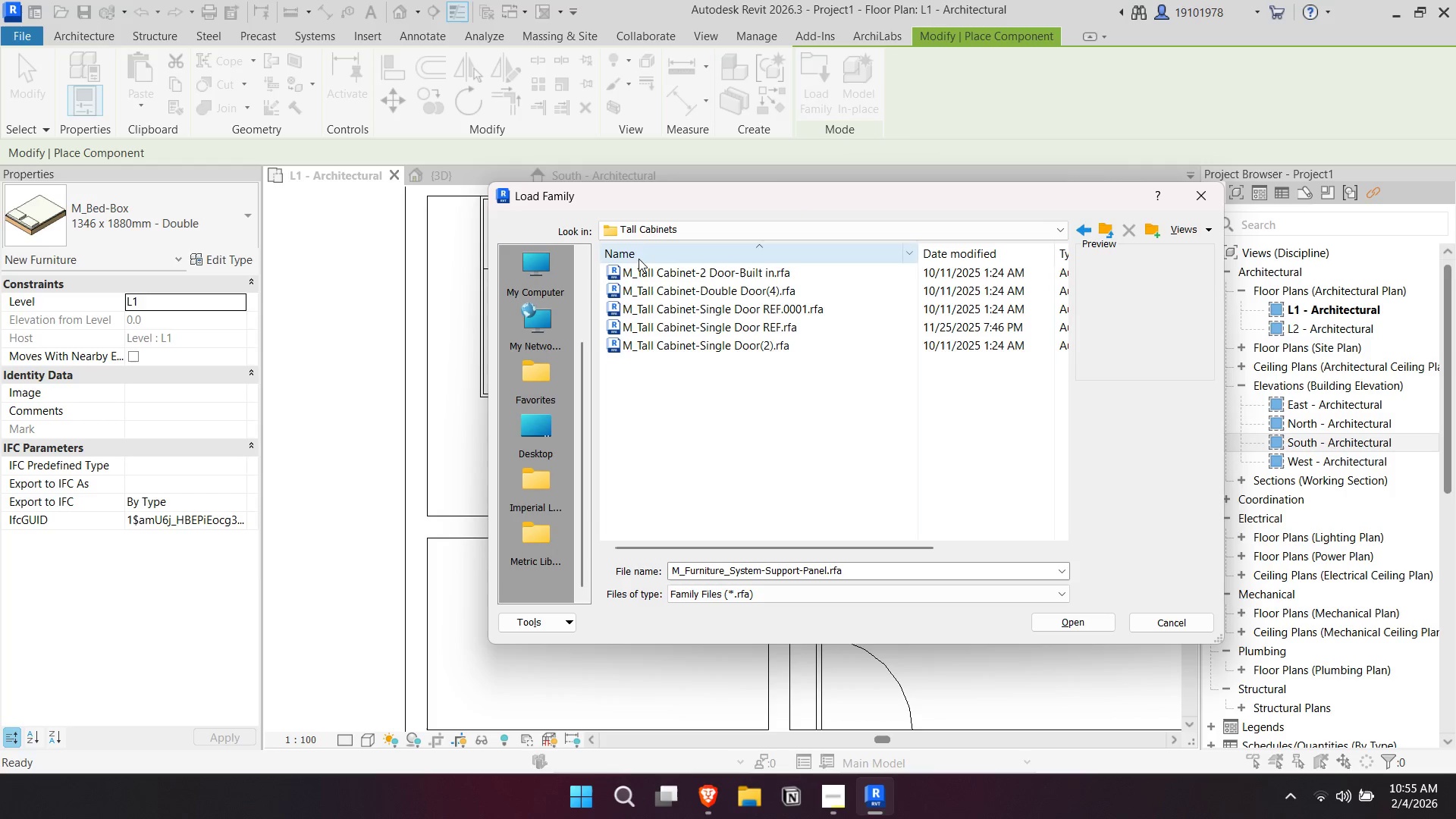 
left_click([645, 277])
 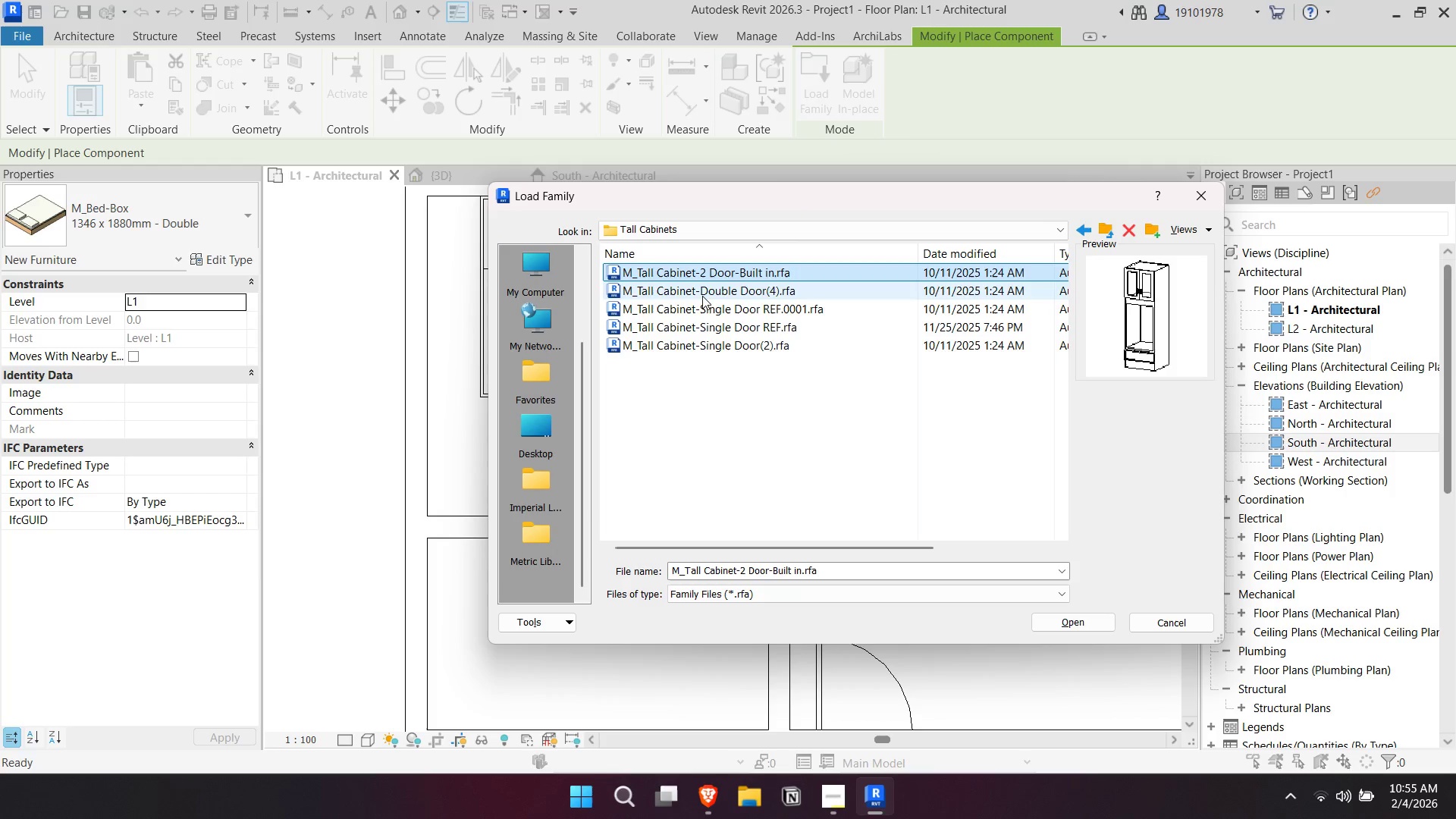 
left_click([702, 296])
 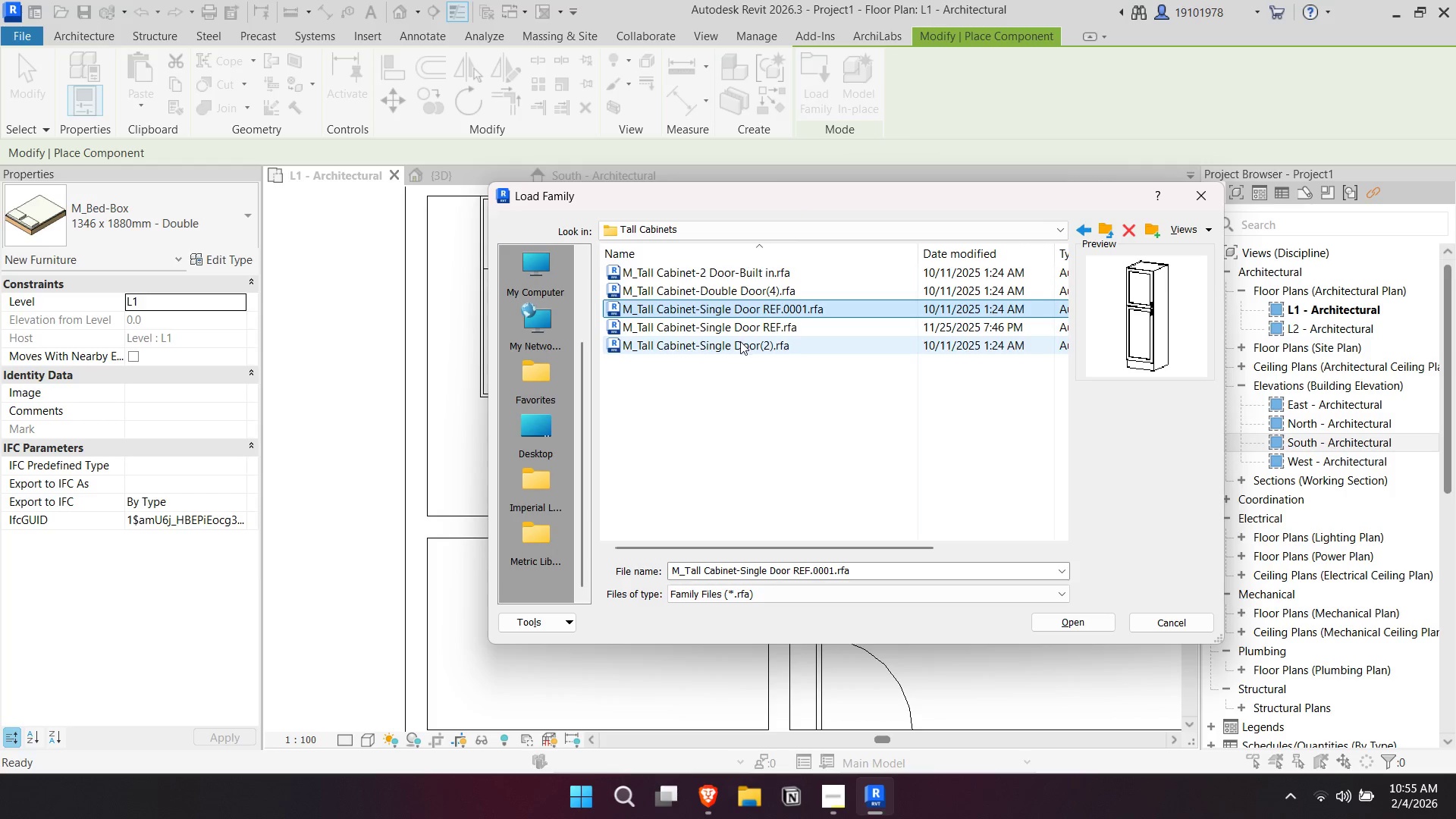 
left_click([748, 328])
 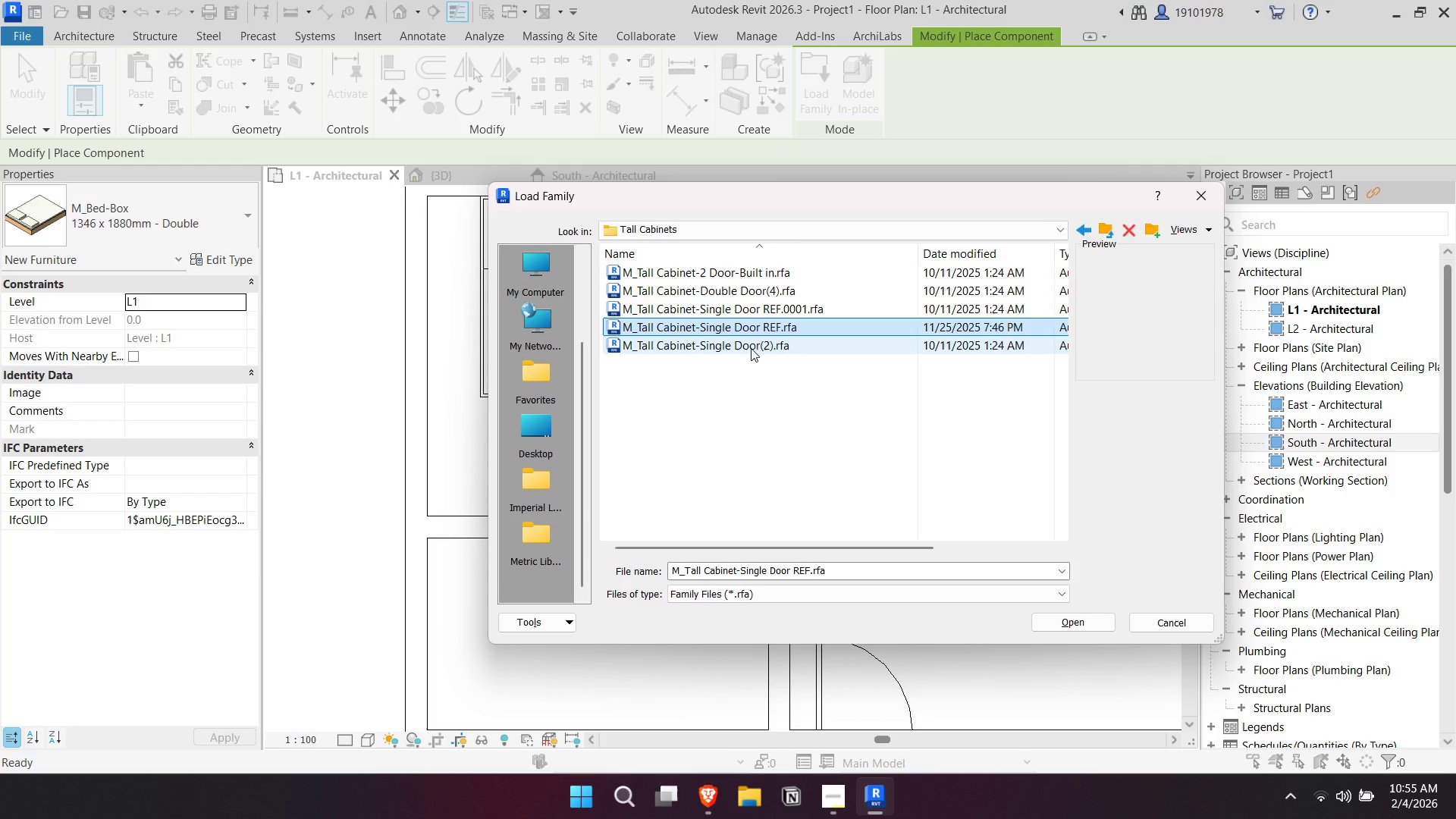 
left_click([751, 348])
 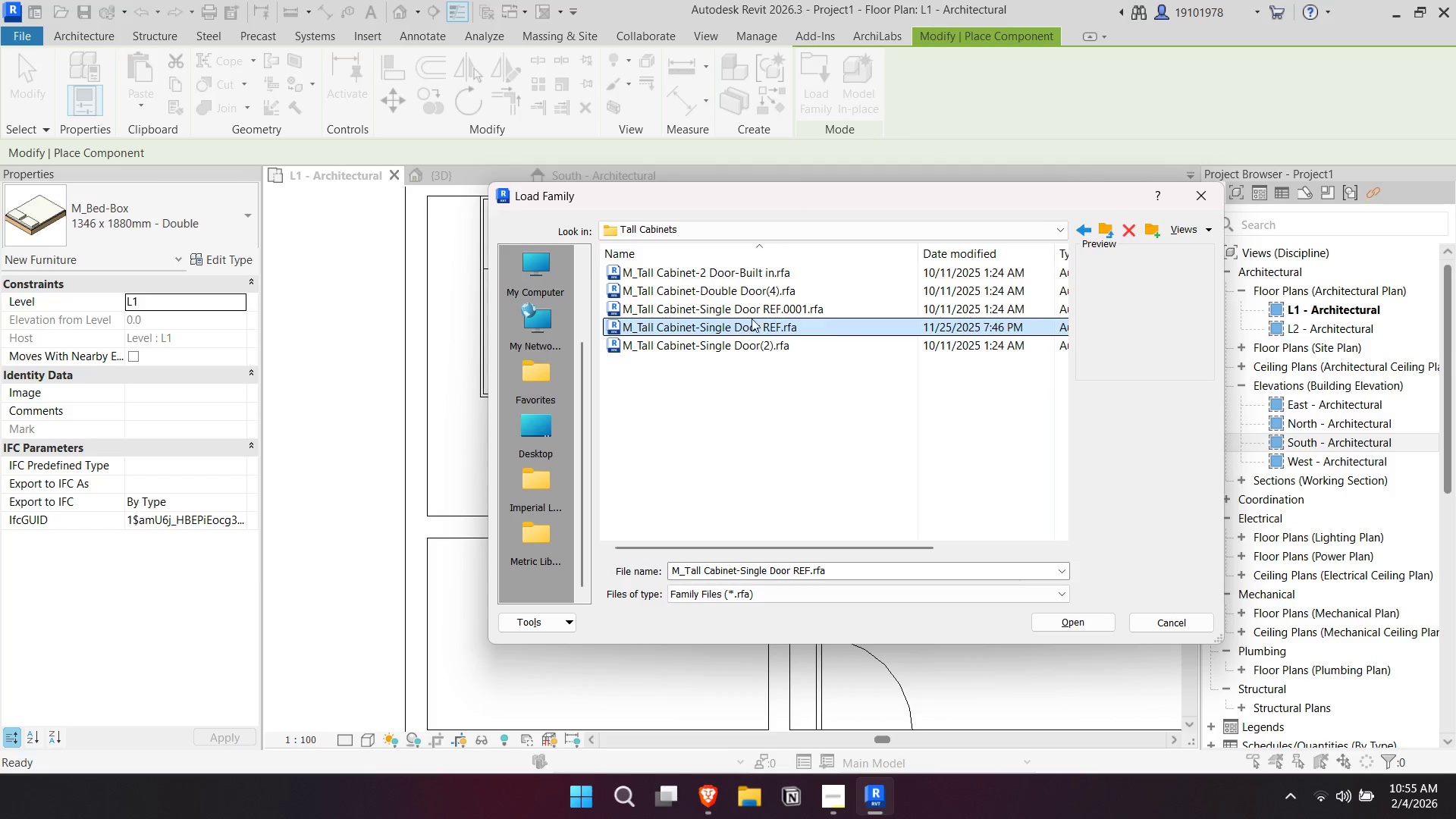 
left_click([754, 308])
 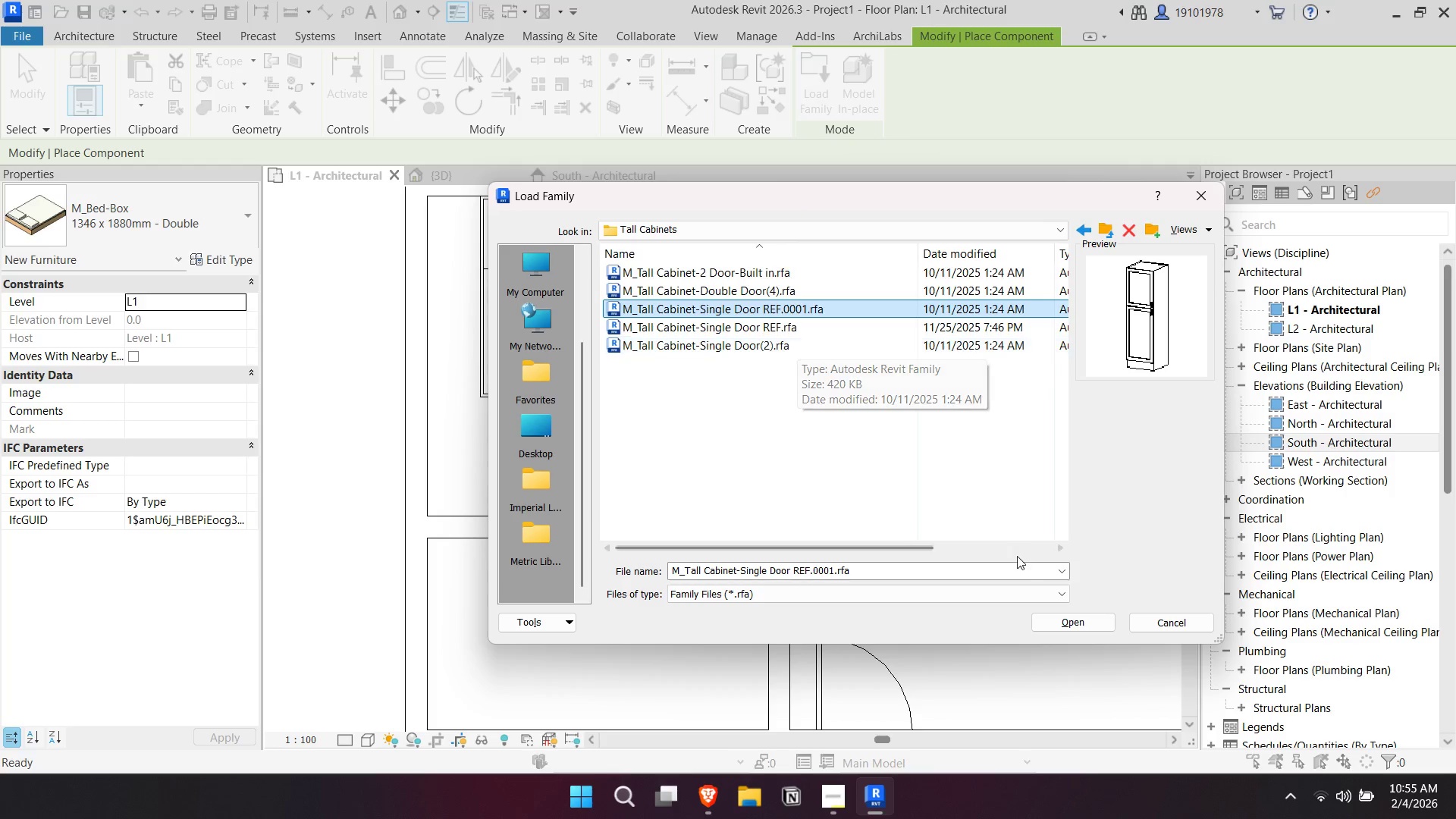 
left_click([1090, 620])
 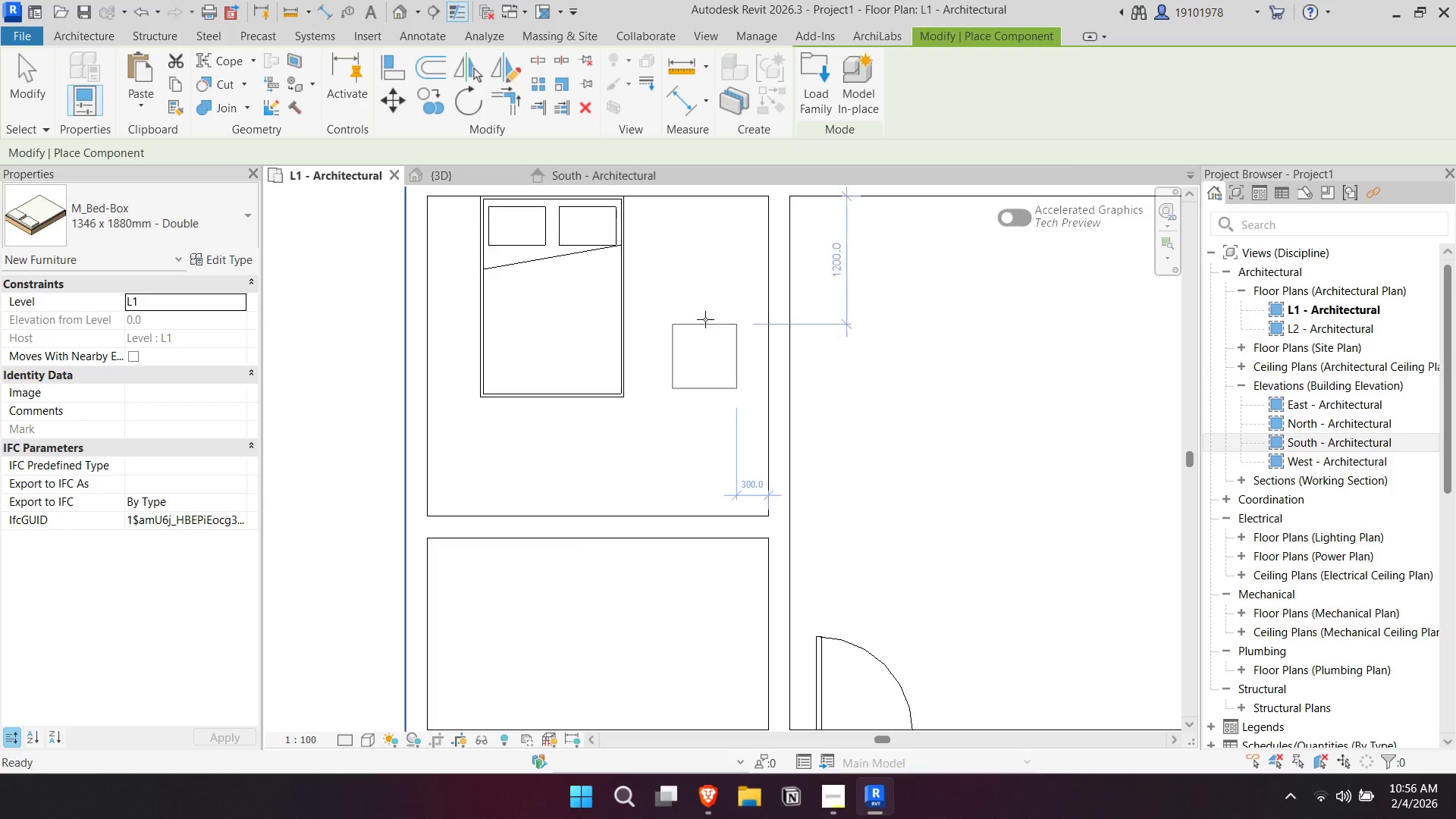 
left_click([705, 318])
 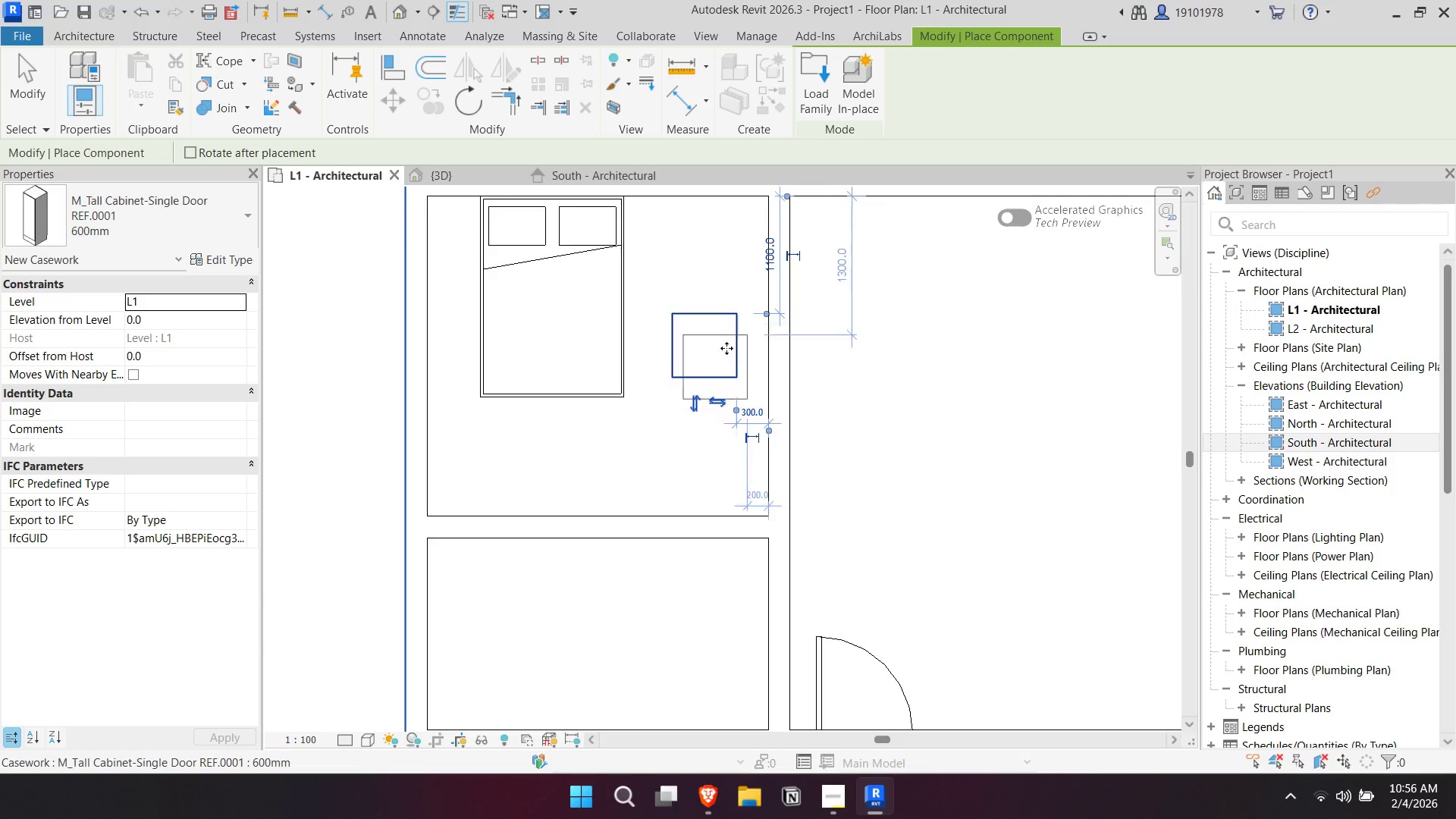 
scroll: coordinate [736, 356], scroll_direction: up, amount: 5.0
 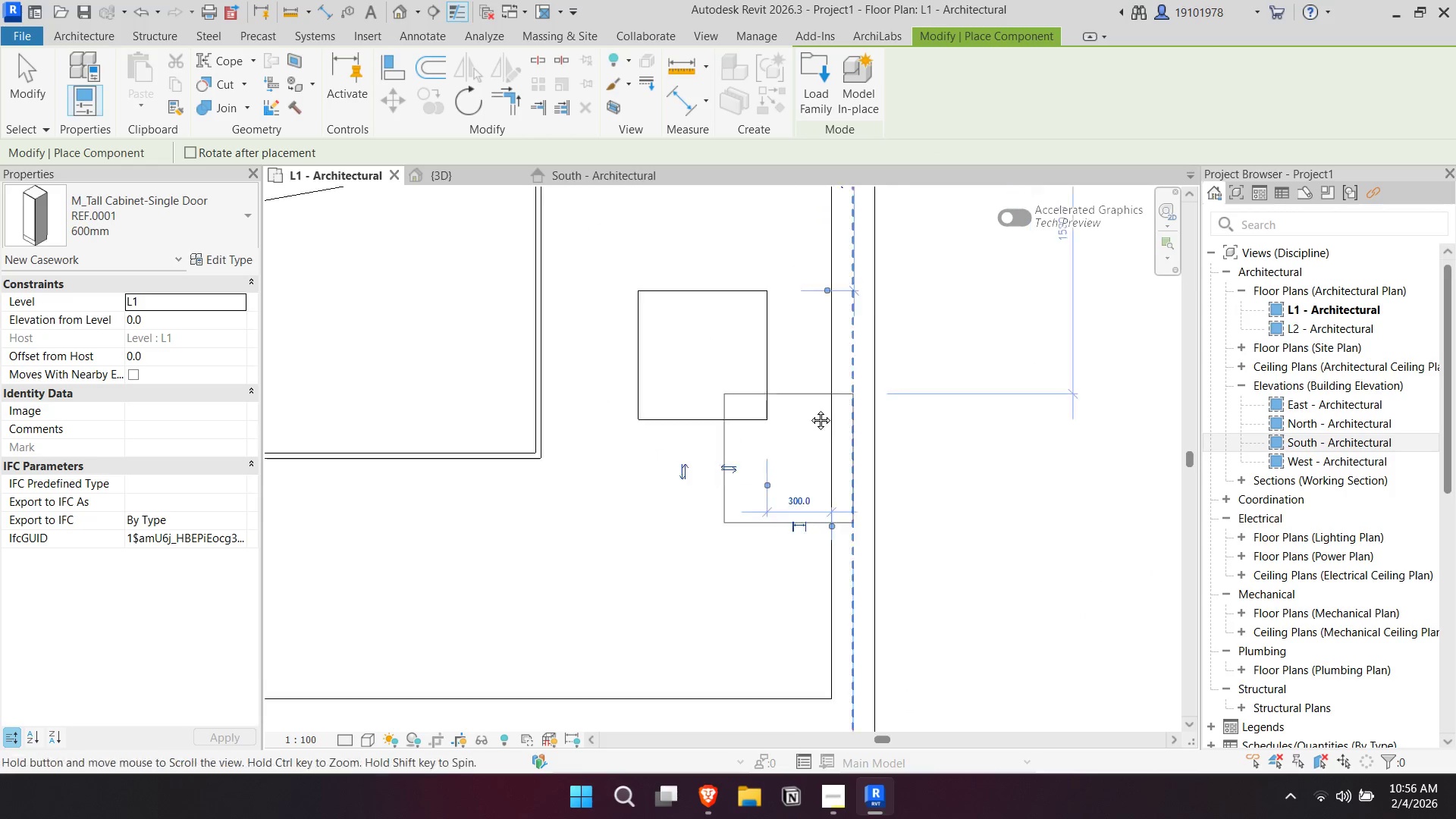 
key(Escape)
 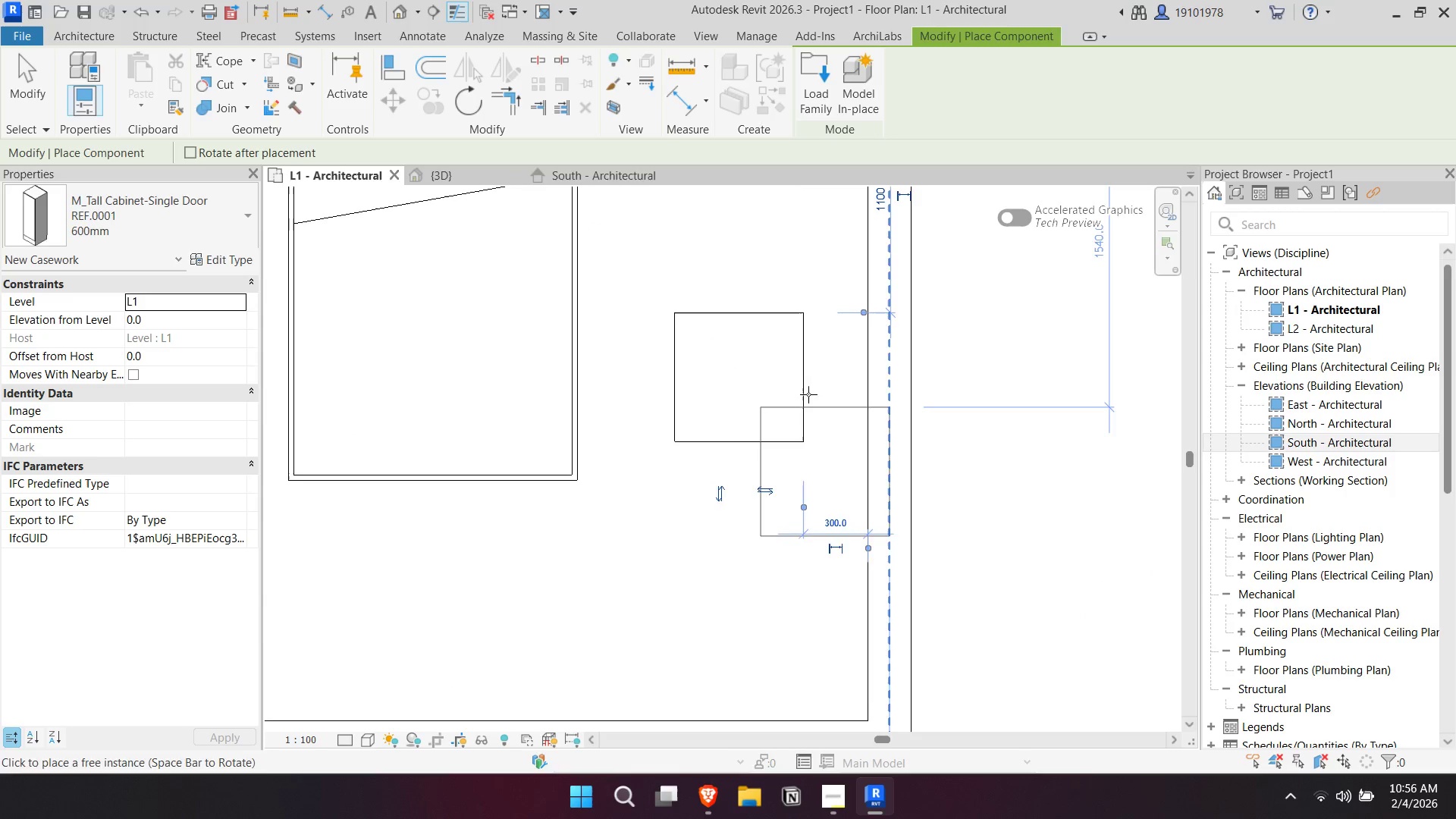 
key(Escape)
 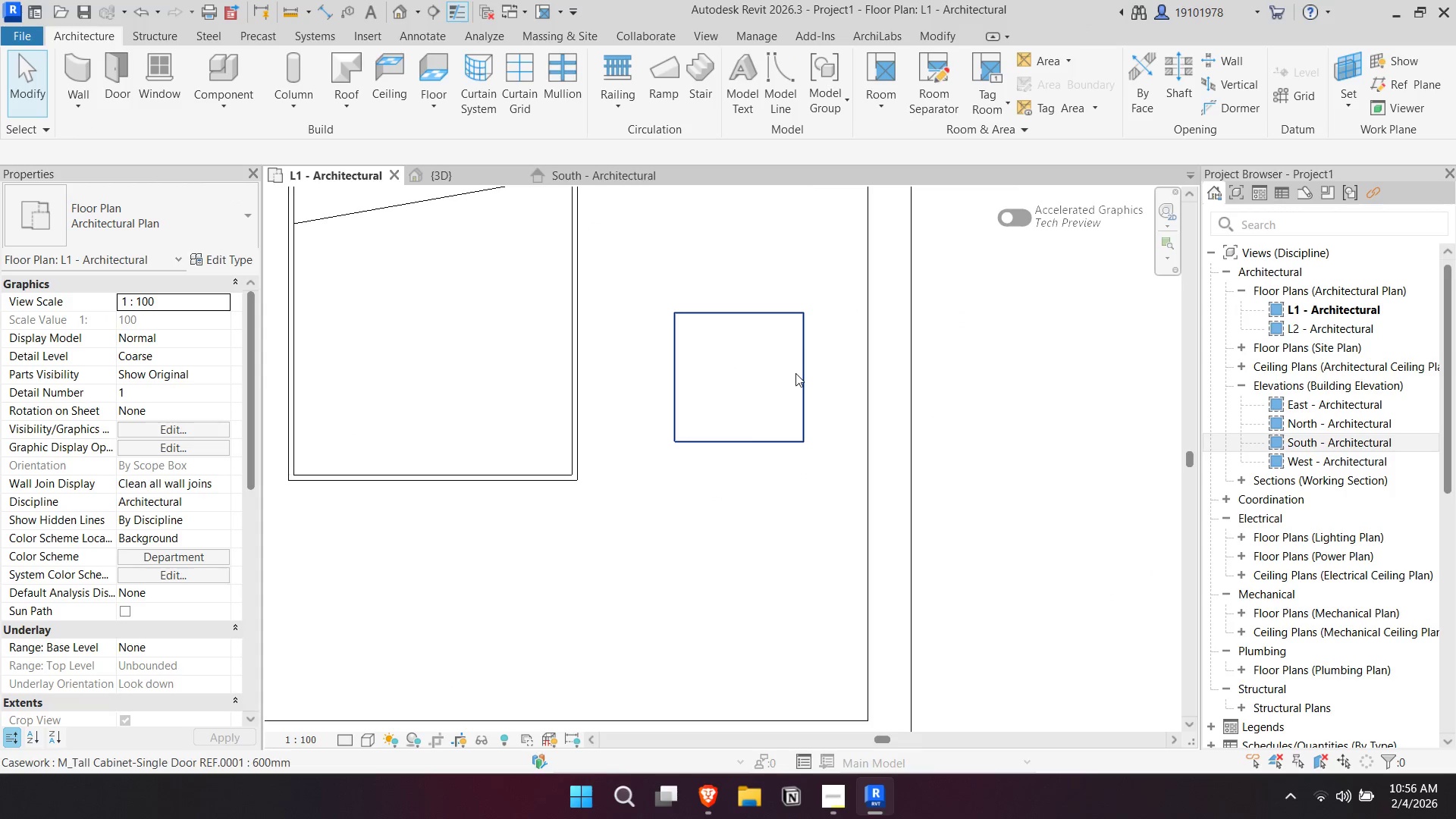 
left_click([802, 374])
 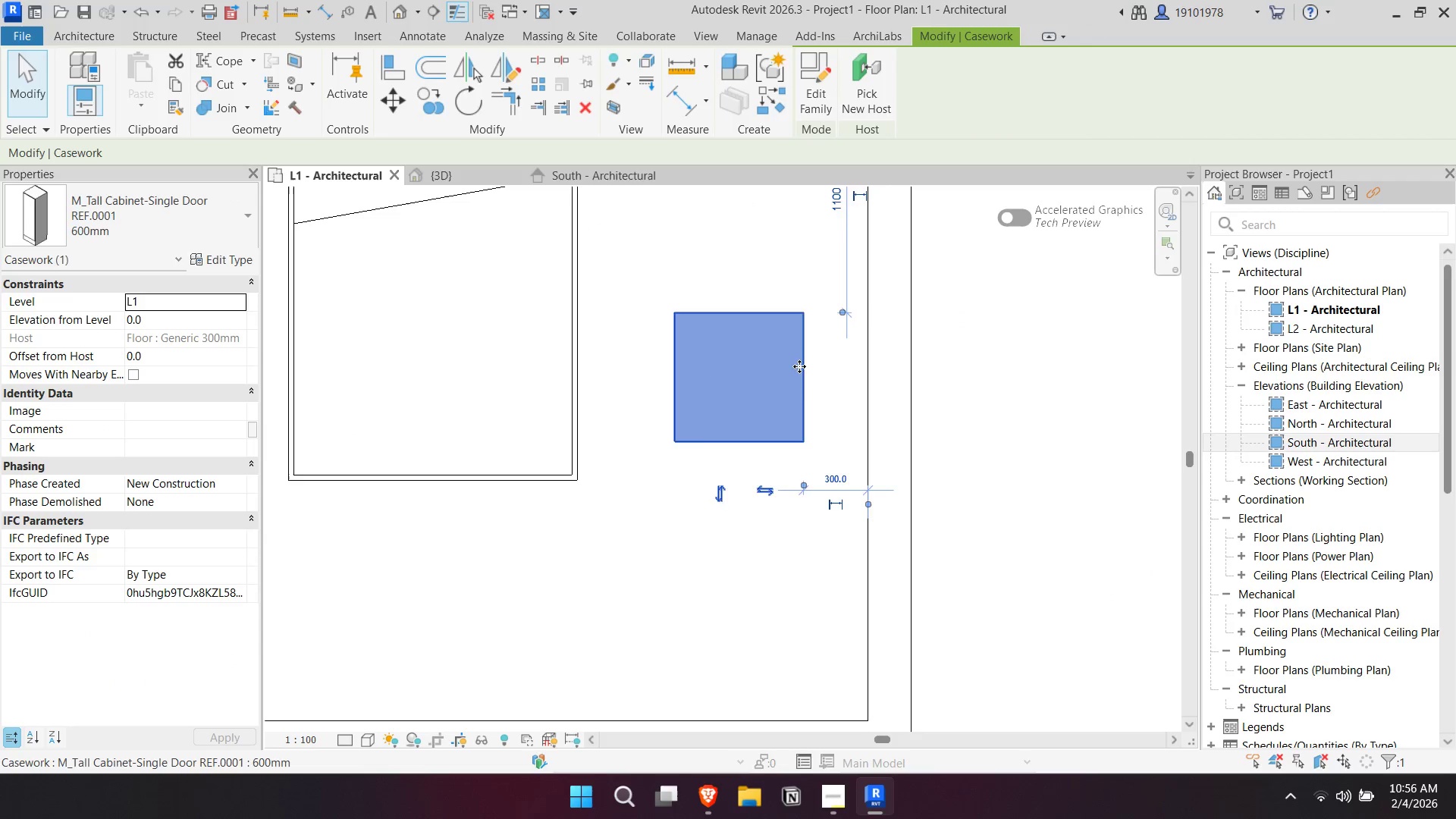 
key(Escape)
 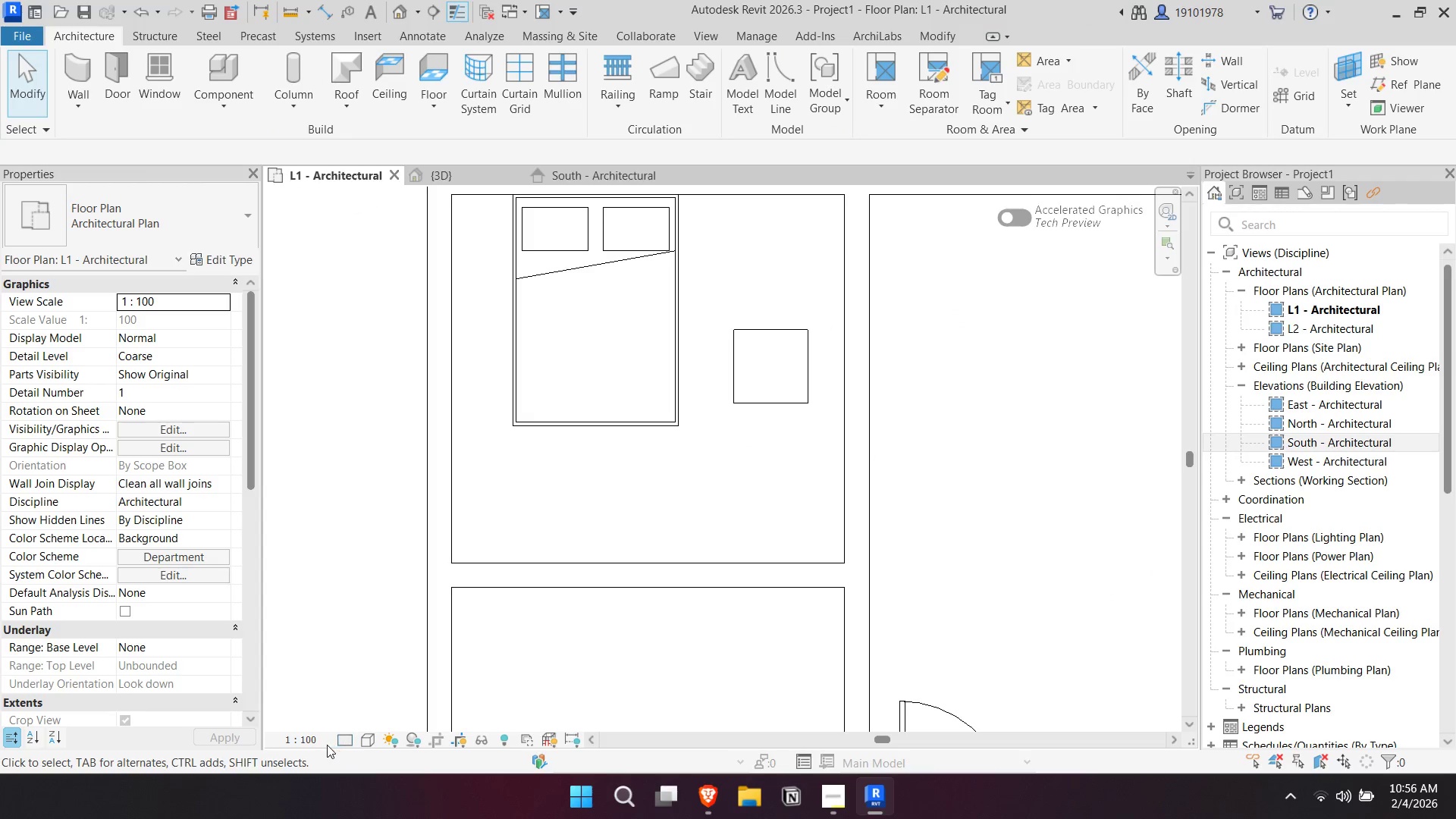 
scroll: coordinate [819, 349], scroll_direction: down, amount: 4.0
 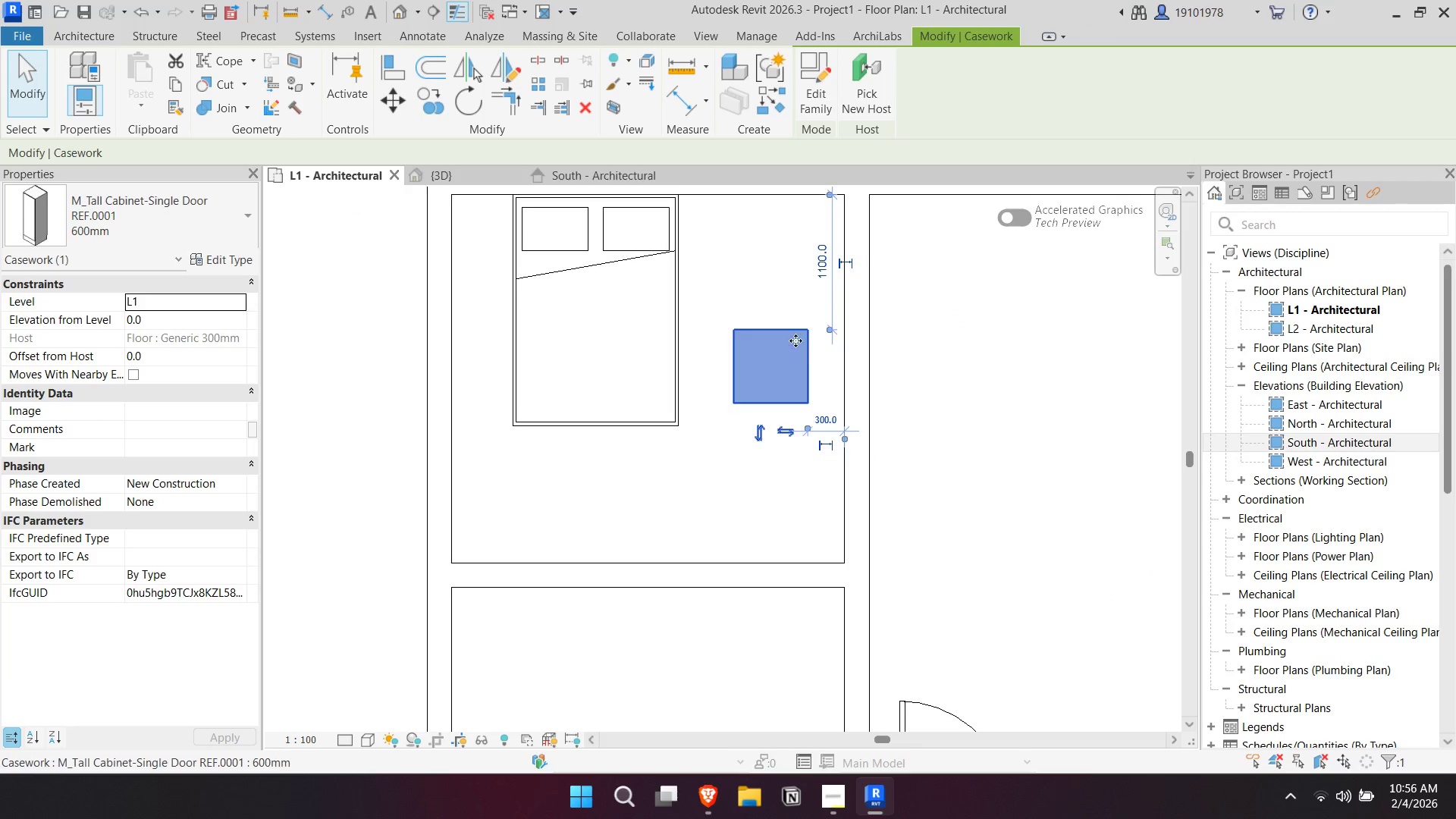 
left_click([355, 742])
 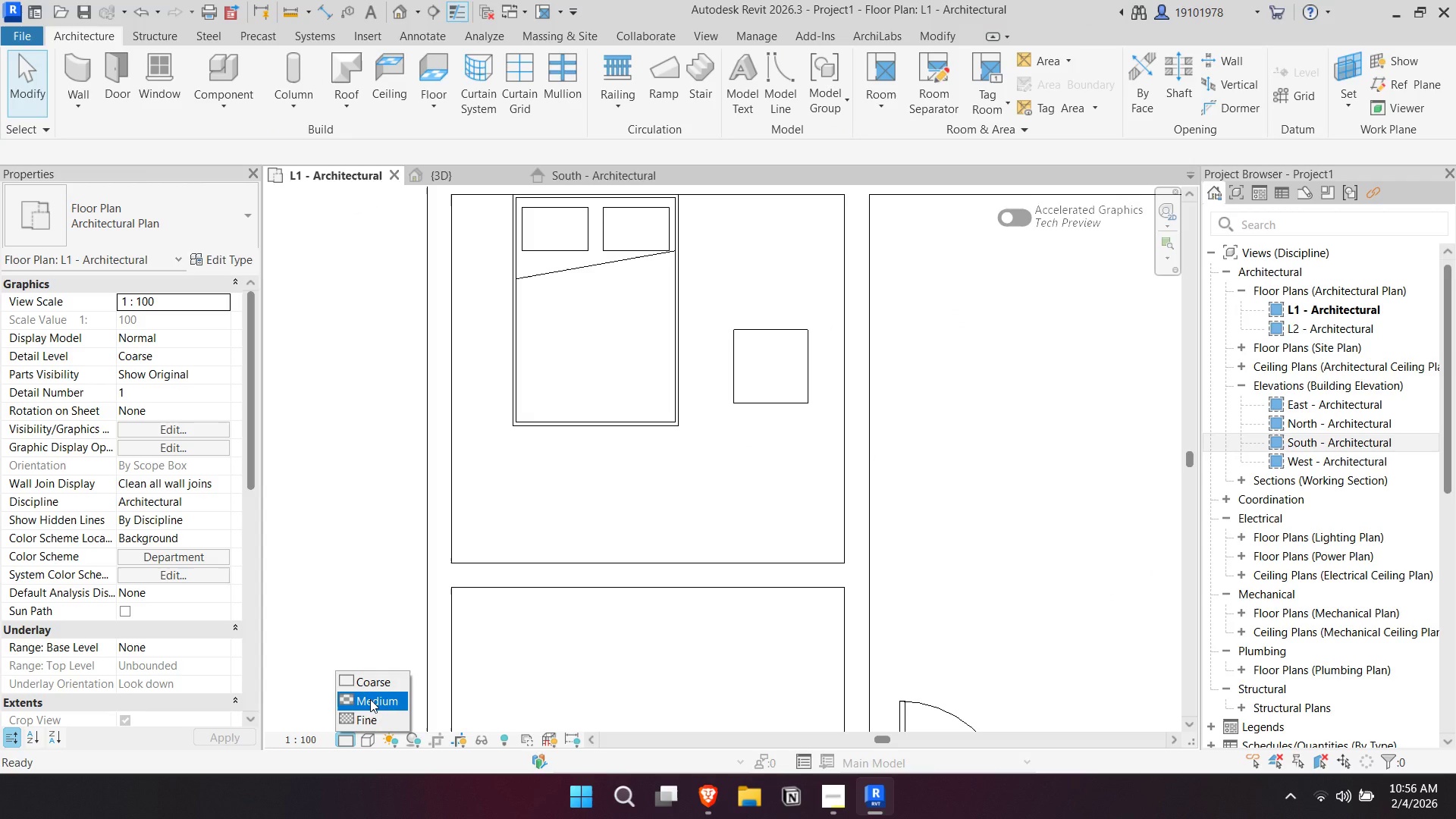 
left_click([370, 699])
 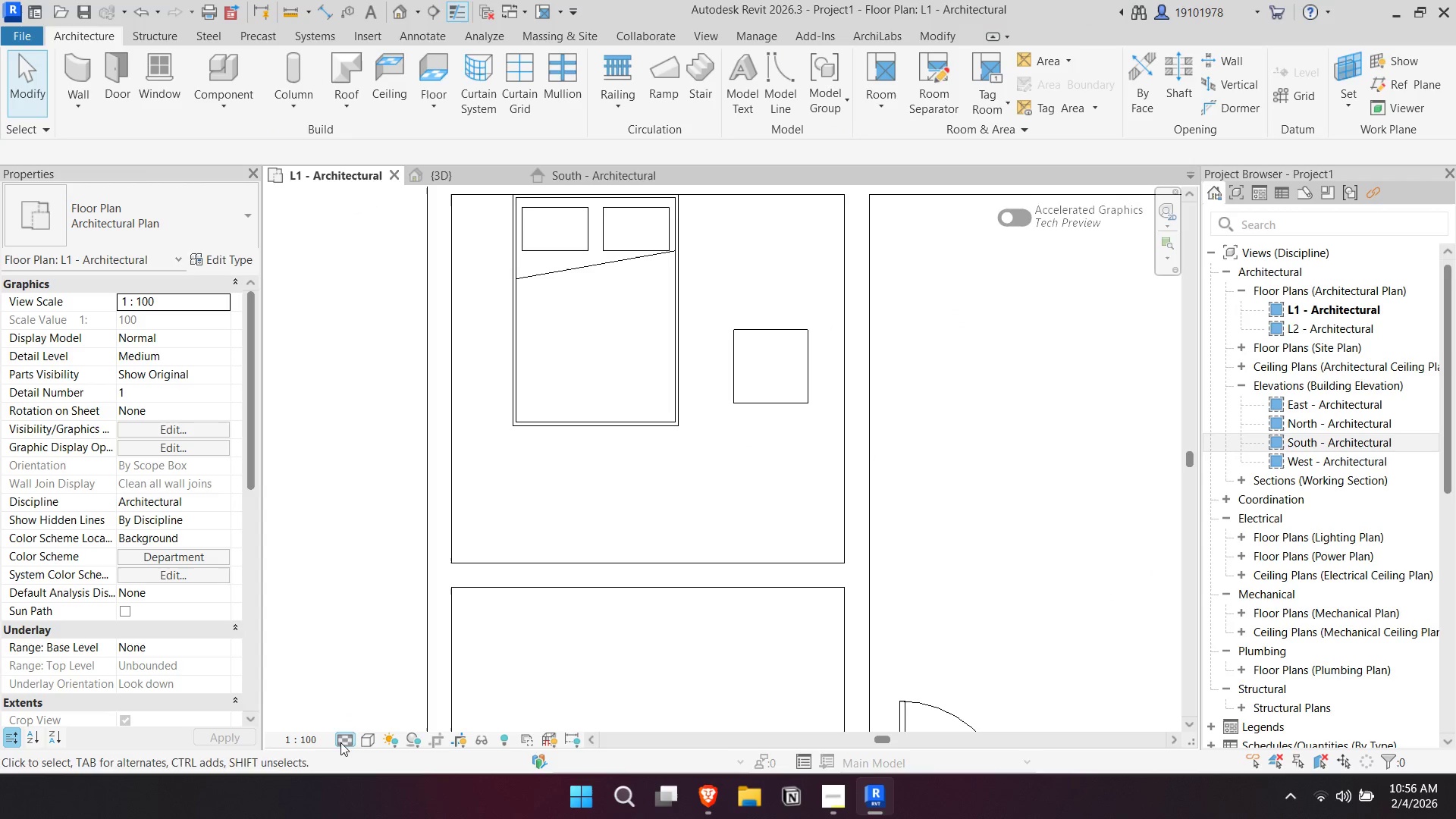 
double_click([368, 714])
 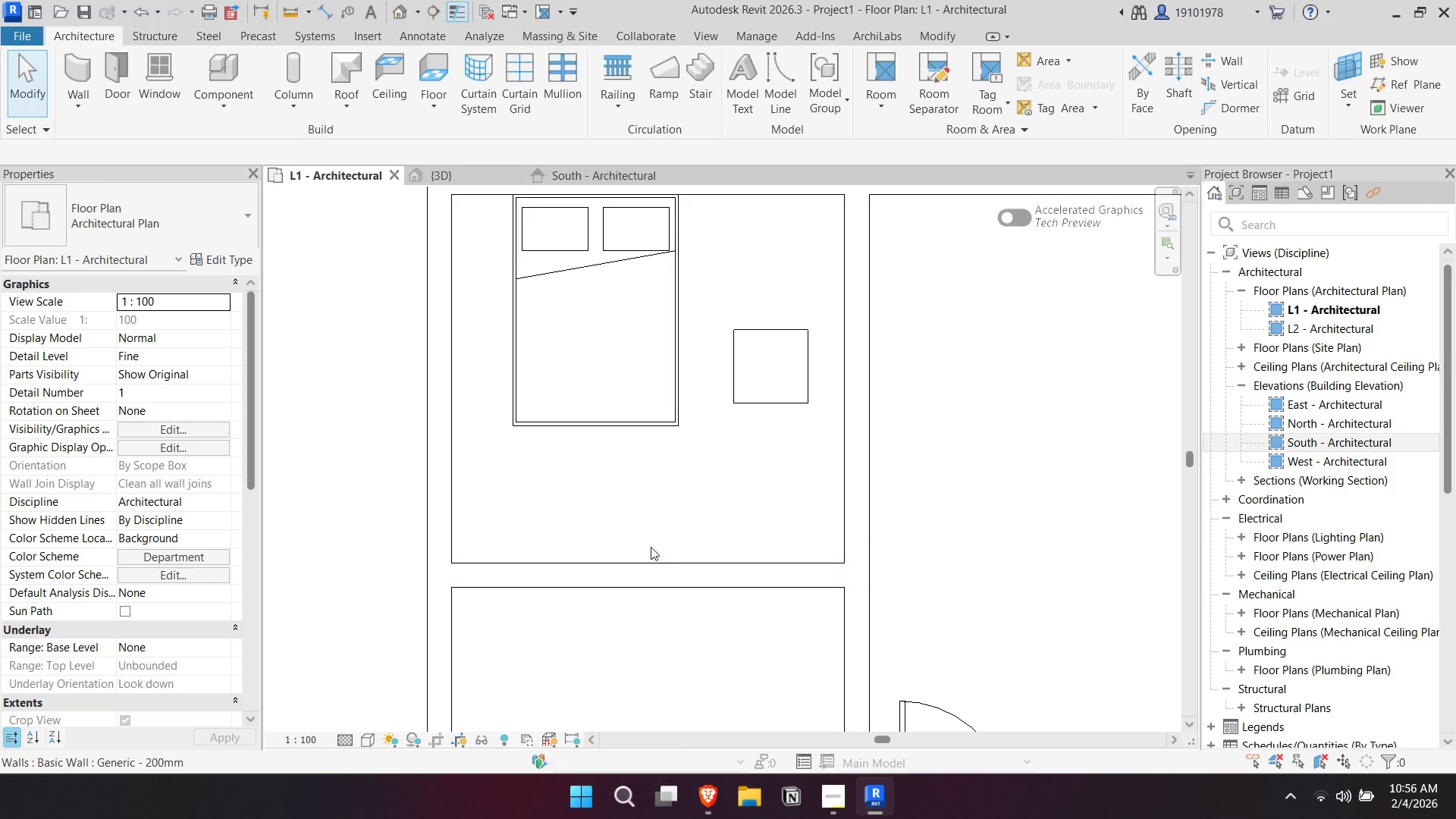 
scroll: coordinate [655, 516], scroll_direction: down, amount: 3.0
 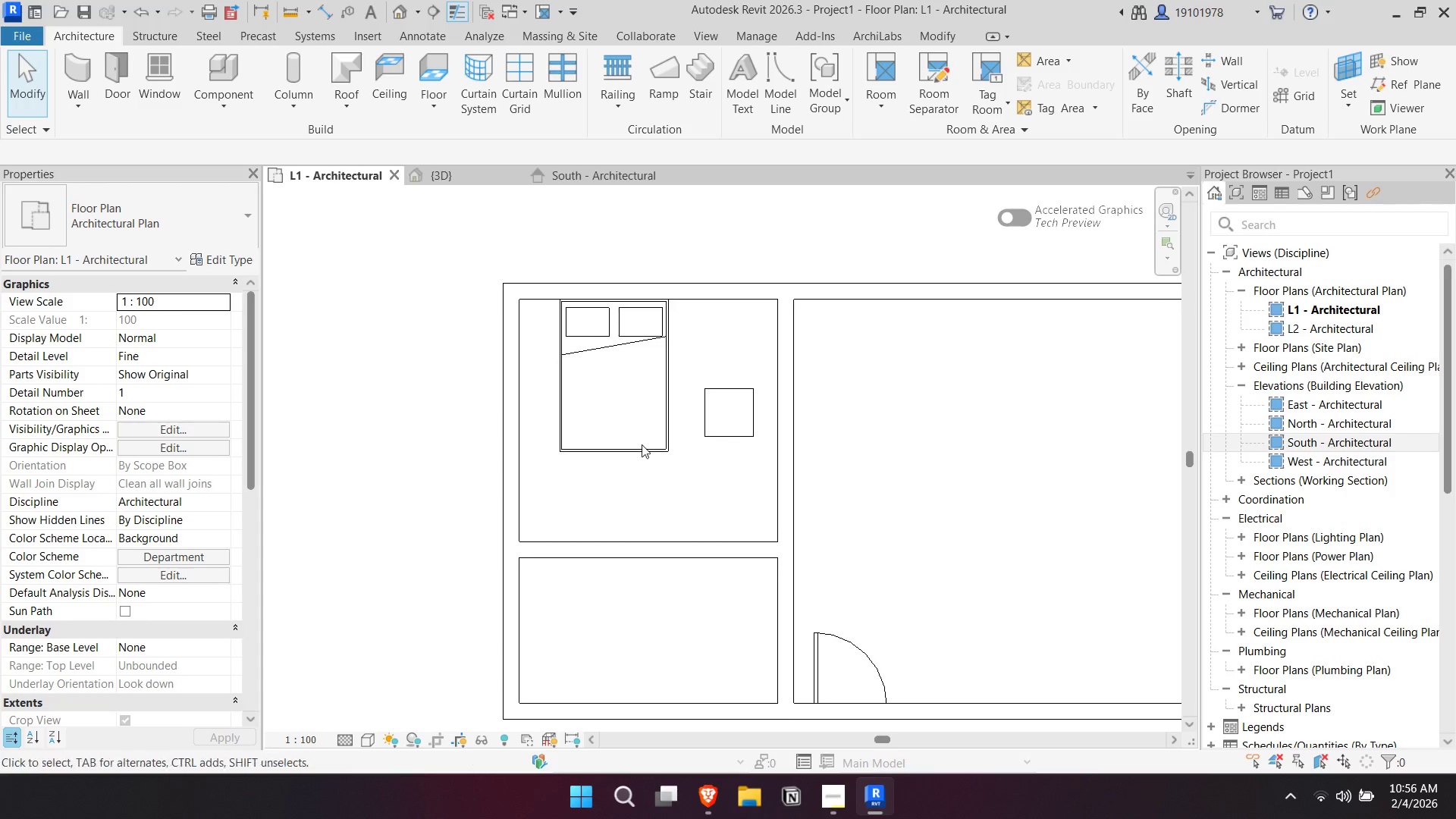 
key(Escape)
 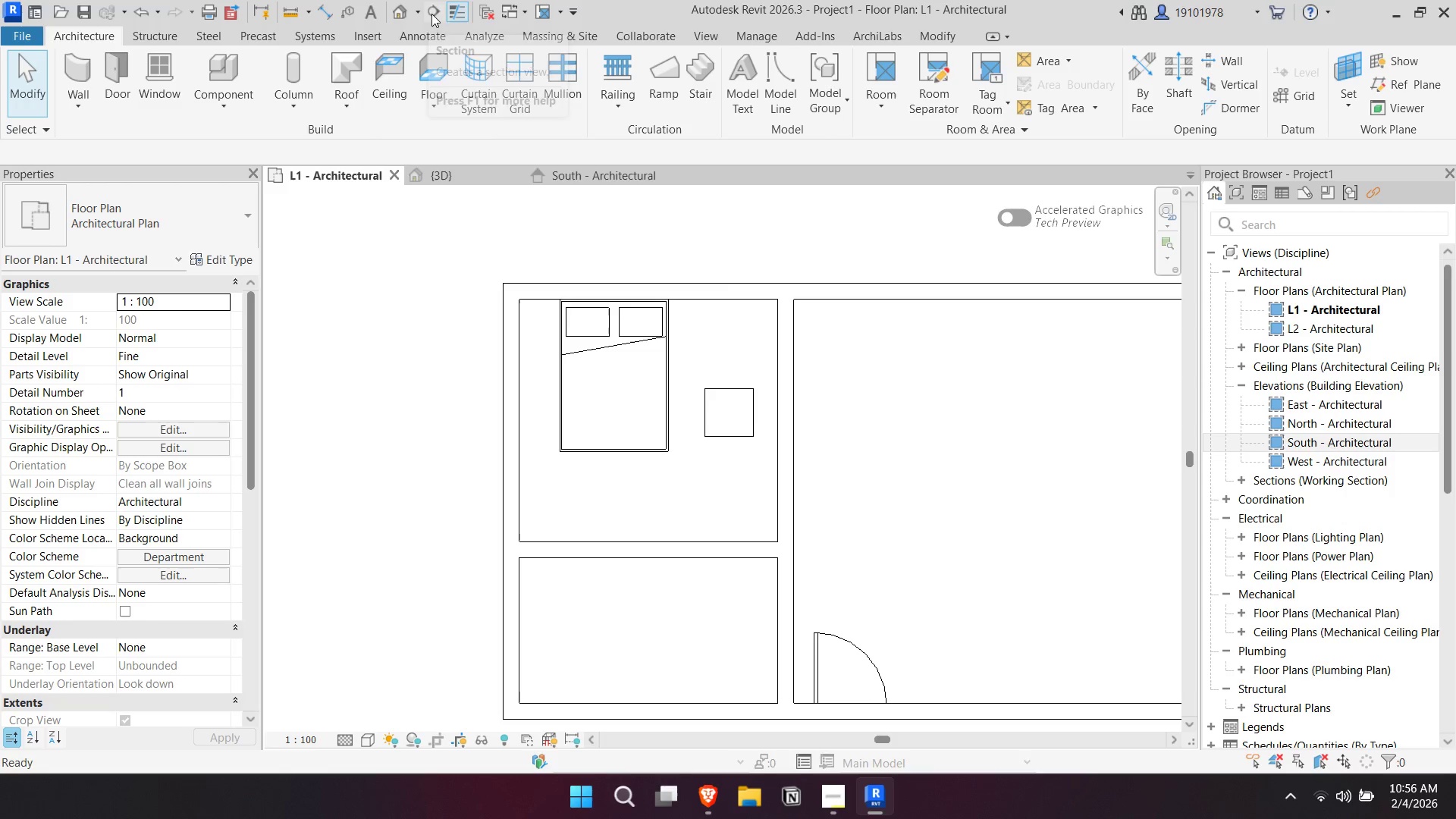 
left_click_drag(start_coordinate=[693, 226], to_coordinate=[692, 230])
 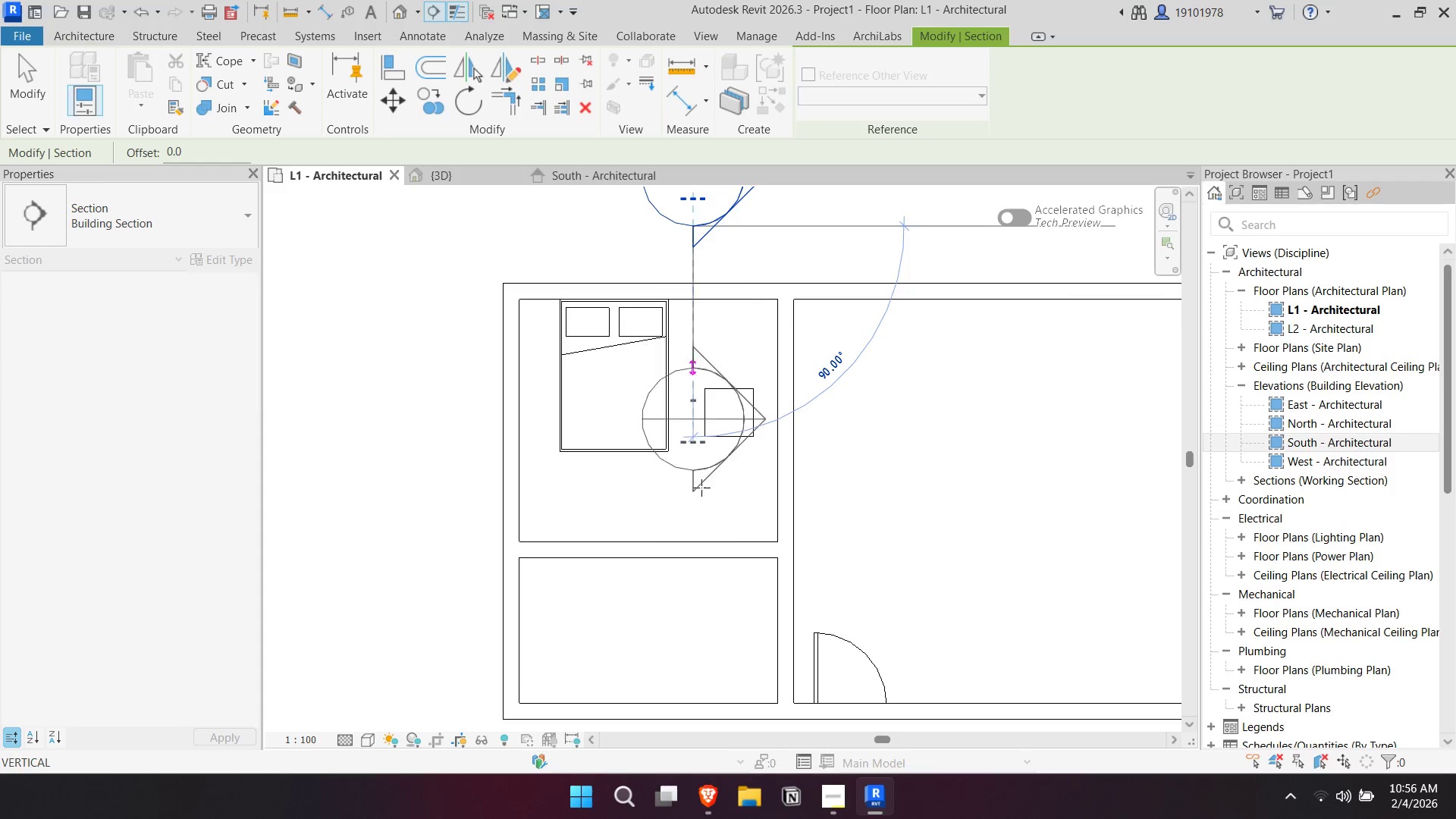 
scroll: coordinate [698, 511], scroll_direction: down, amount: 1.0
 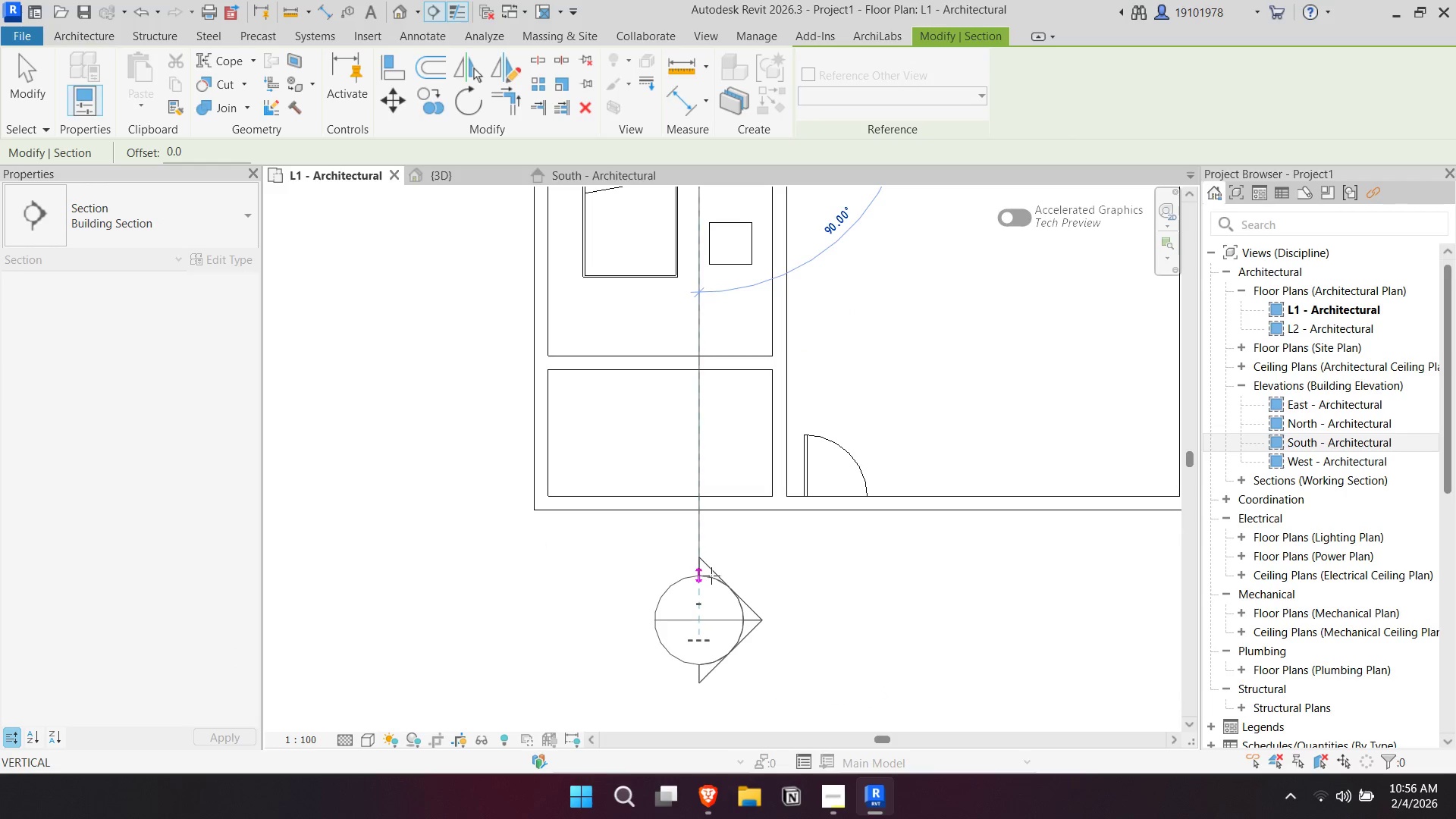 
key(Escape)
 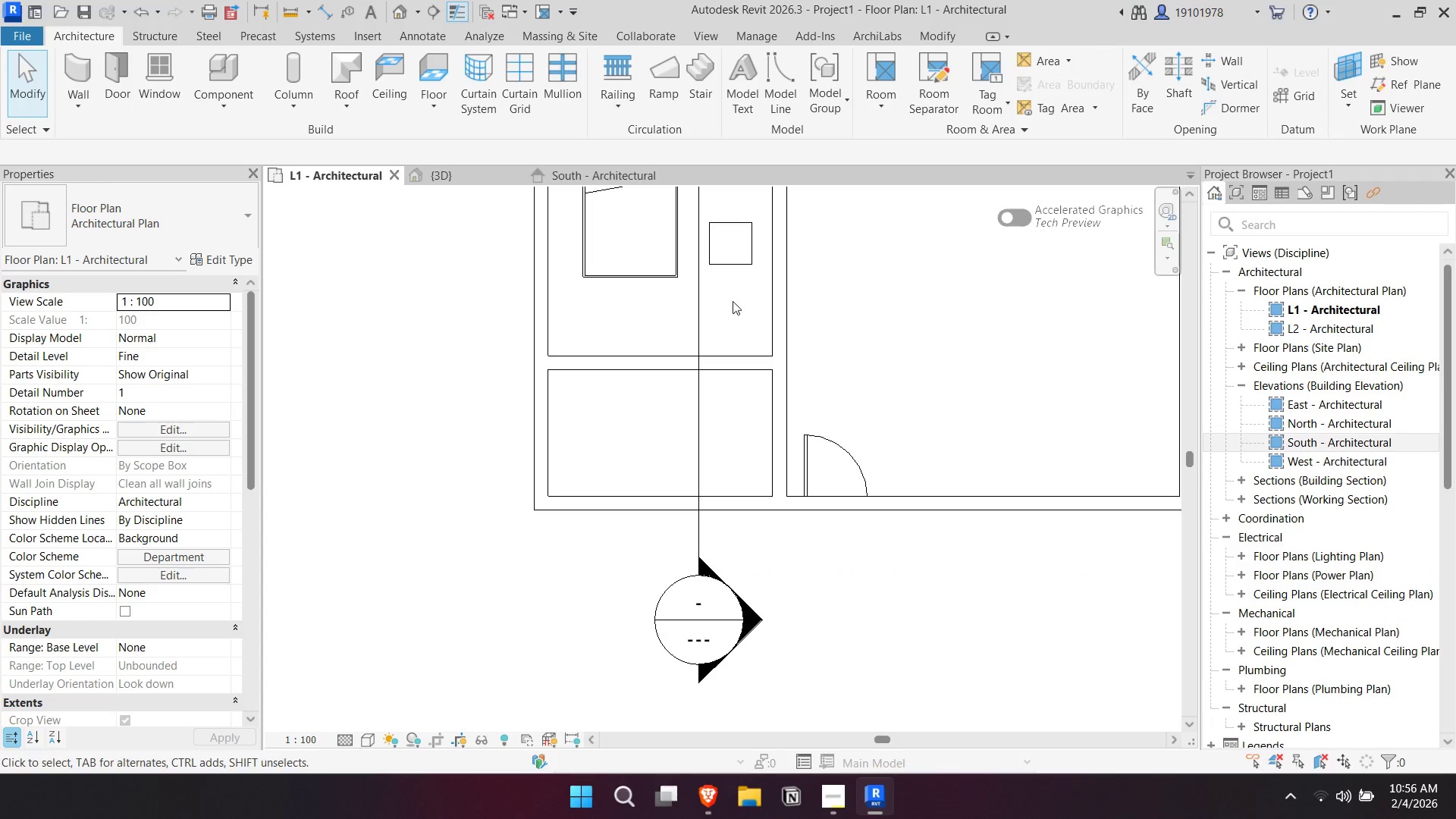 
key(Escape)
 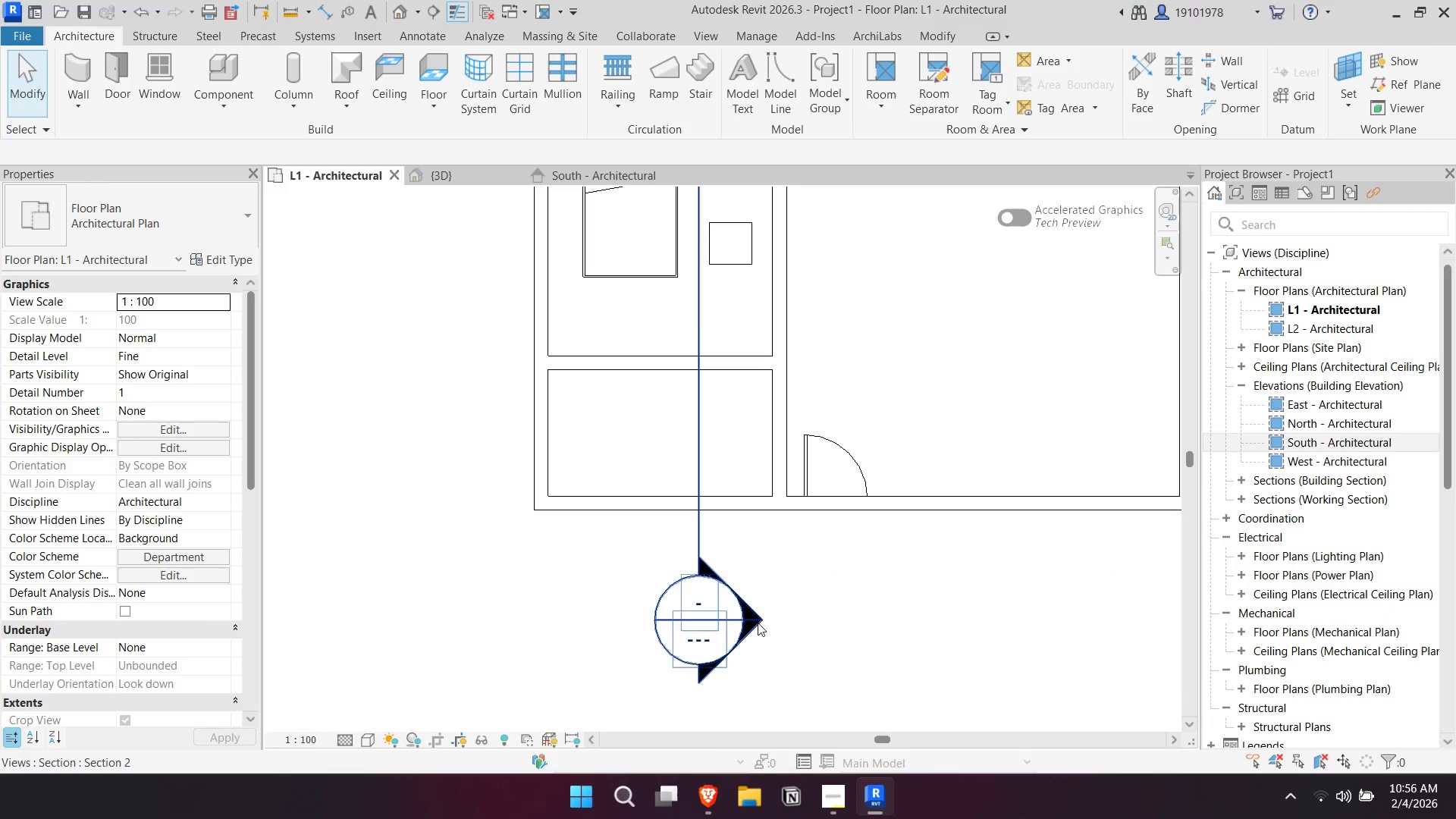 
double_click([754, 619])
 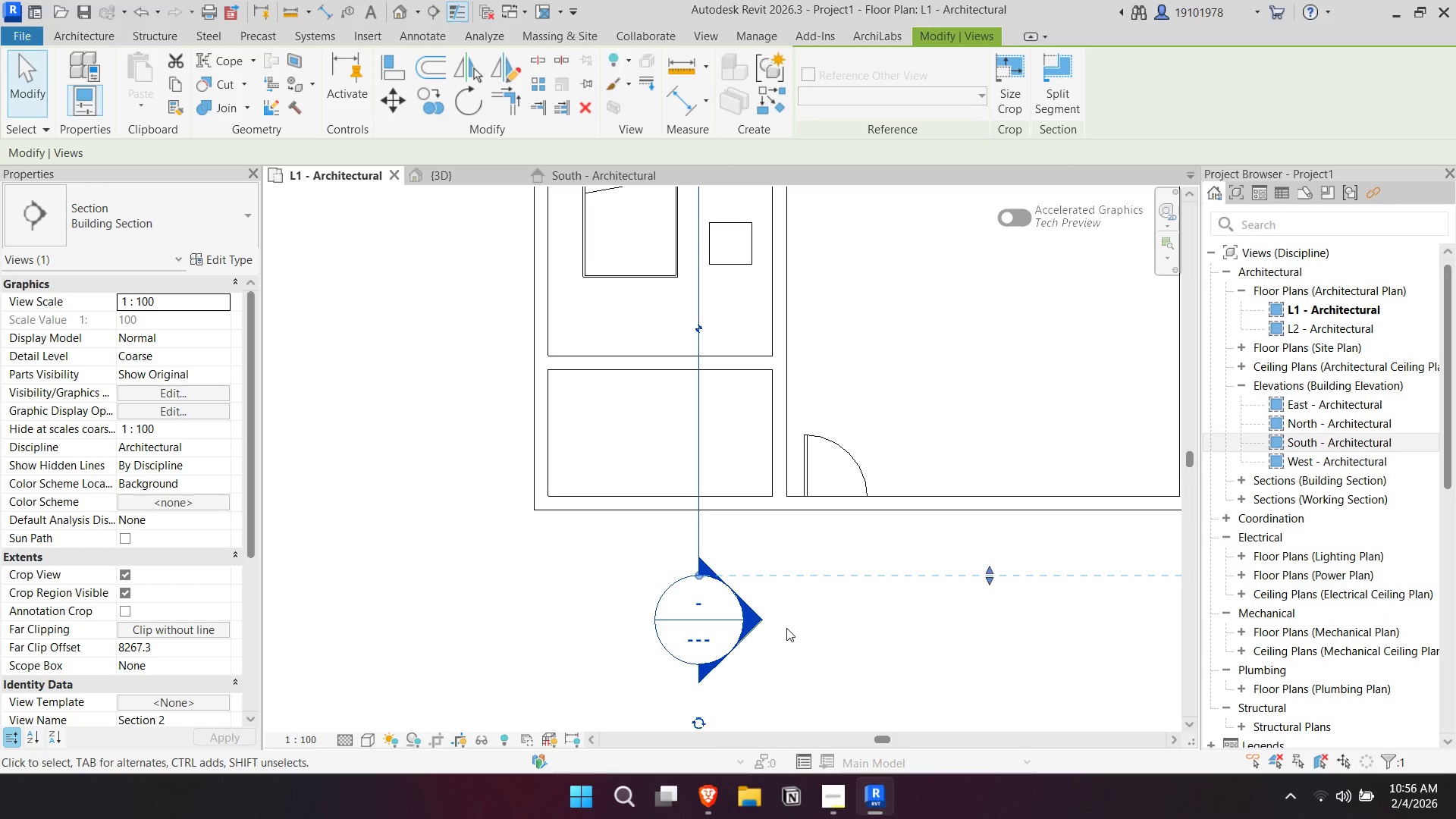 
key(Escape)
 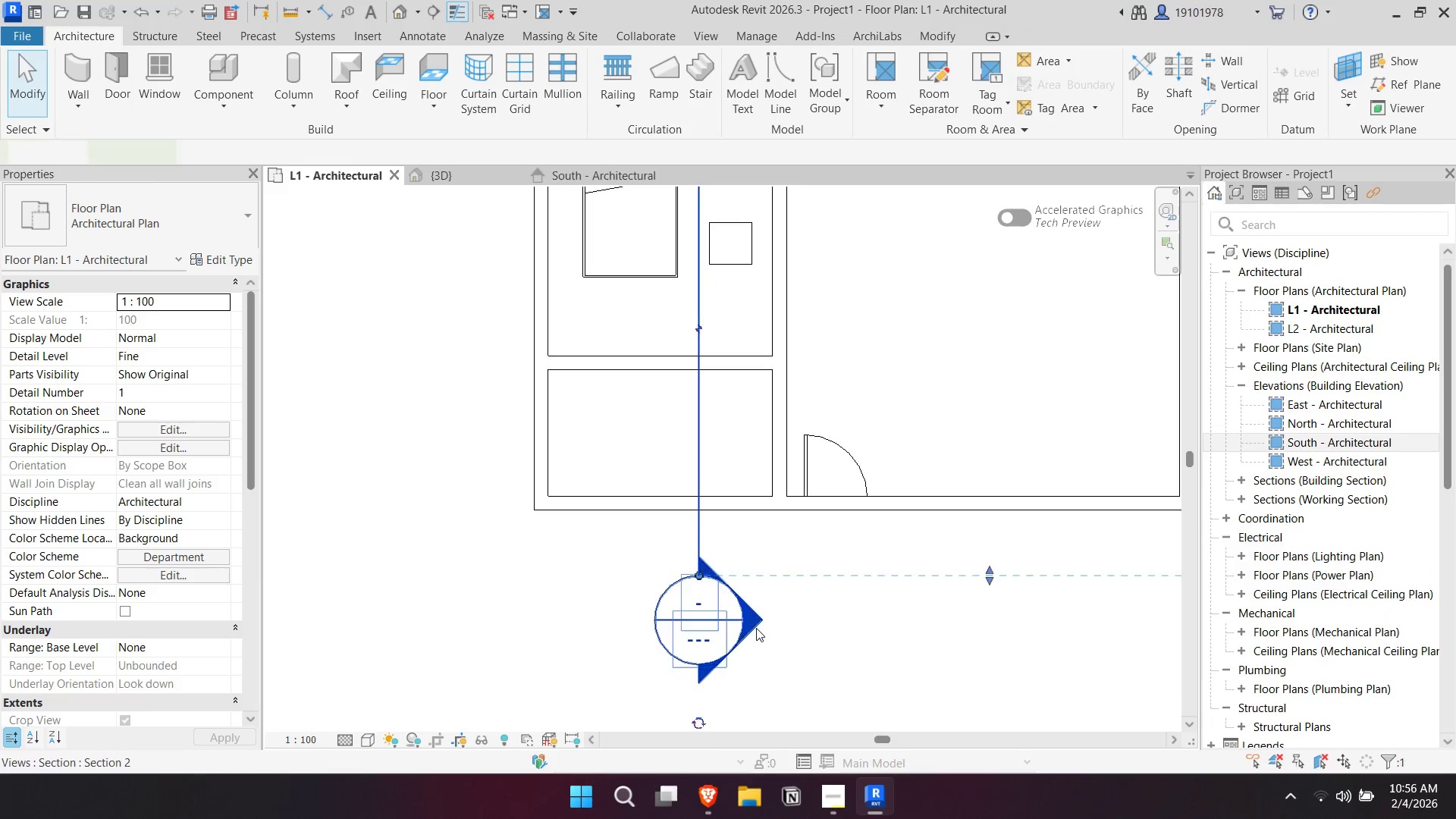 
double_click([756, 628])
 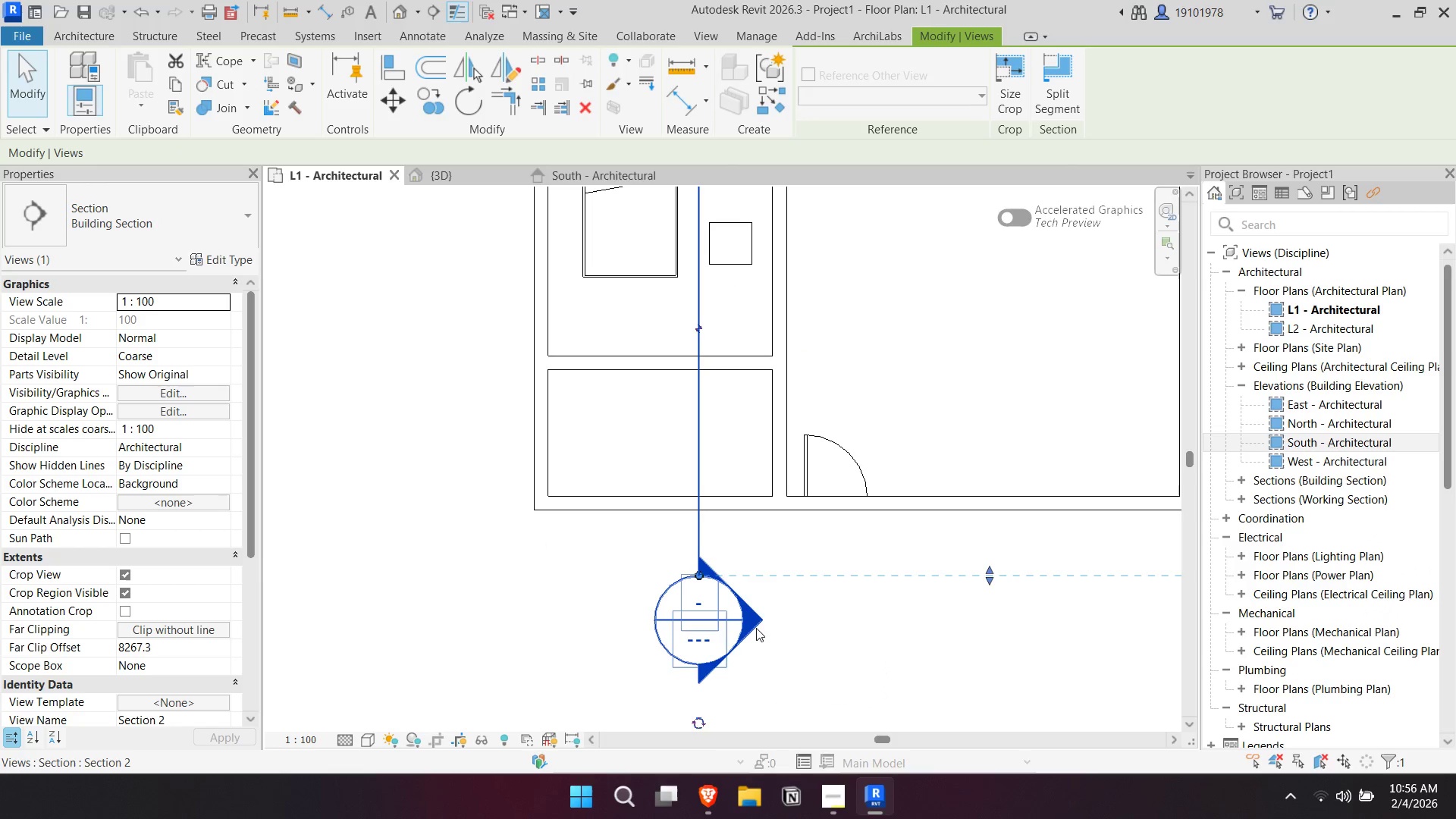 
triple_click([756, 628])
 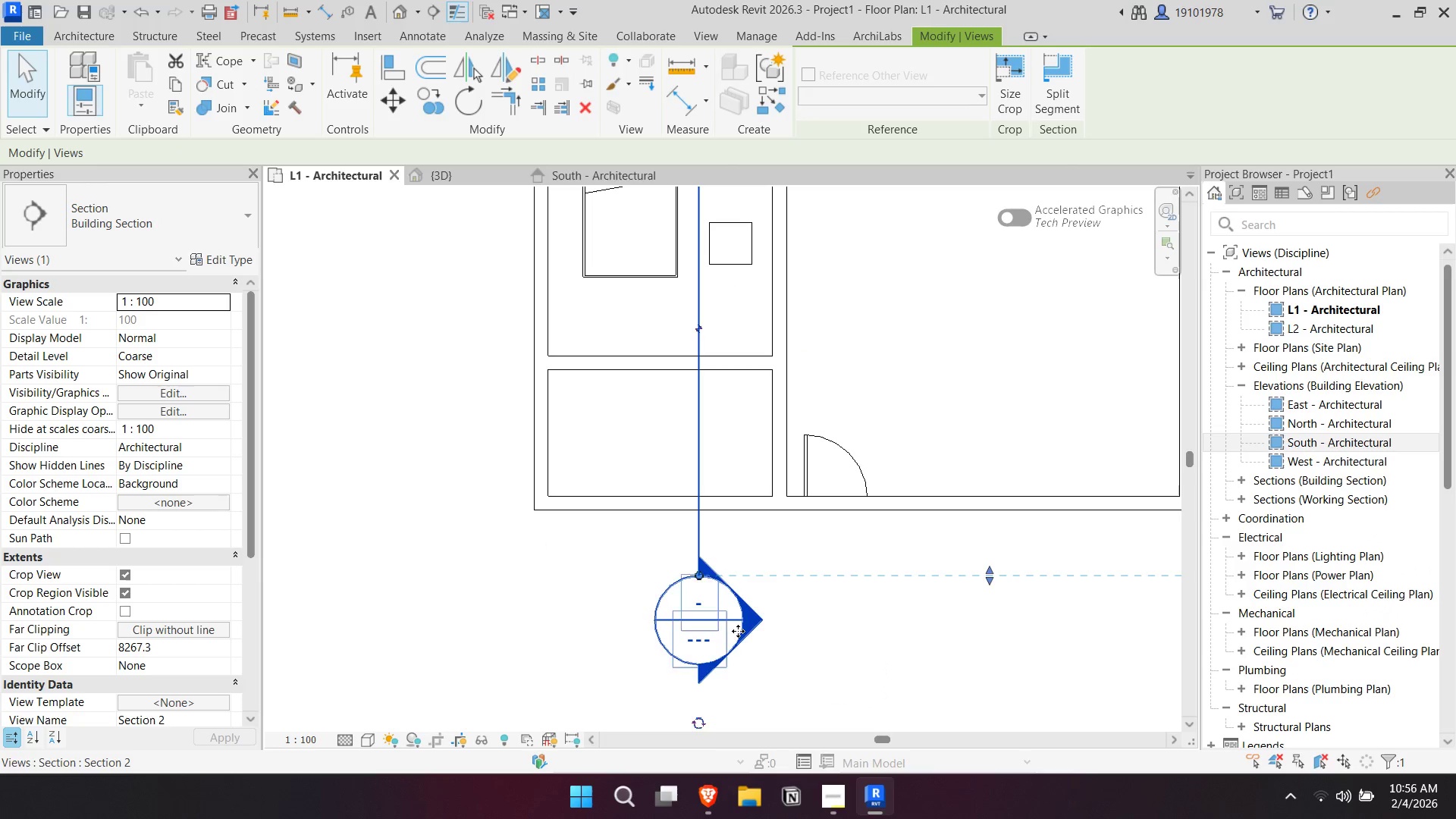 
key(Escape)
 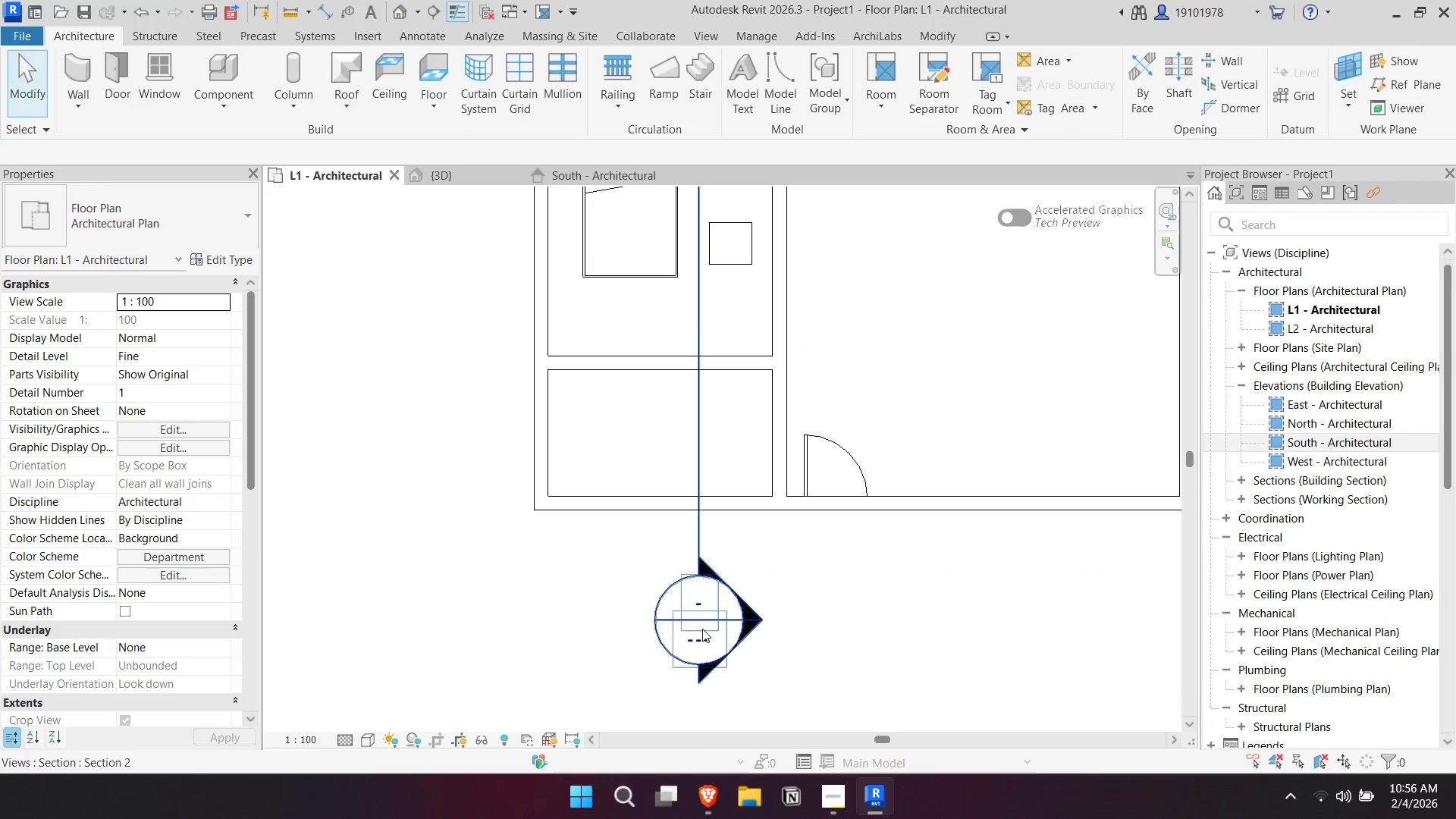 
double_click([702, 629])
 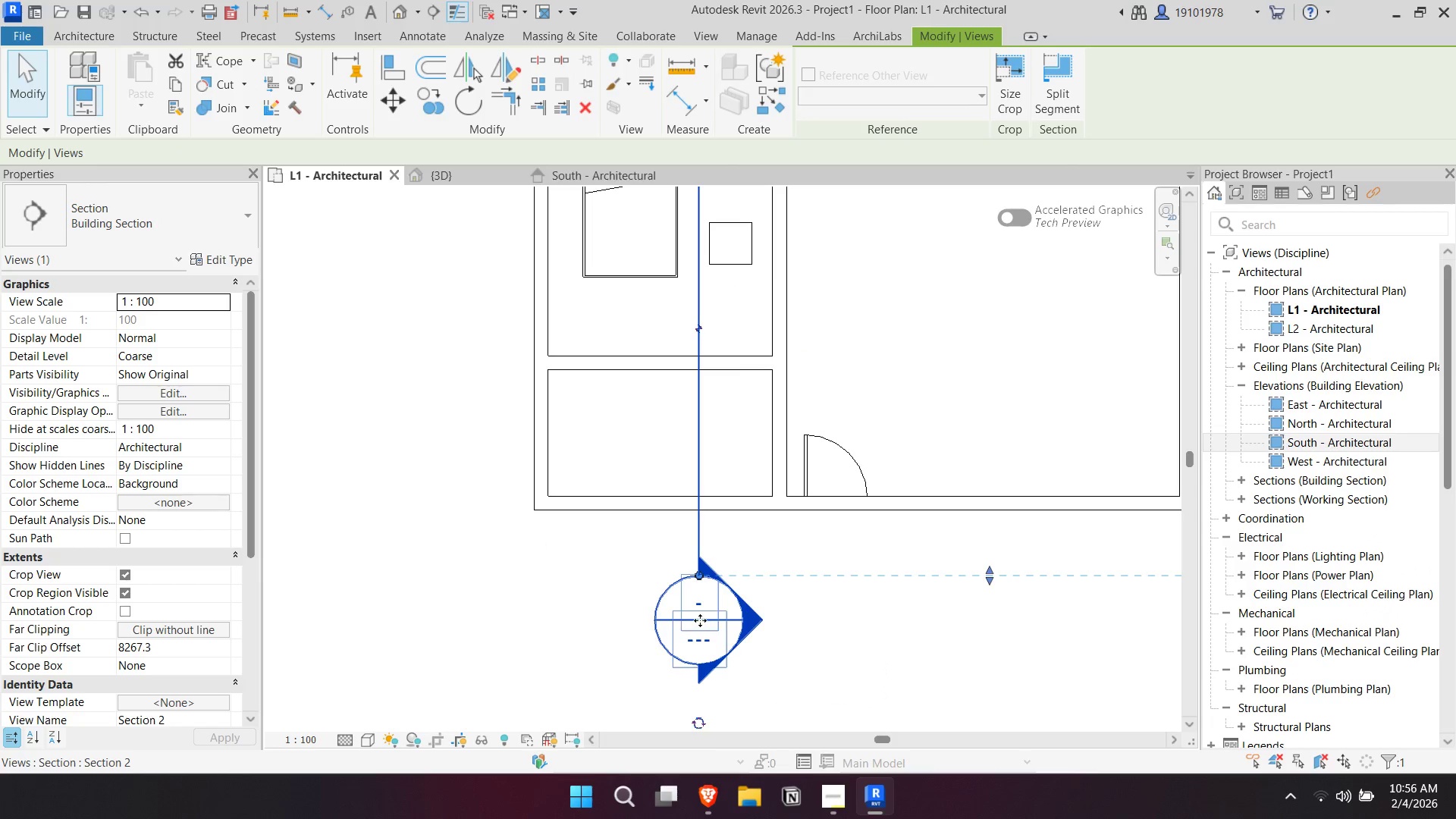 
key(Escape)
 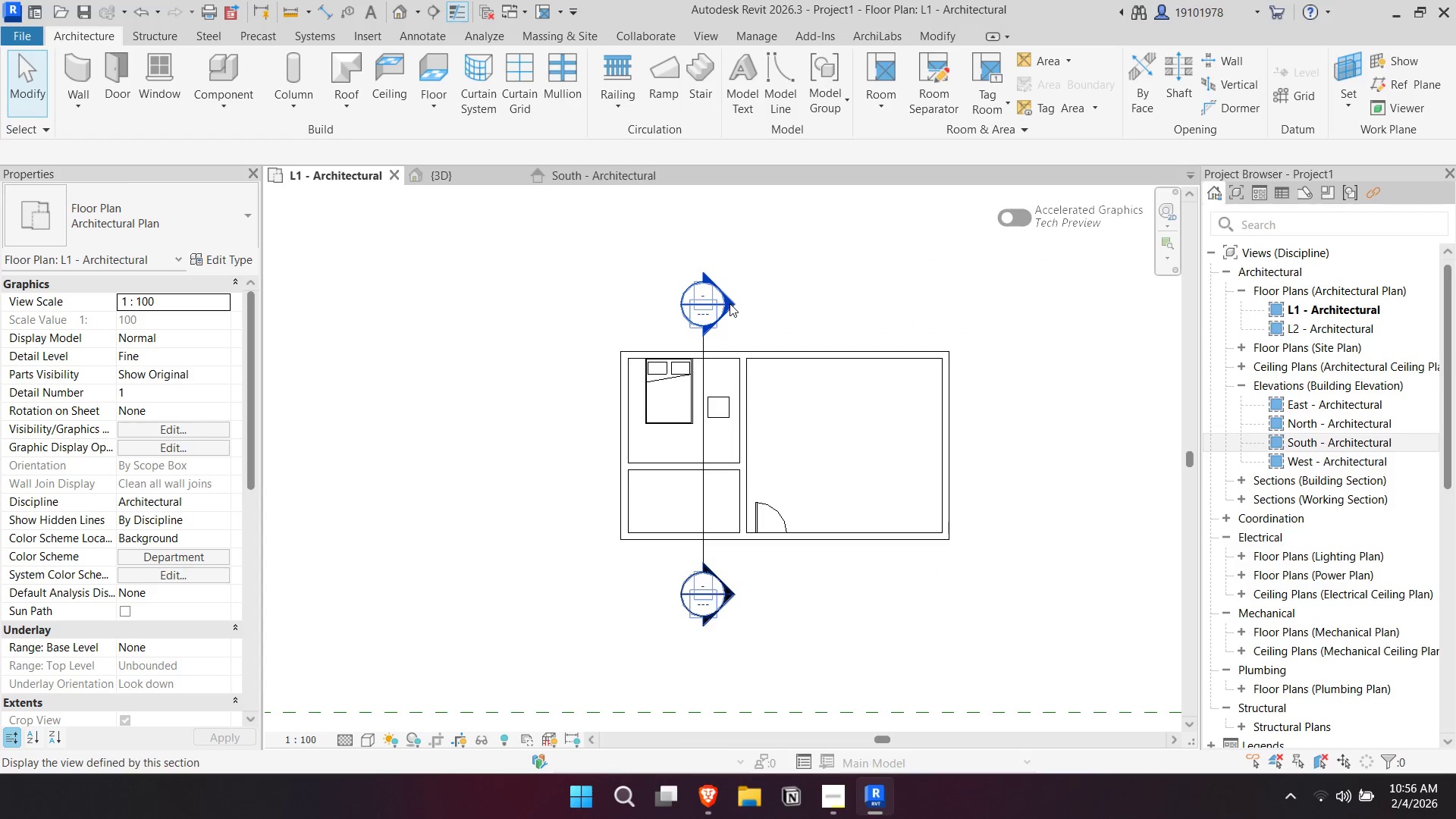 
scroll: coordinate [714, 557], scroll_direction: down, amount: 5.0
 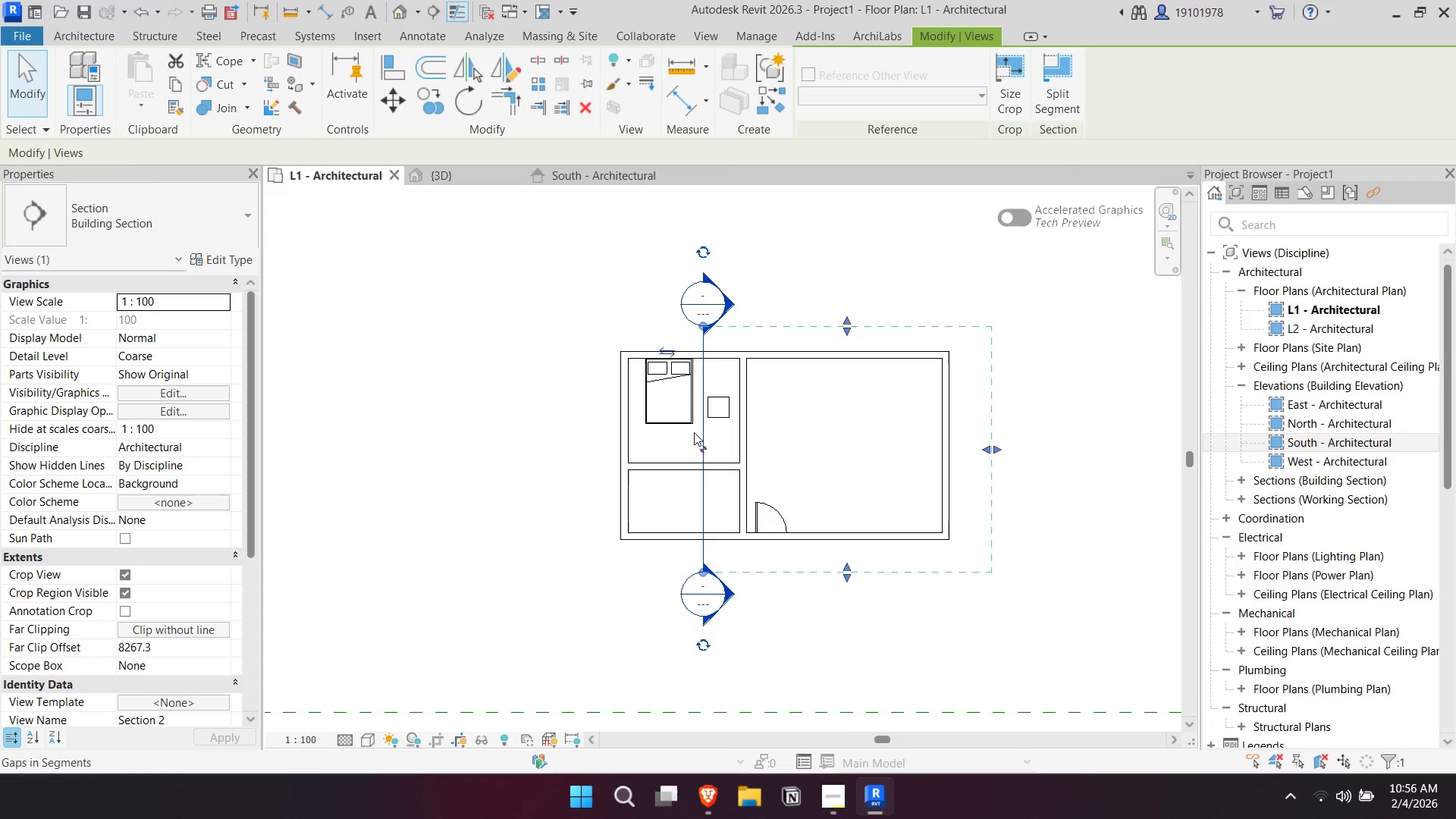 
double_click([730, 303])
 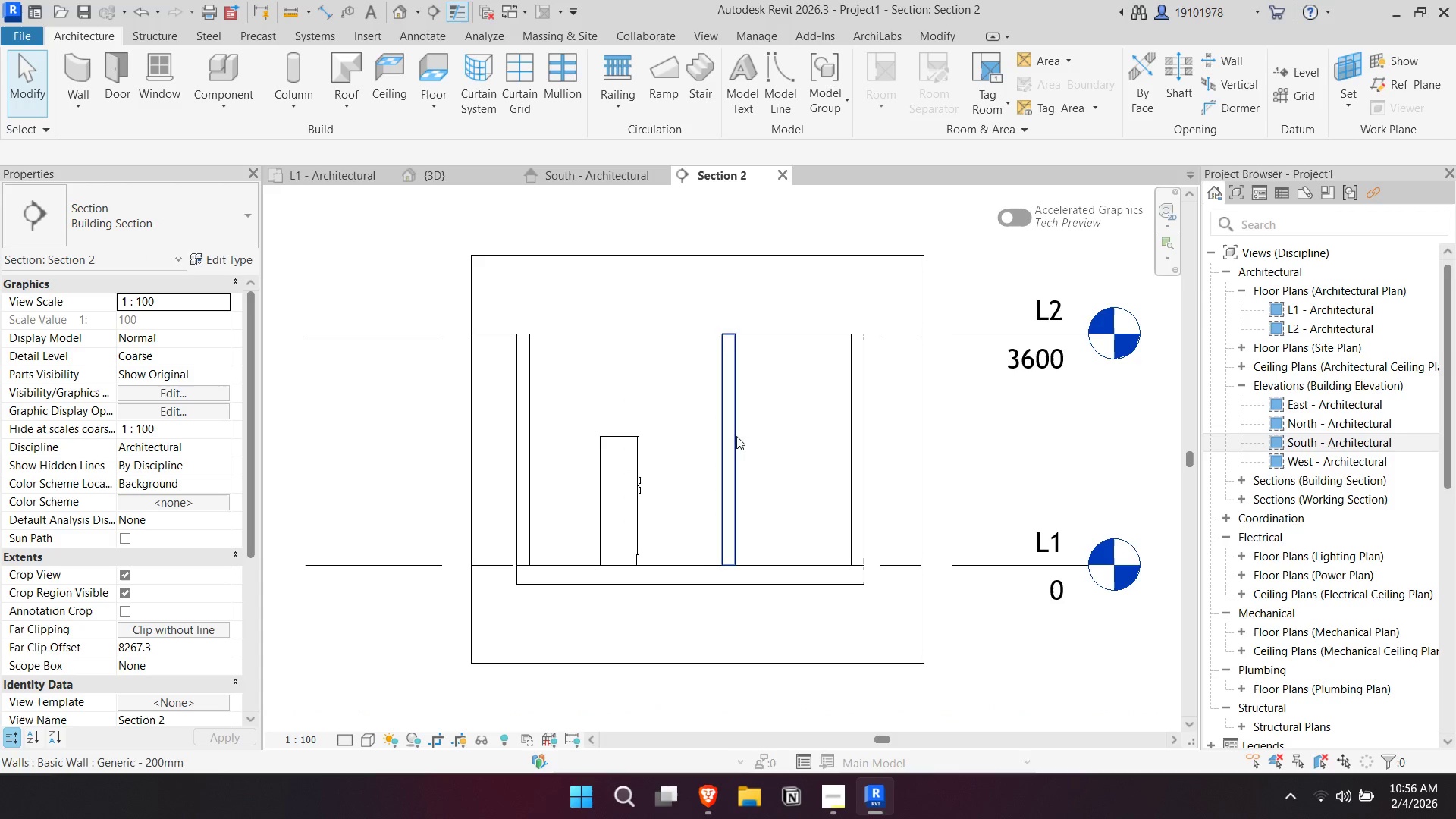 
left_click([642, 494])
 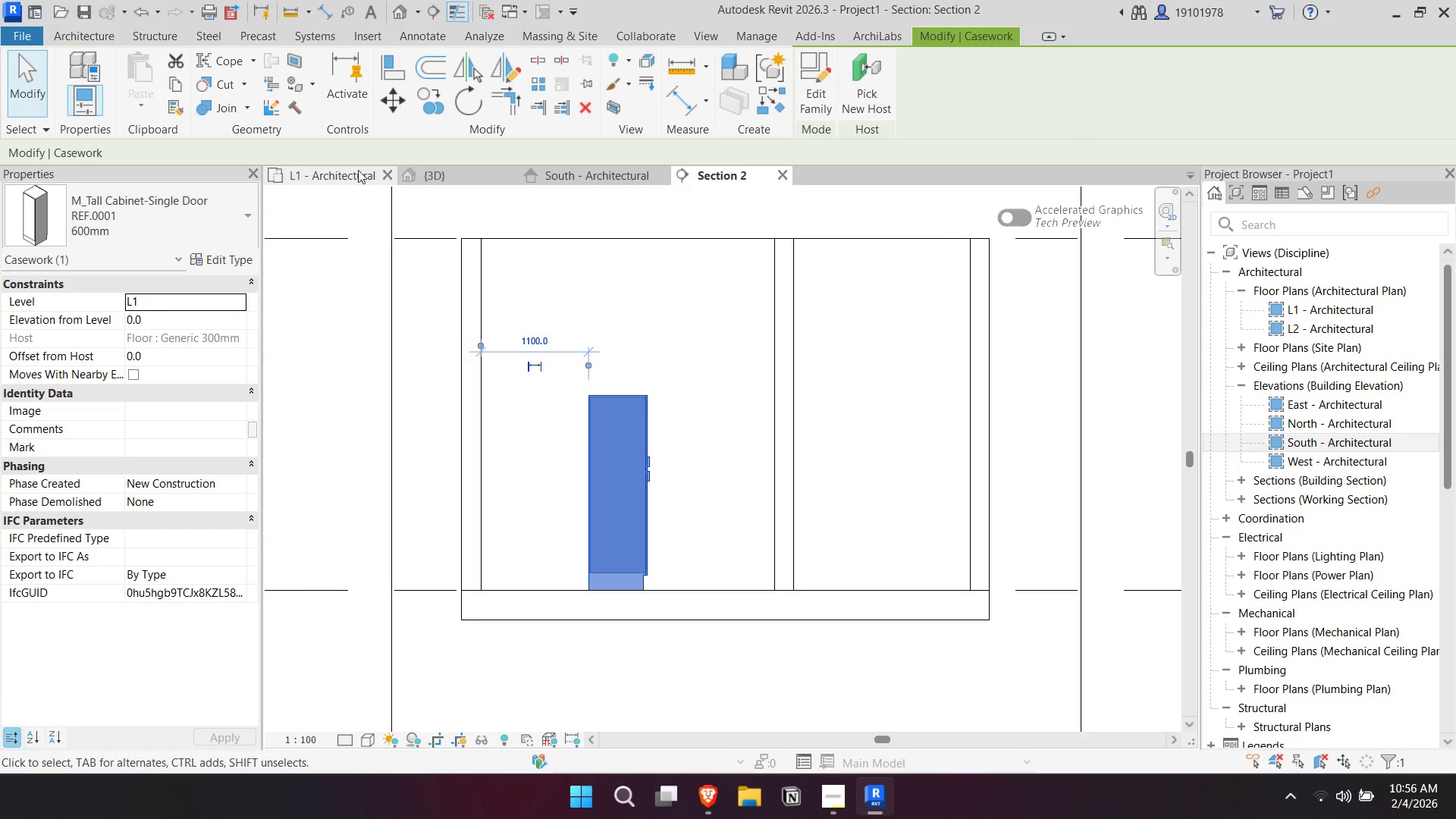 
scroll: coordinate [623, 516], scroll_direction: up, amount: 3.0
 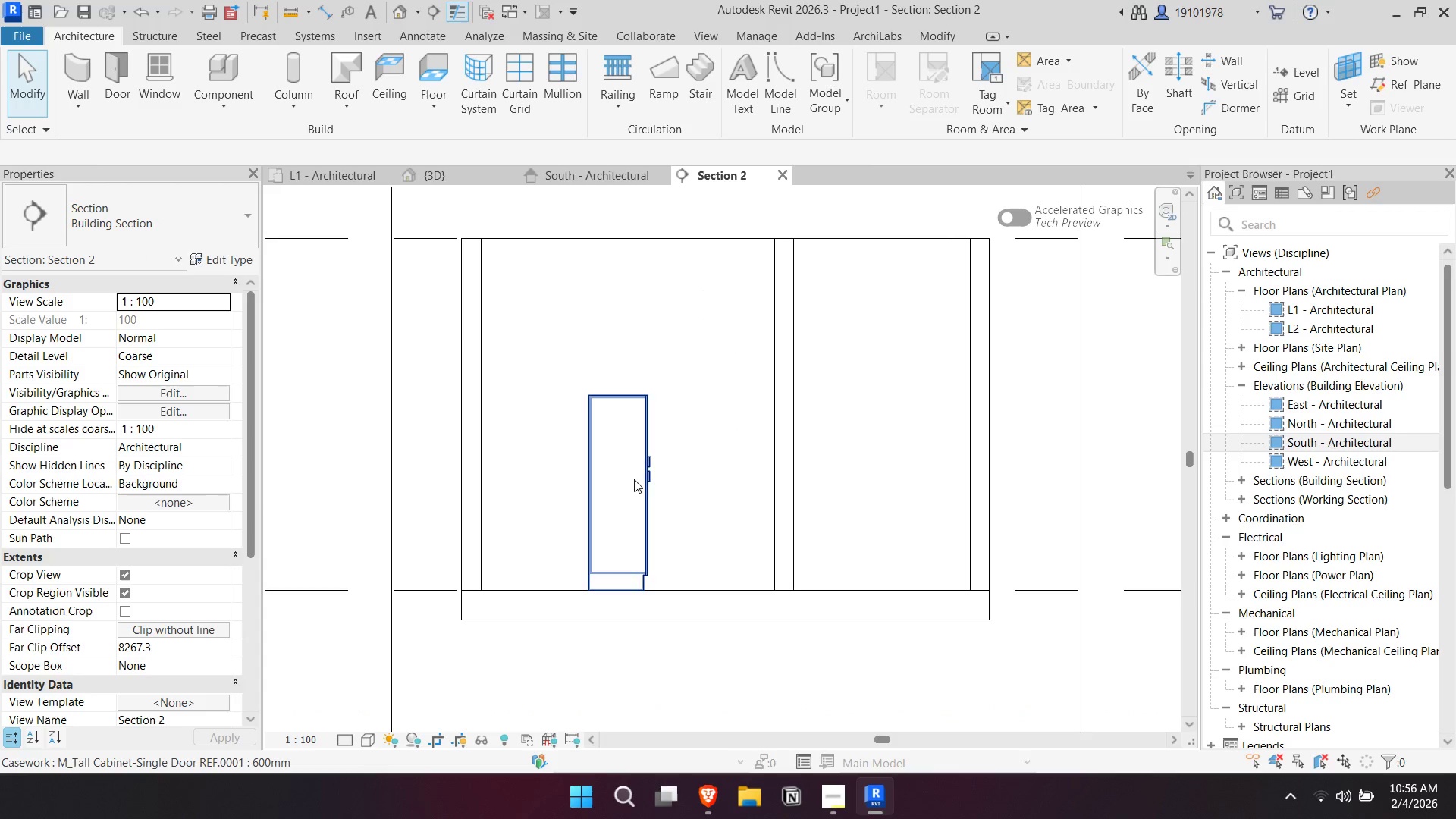 
left_click([342, 167])
 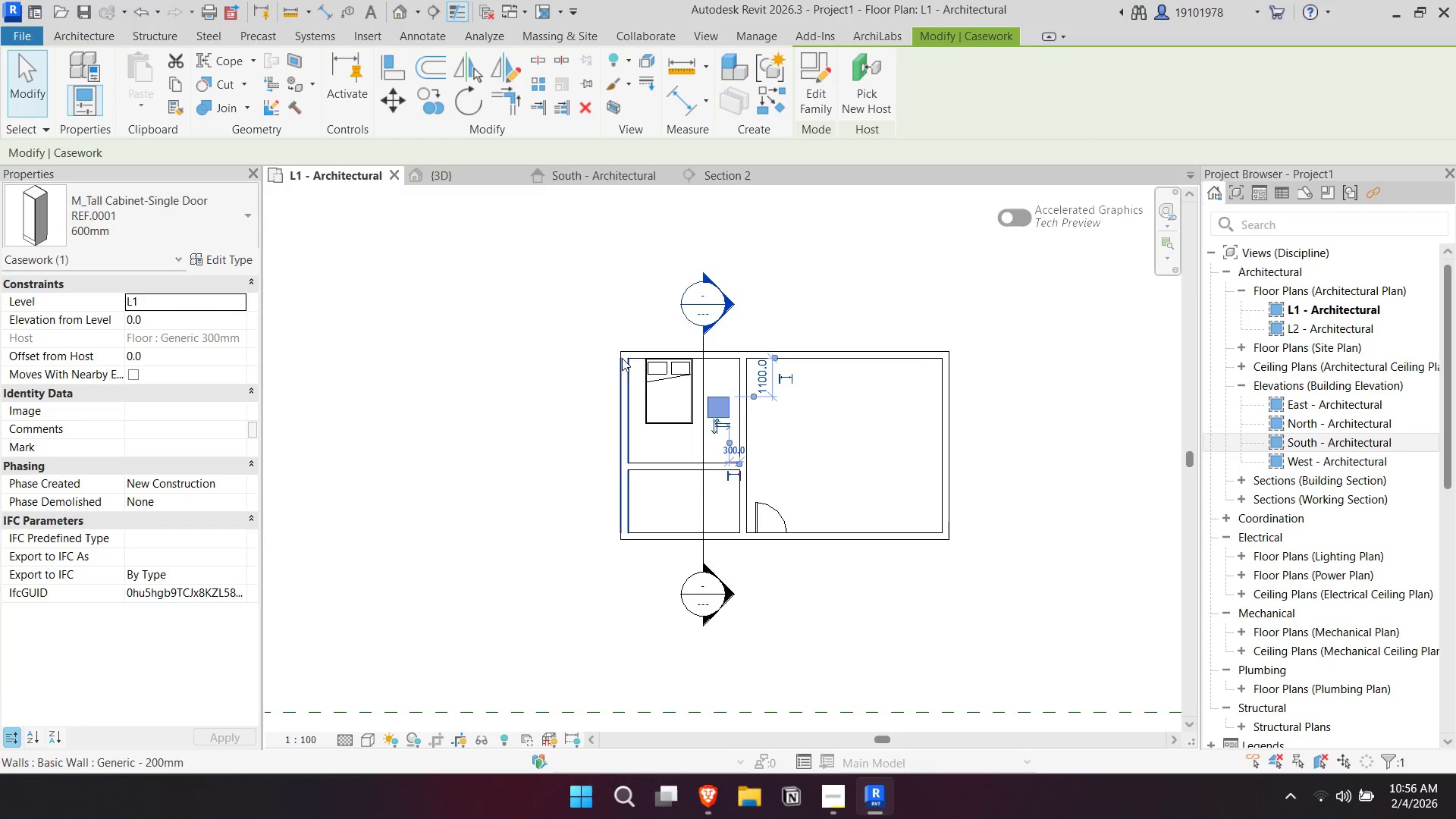 
scroll: coordinate [740, 410], scroll_direction: up, amount: 6.0
 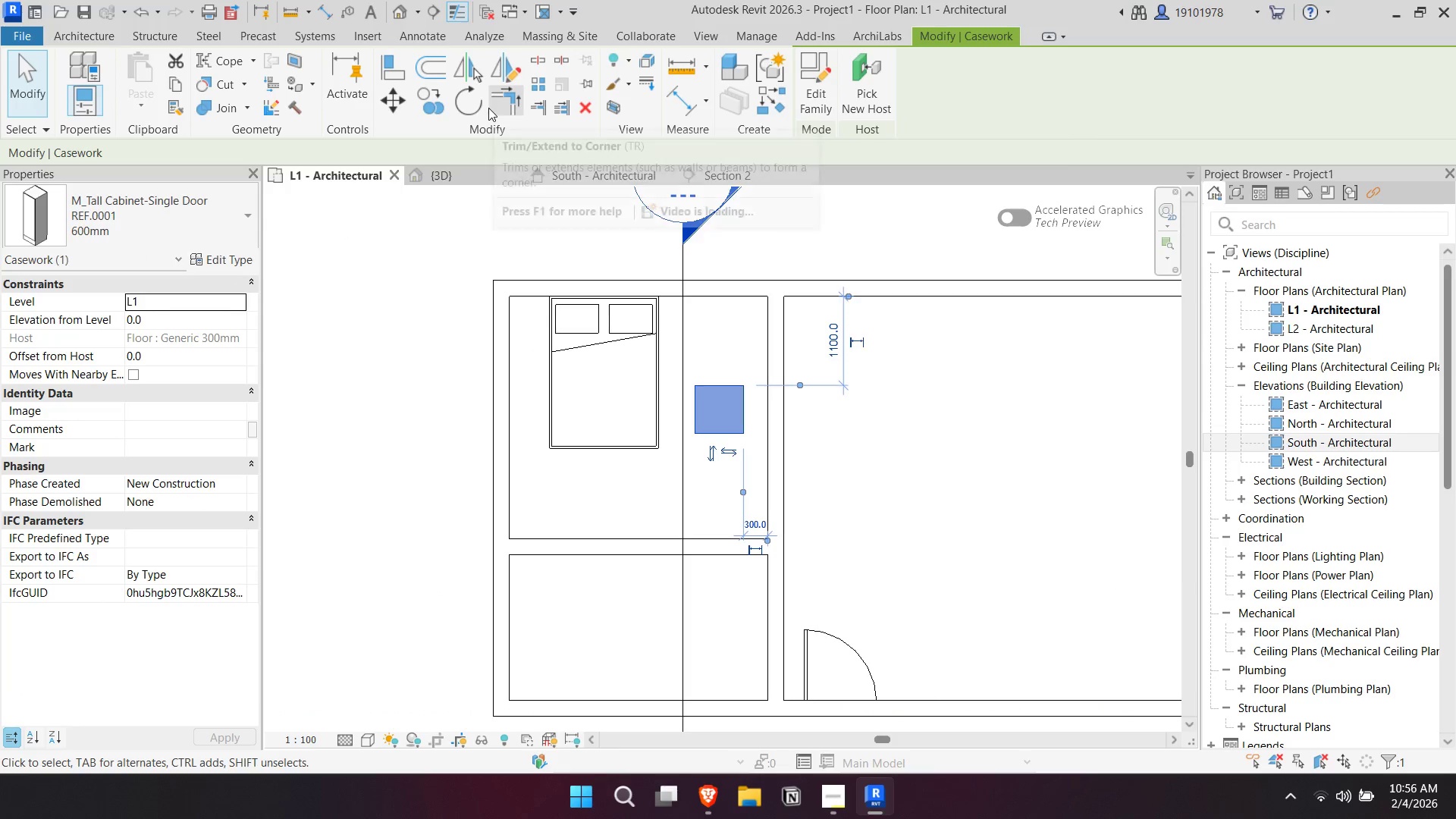 
left_click([485, 108])
 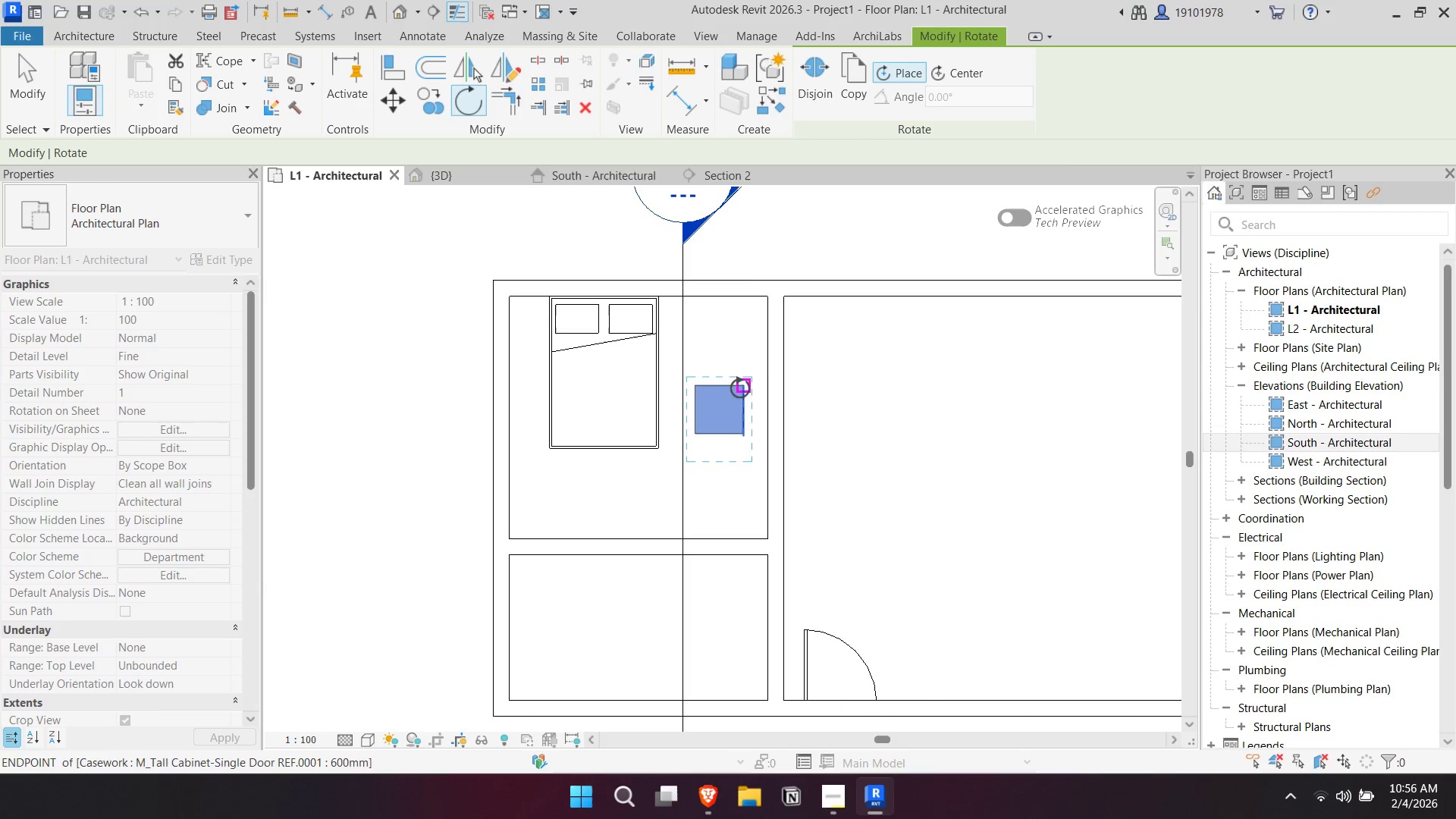 
left_click_drag(start_coordinate=[736, 383], to_coordinate=[726, 383])
 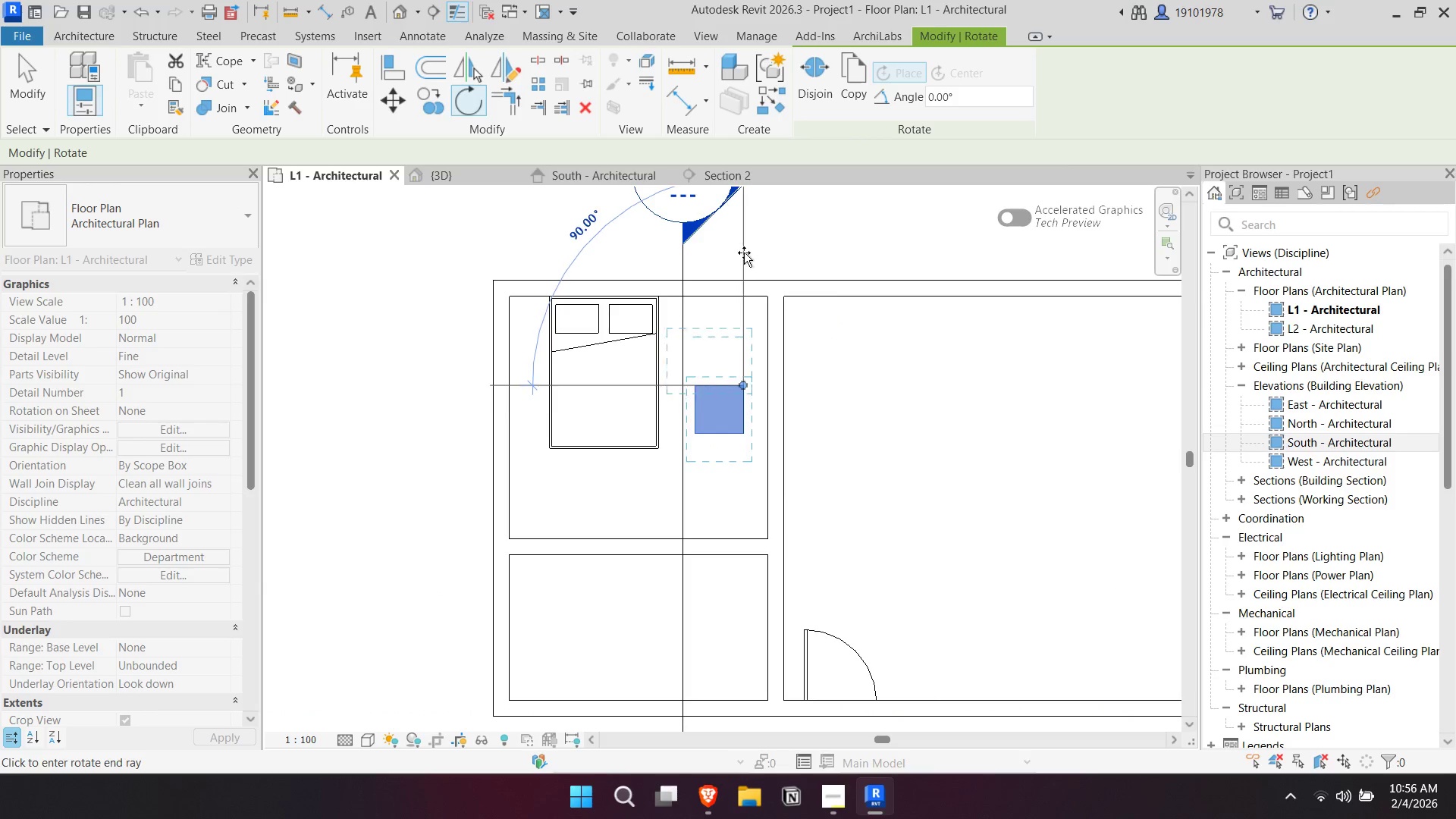 
left_click([744, 252])
 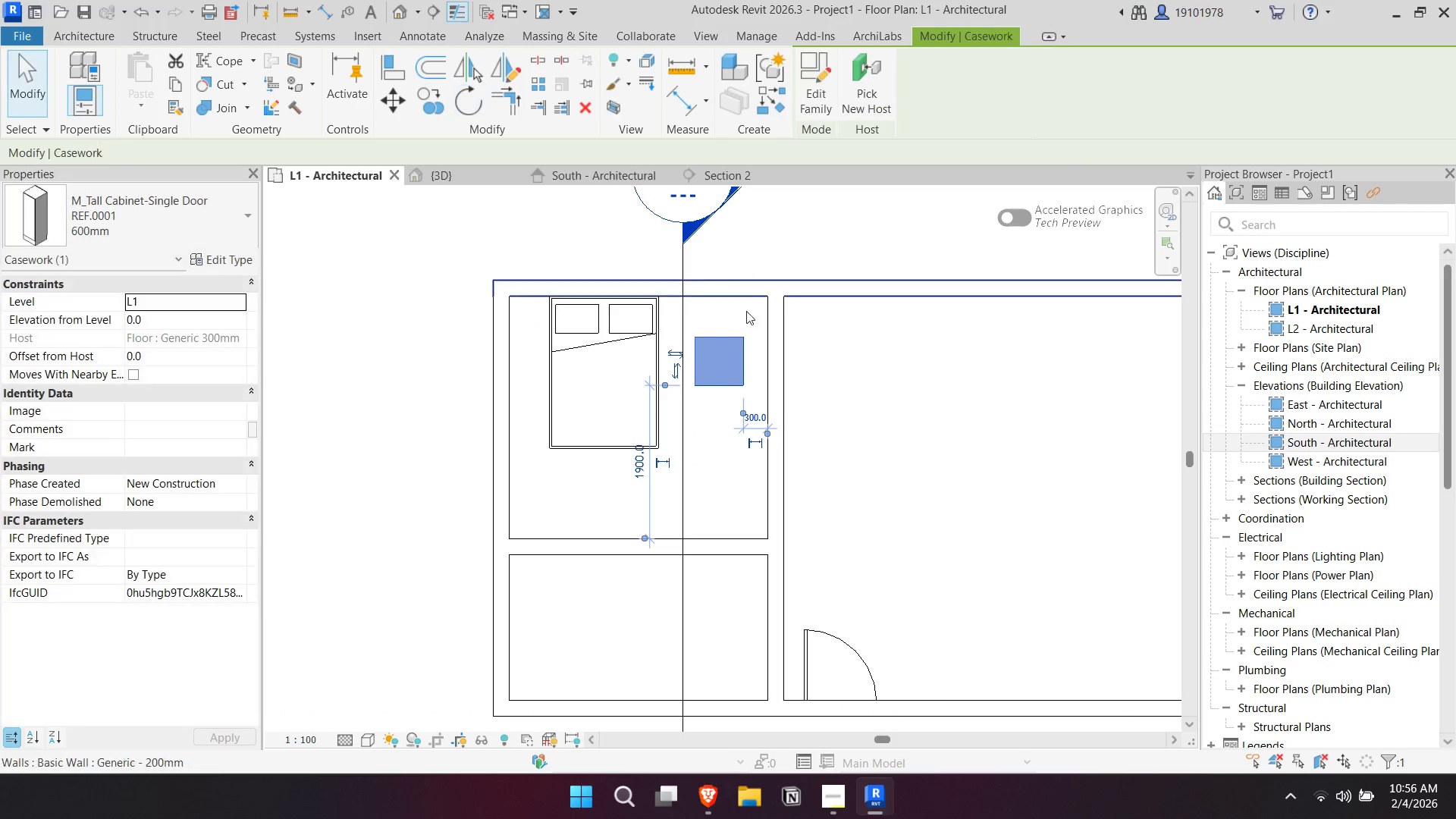 
scroll: coordinate [752, 345], scroll_direction: up, amount: 1.0
 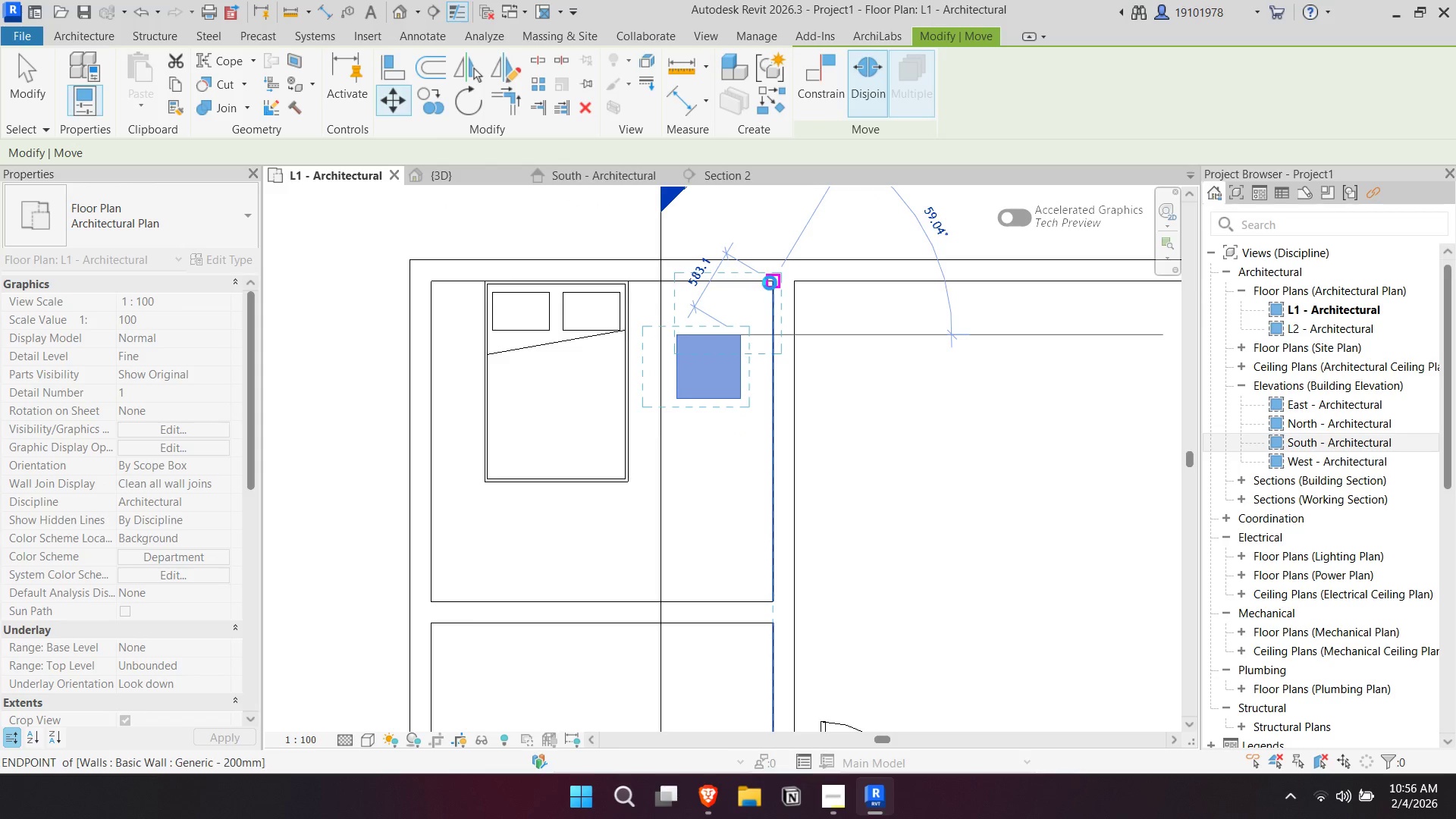 
key(Escape)
 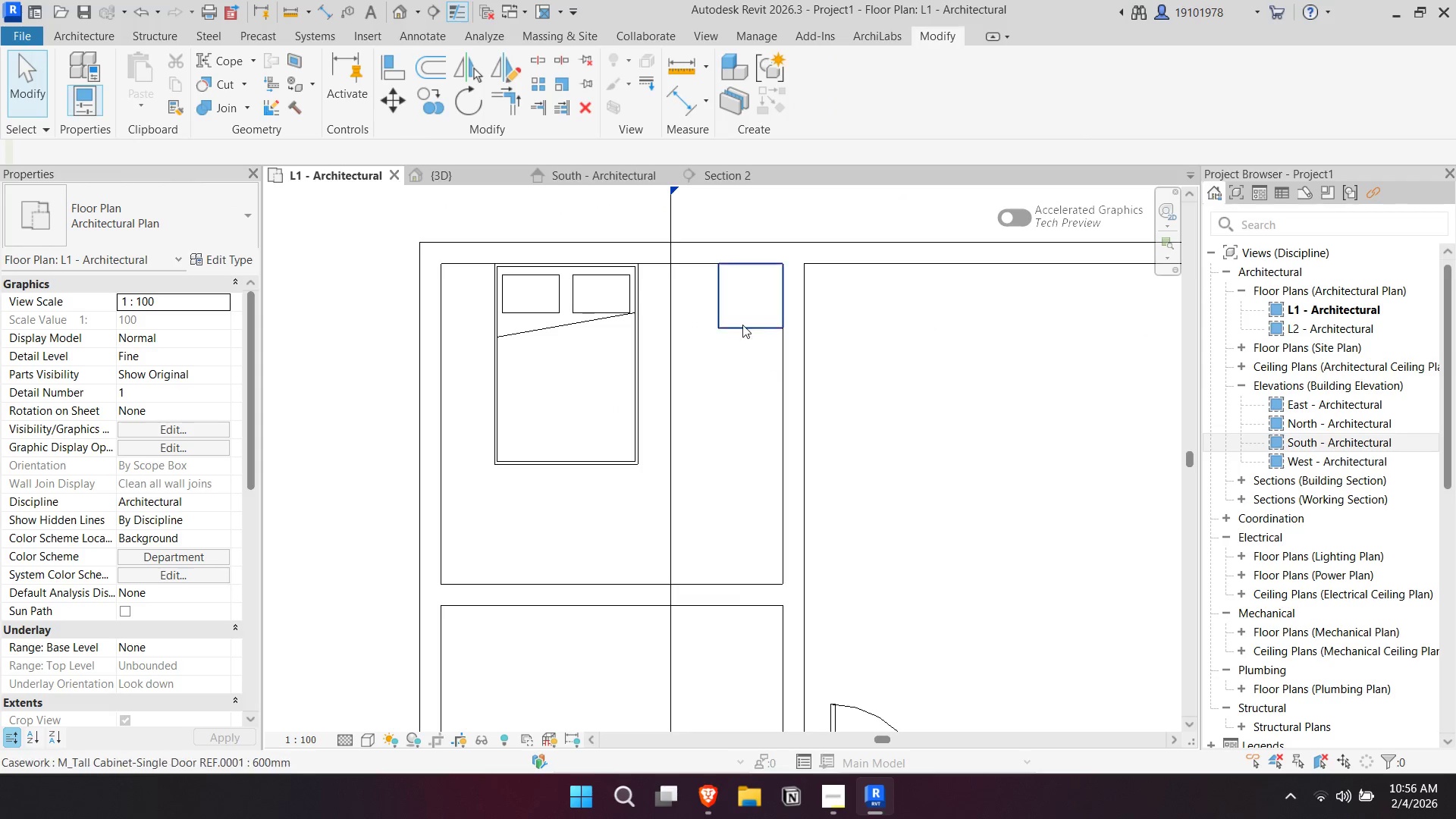 
left_click([744, 328])
 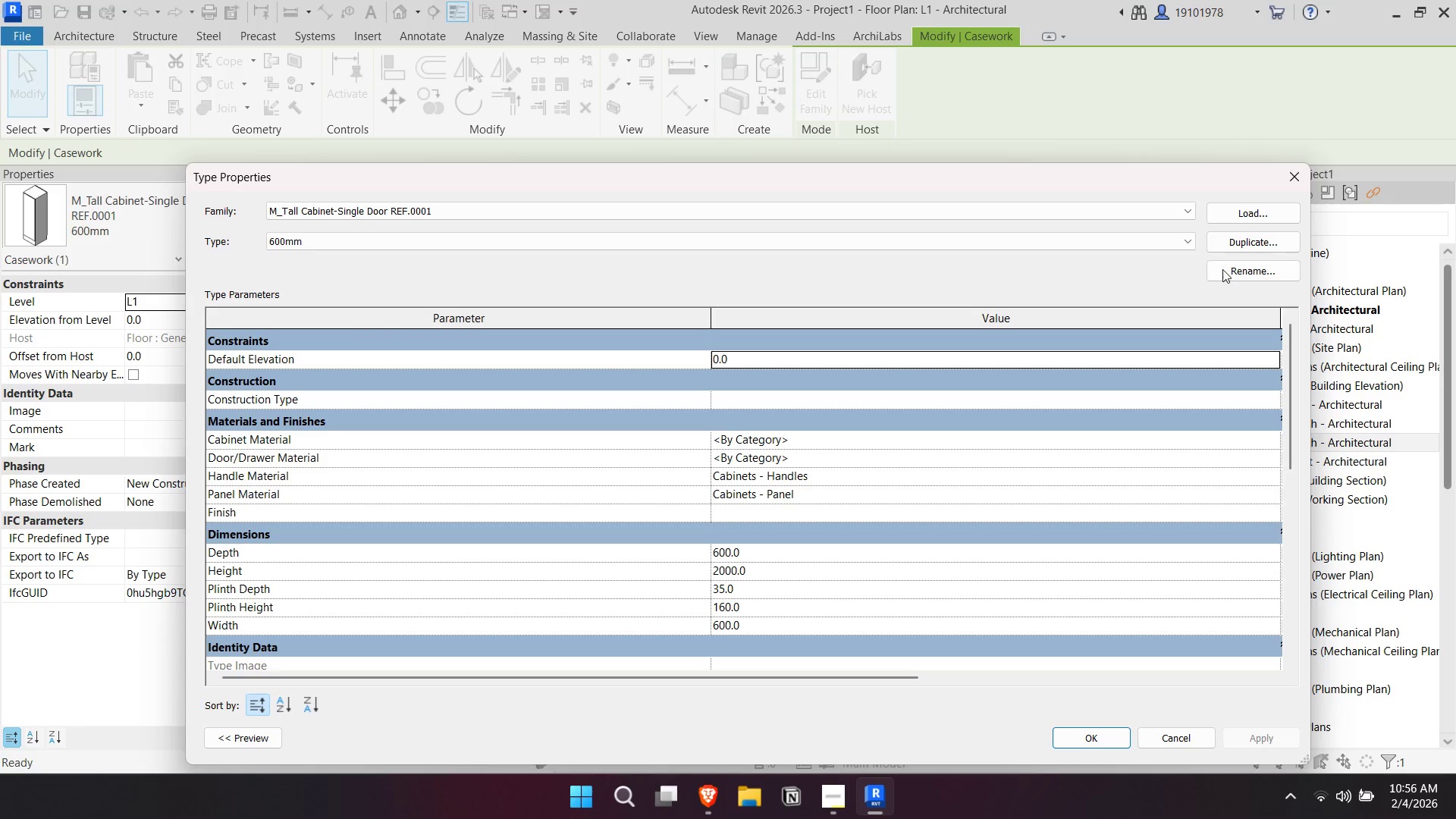 
wait(6.89)
 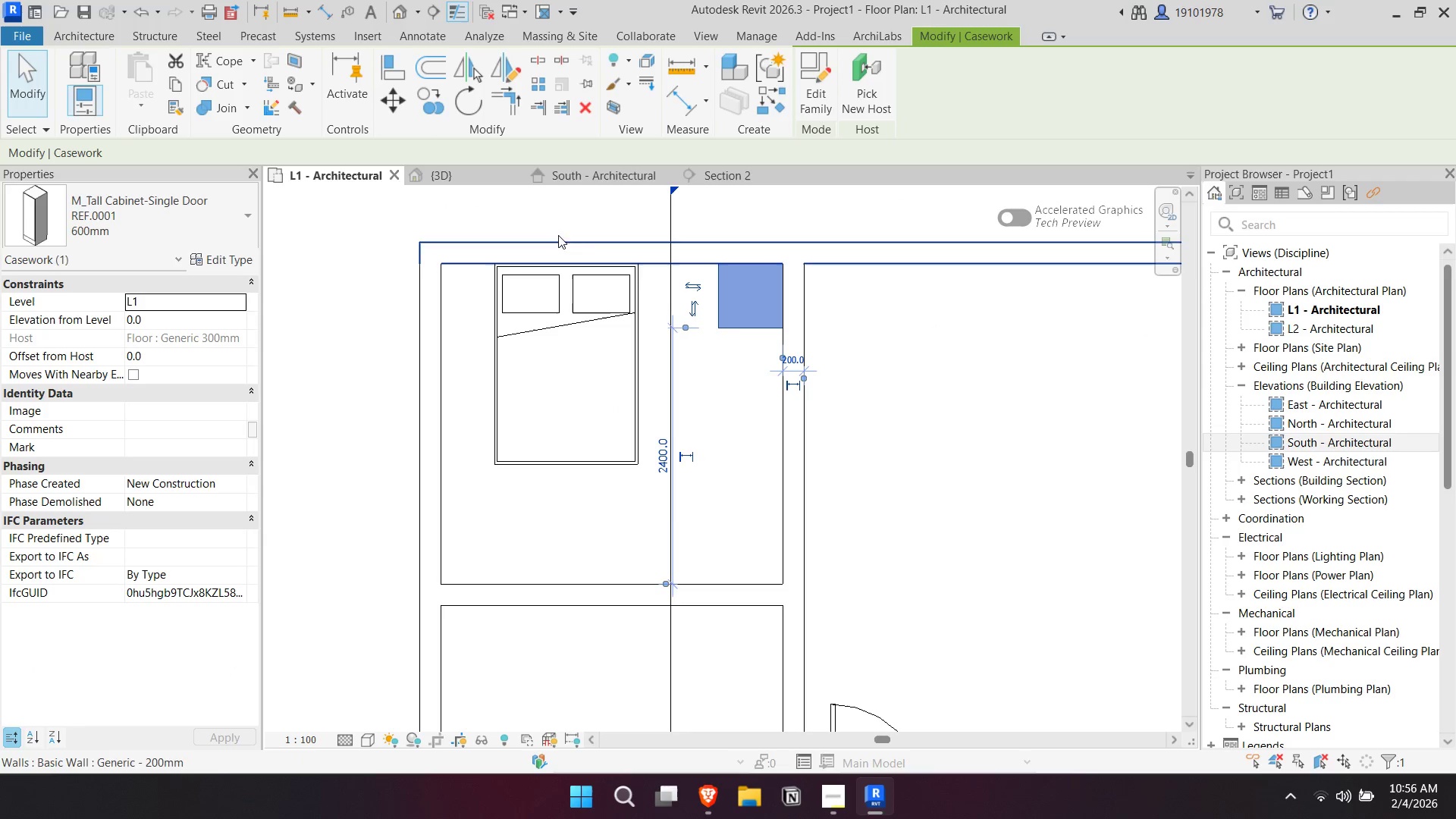 
left_click([791, 509])
 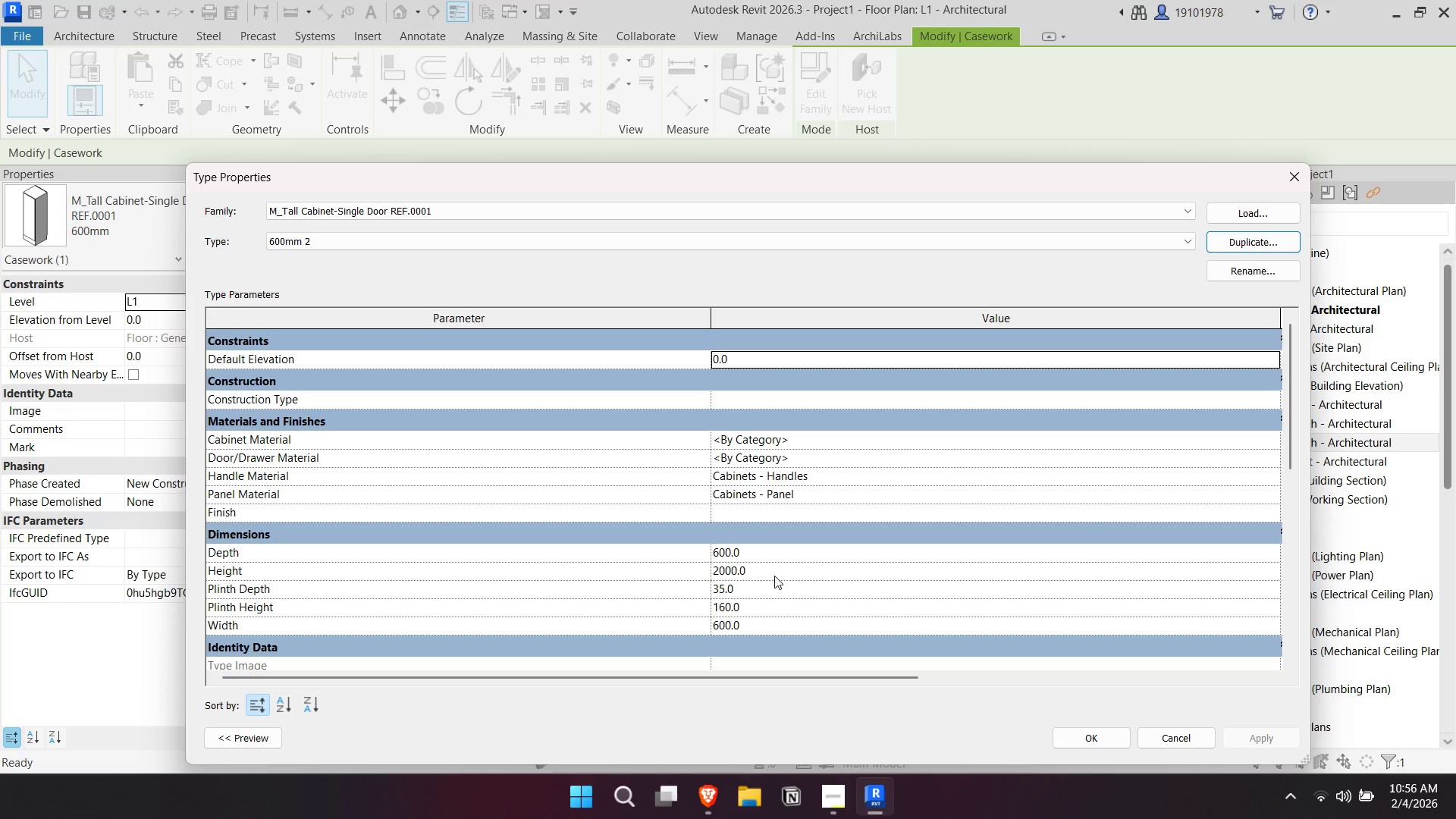 
left_click([781, 573])
 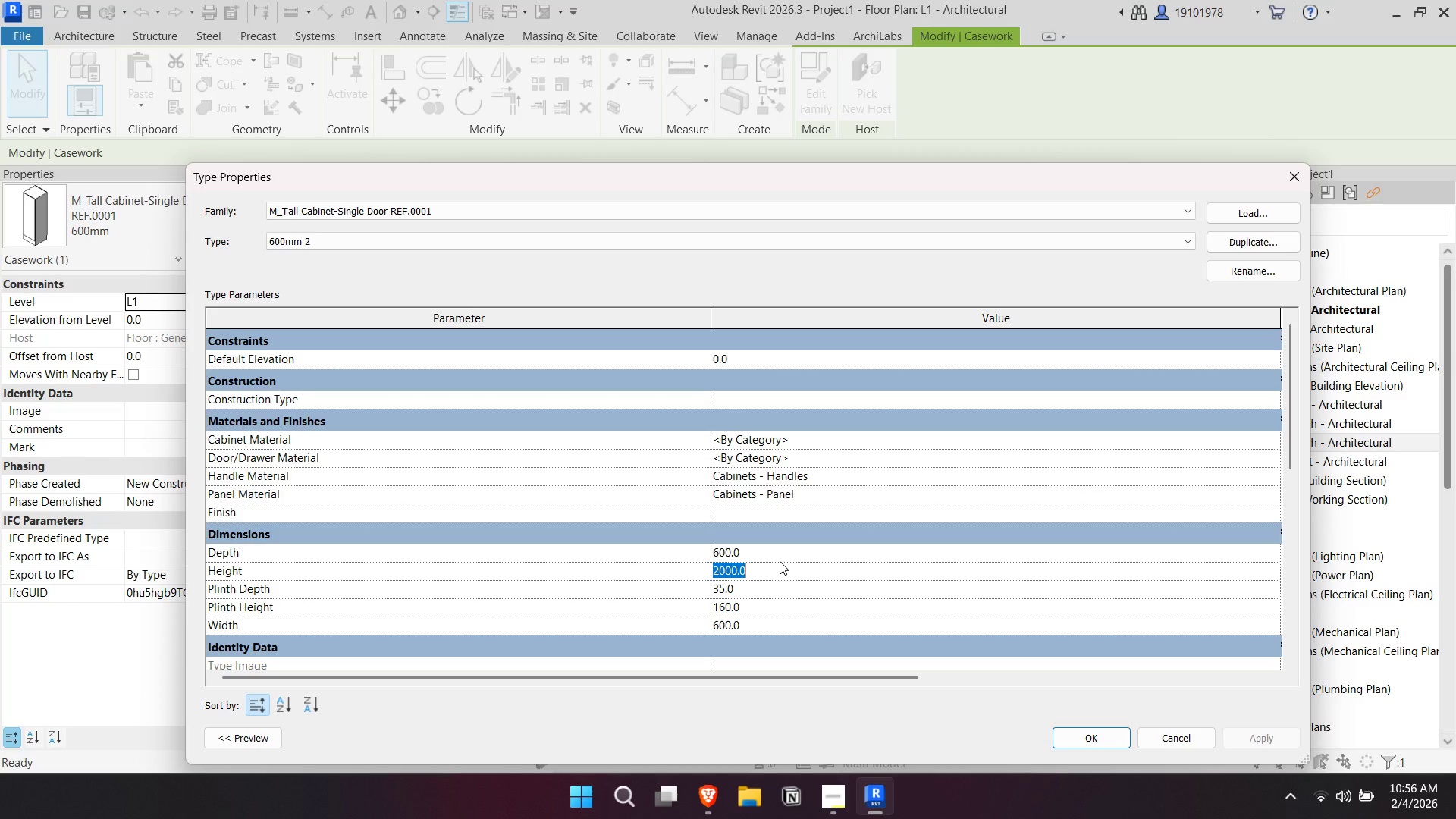 
left_click([767, 633])
 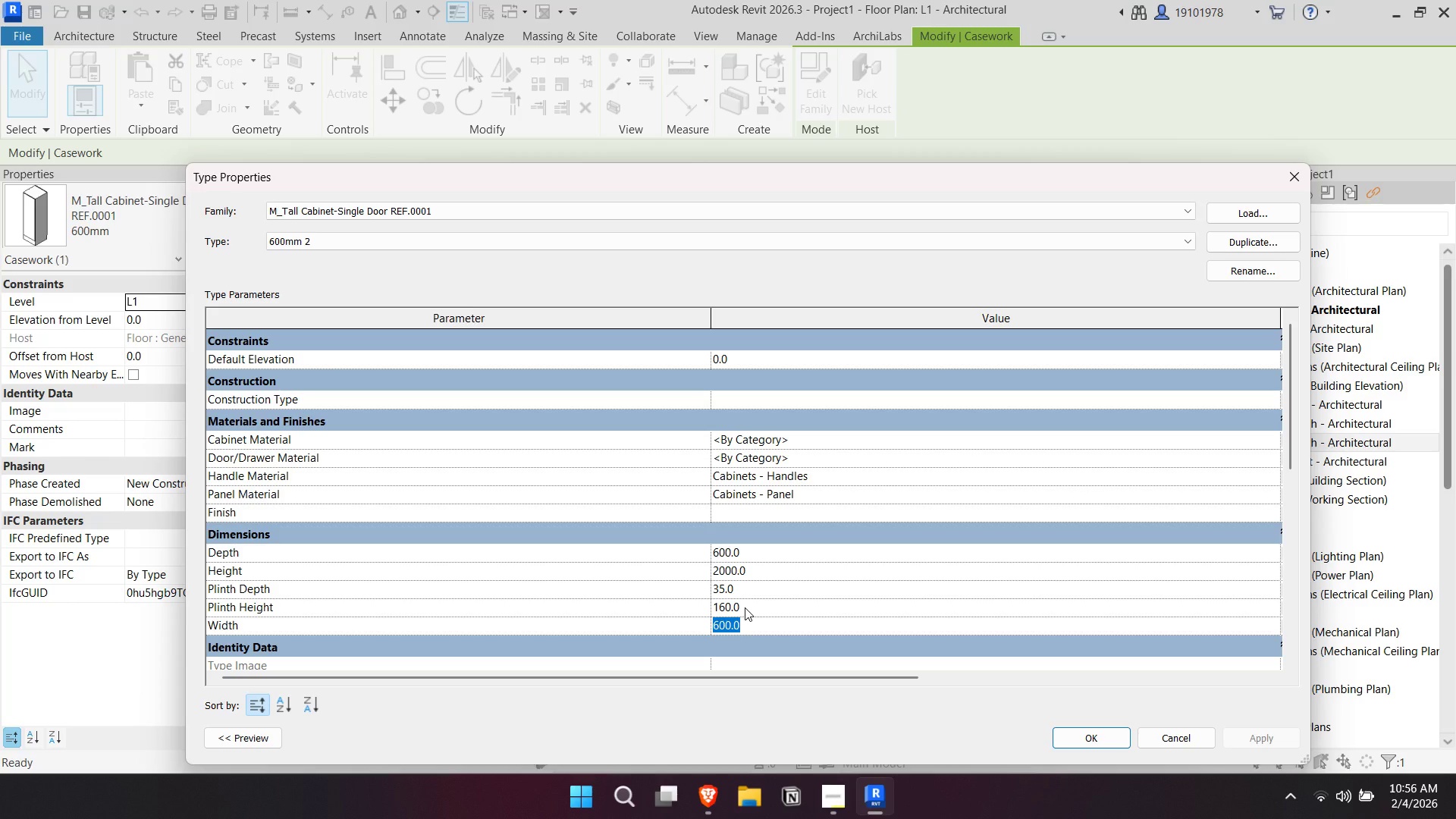 
type(1000)
 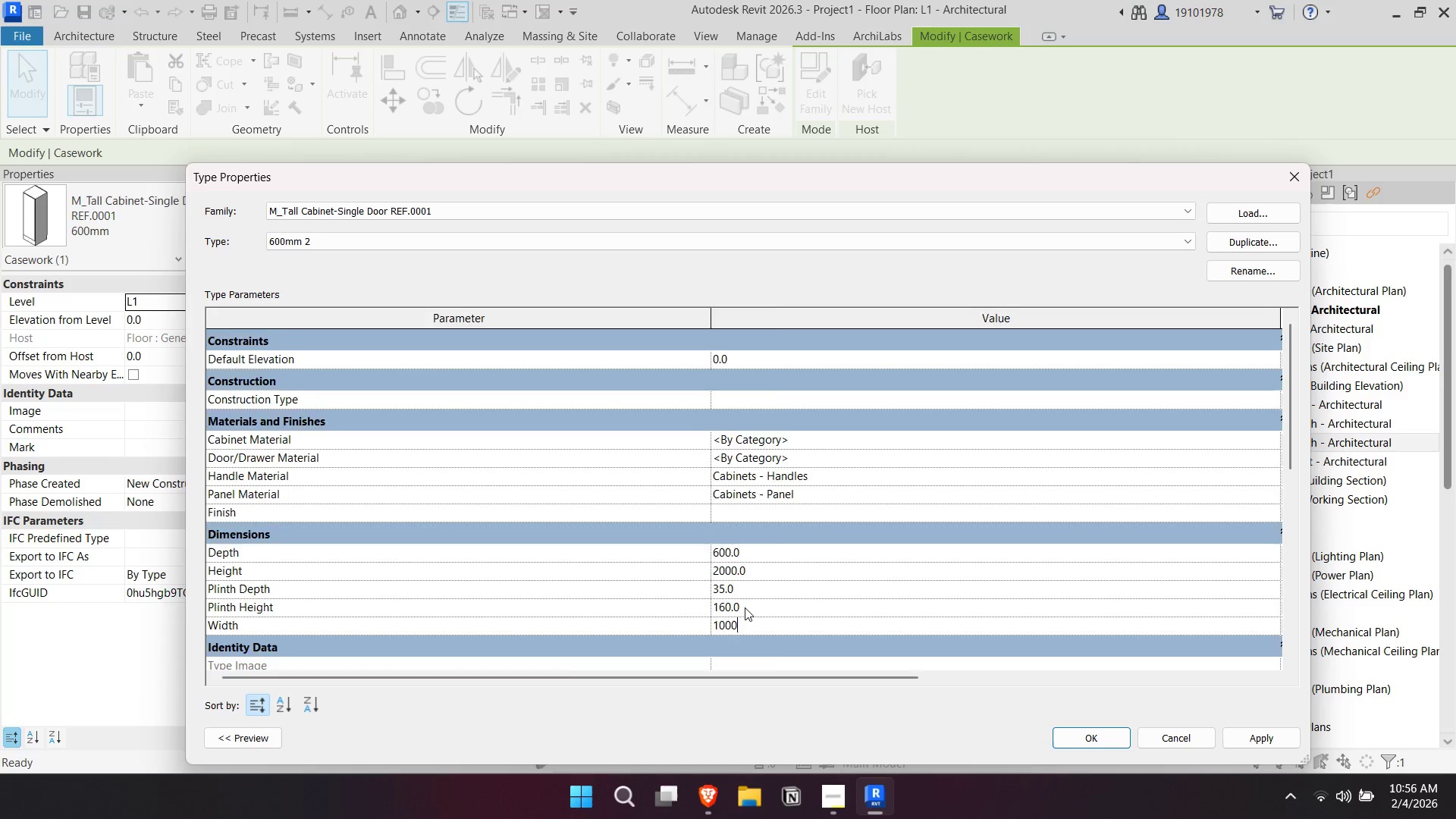 
key(Enter)
 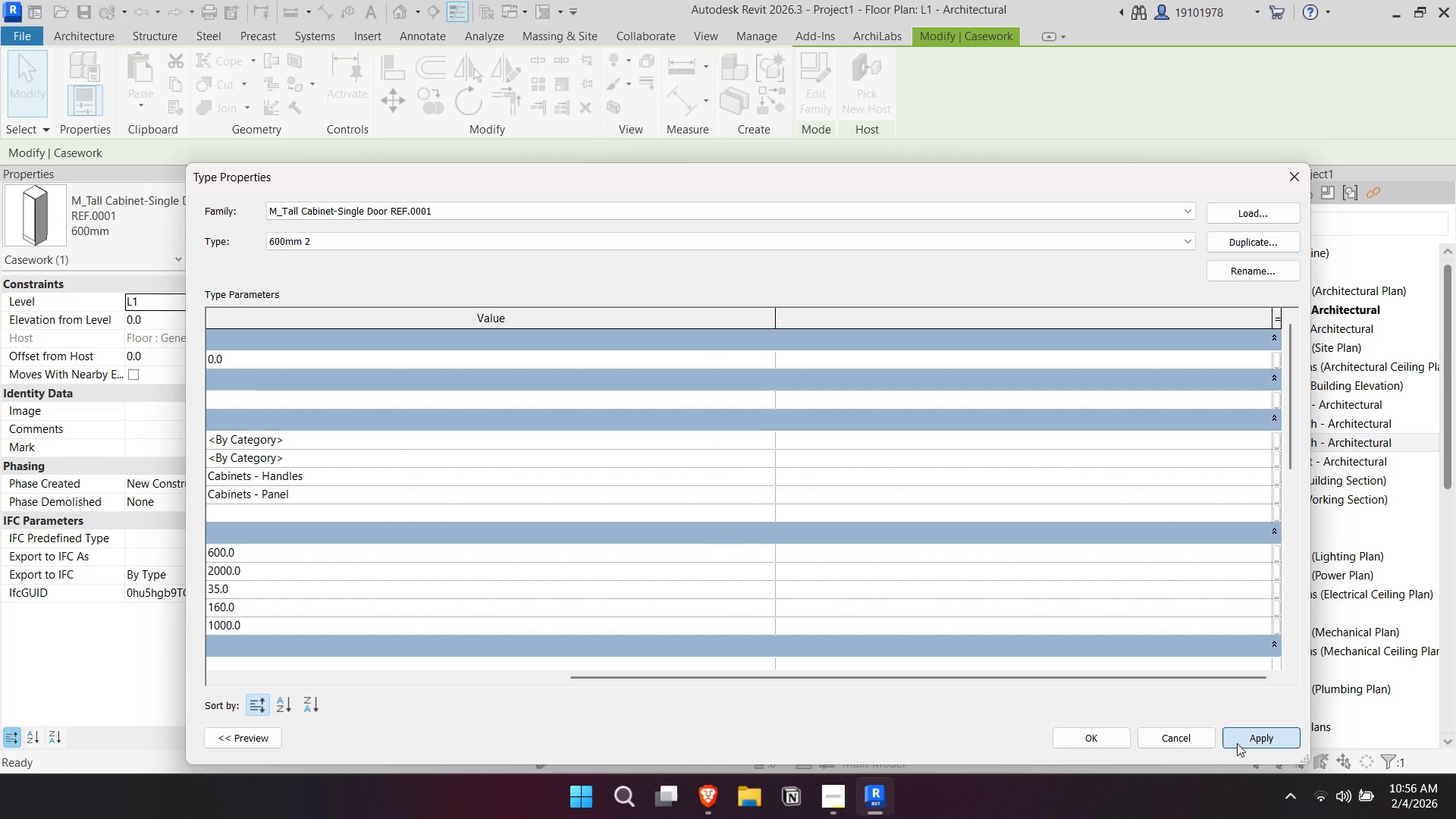 
double_click([1102, 749])
 